 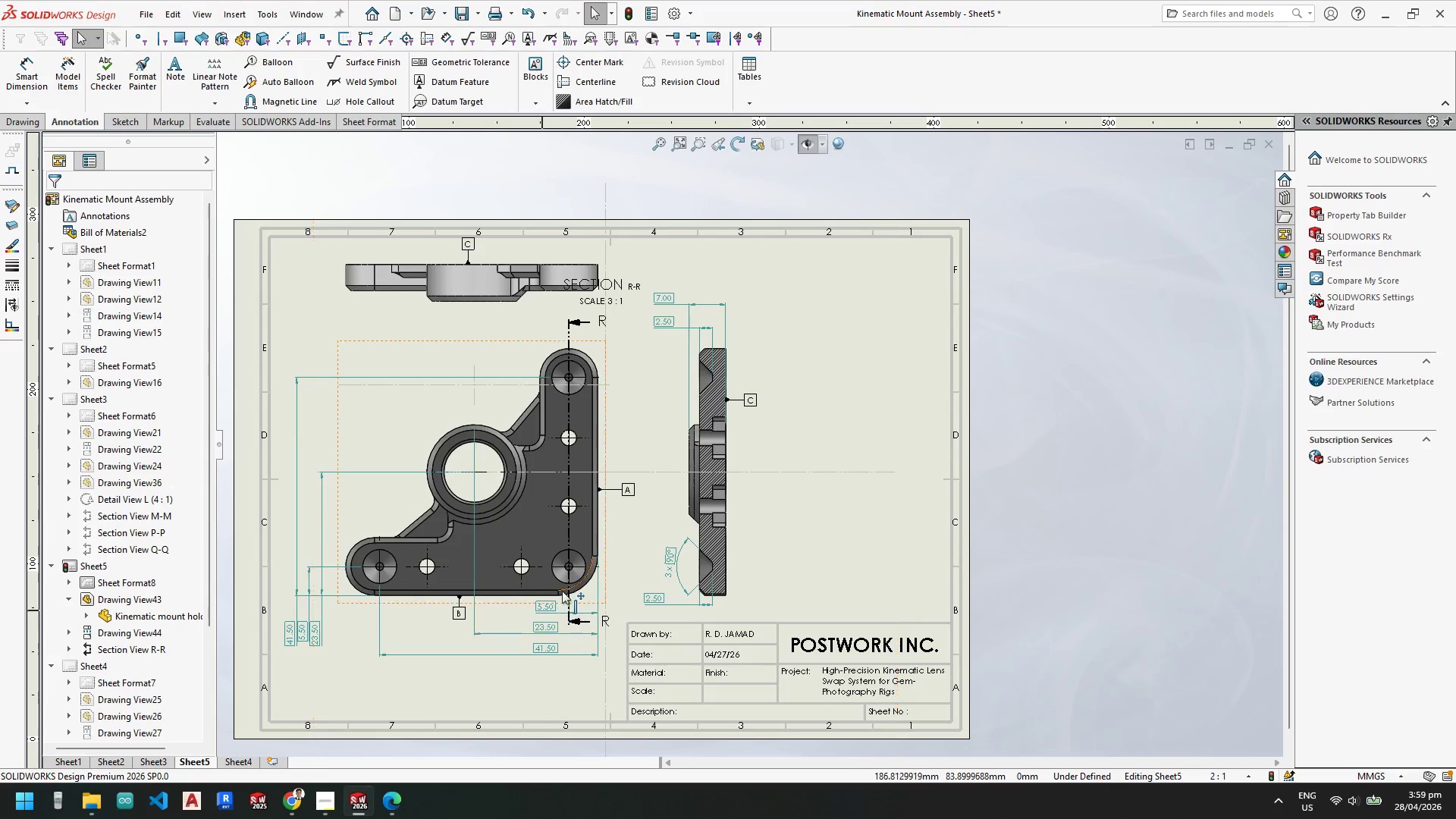 
scroll: coordinate [675, 403], scroll_direction: down, amount: 3.0
 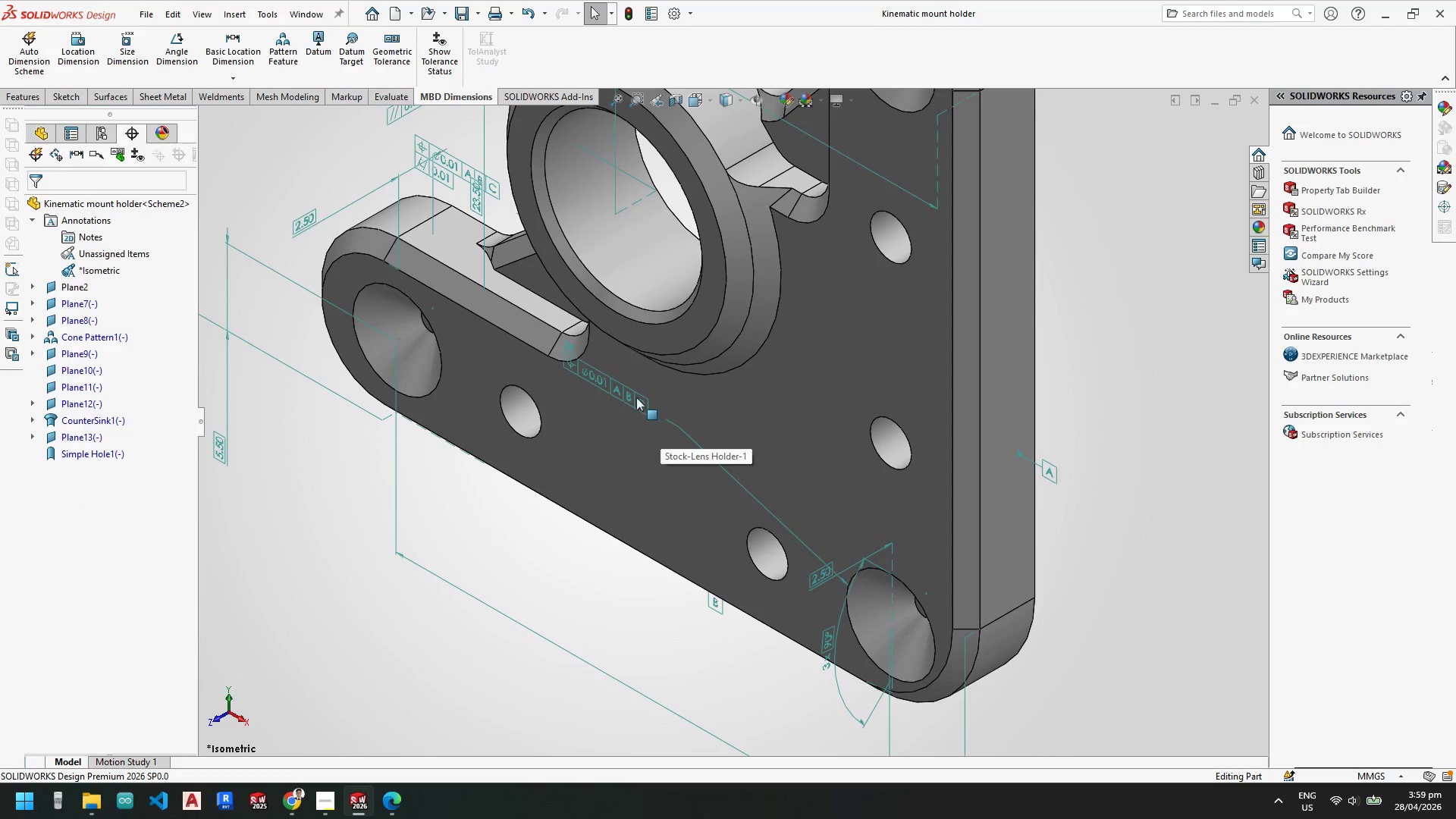 
left_click_drag(start_coordinate=[637, 397], to_coordinate=[809, 482])
 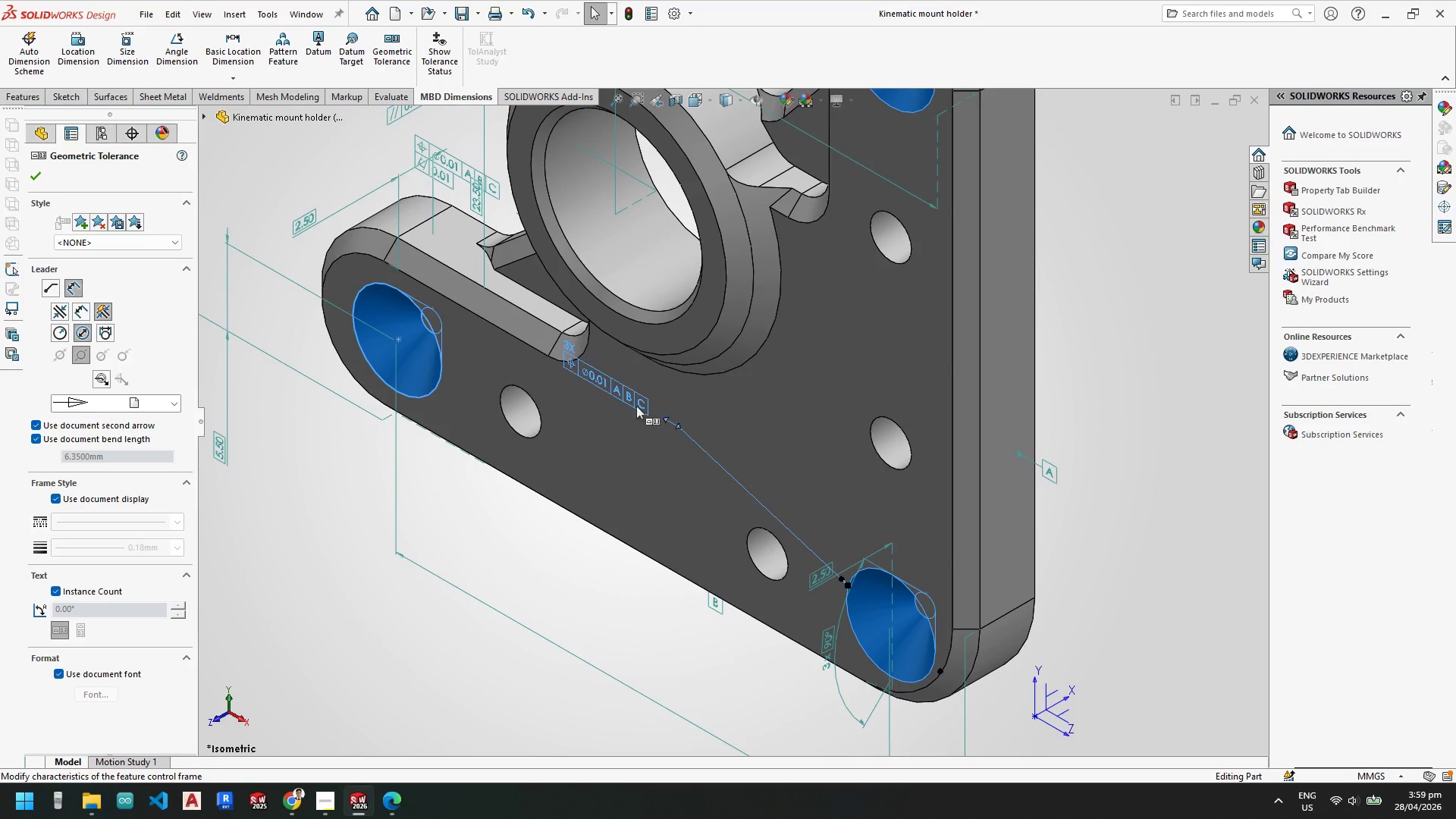 
left_click_drag(start_coordinate=[628, 404], to_coordinate=[673, 425])
 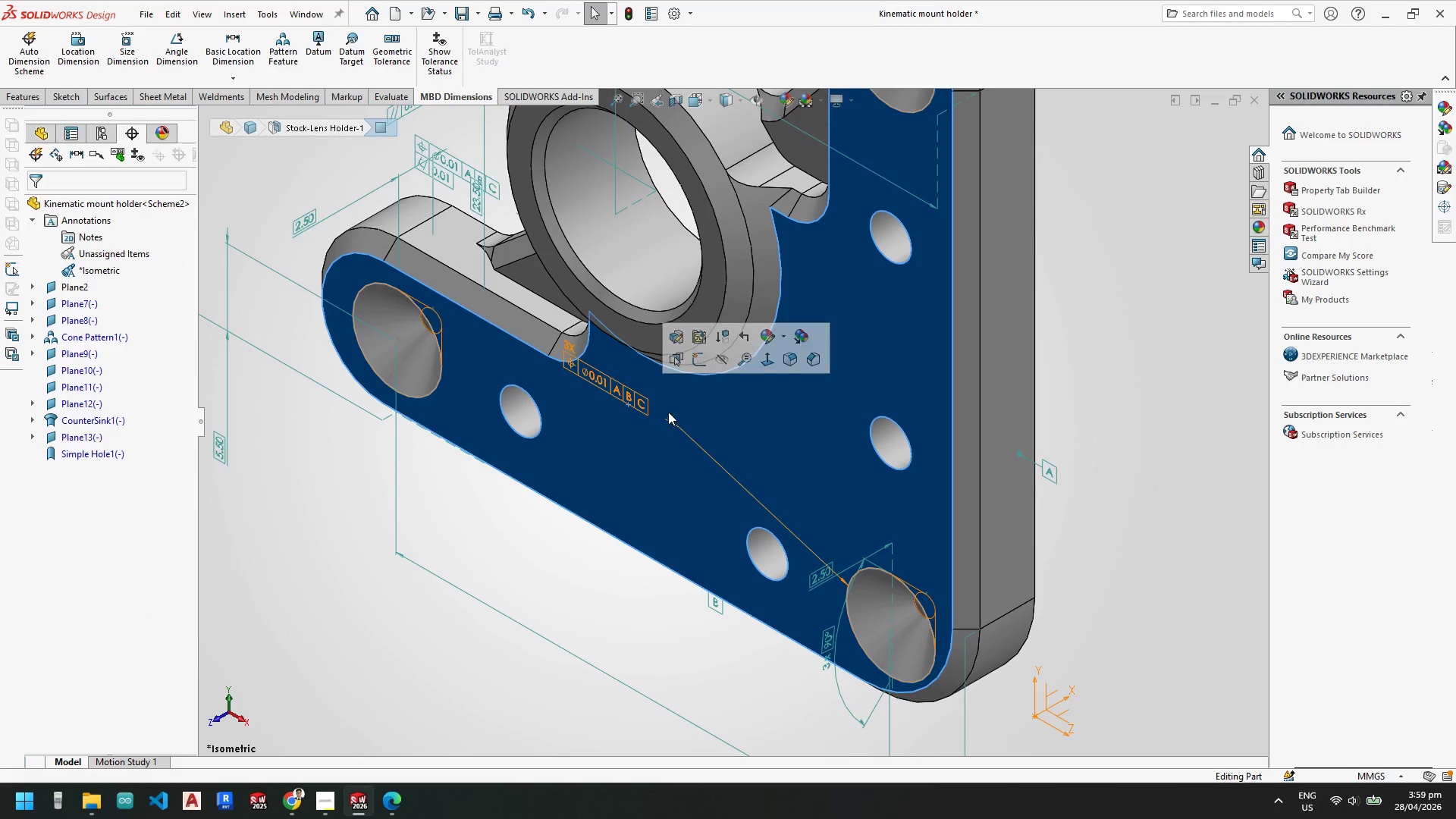 
key(Escape)
 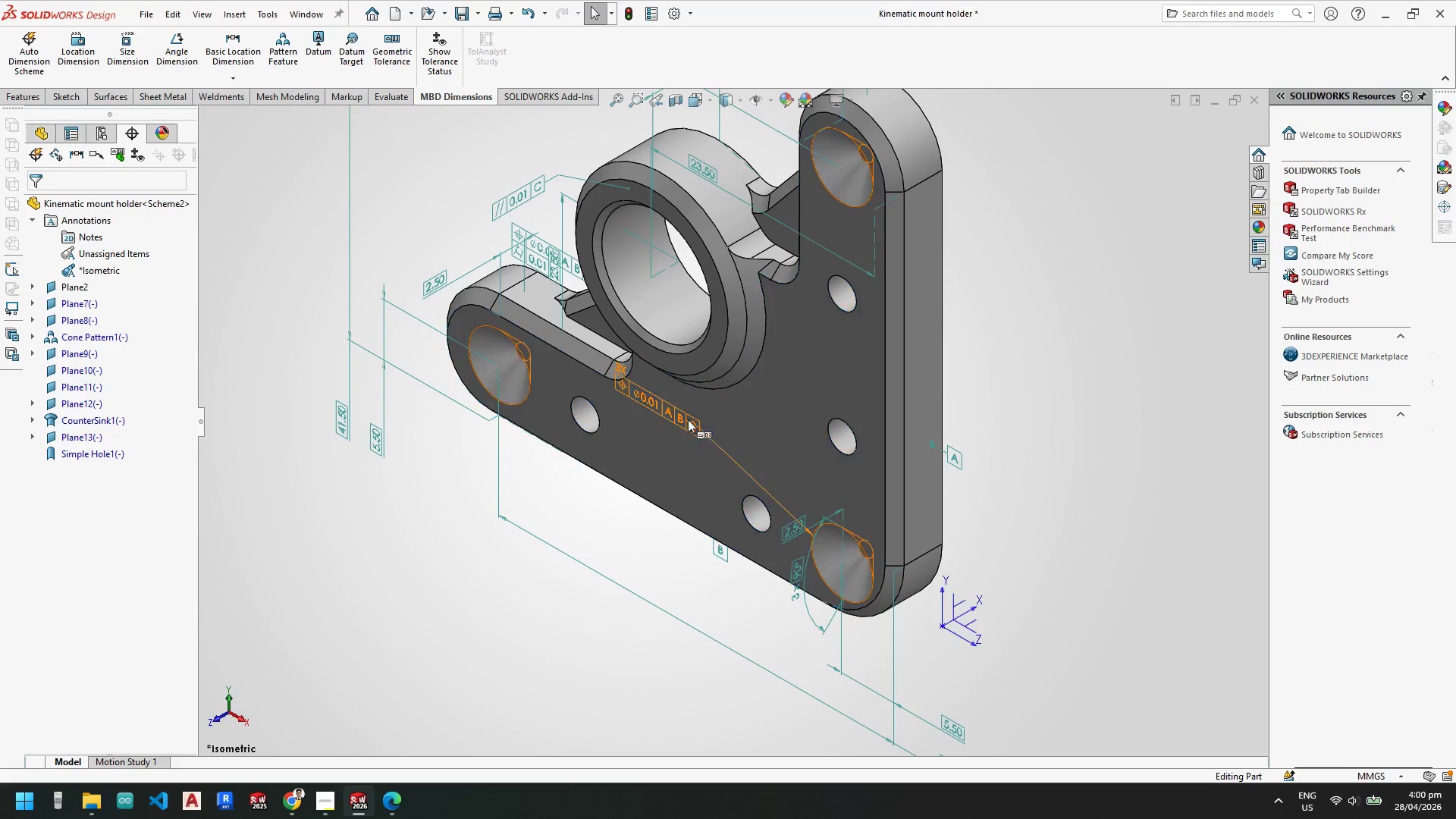 
scroll: coordinate [668, 400], scroll_direction: up, amount: 2.0
 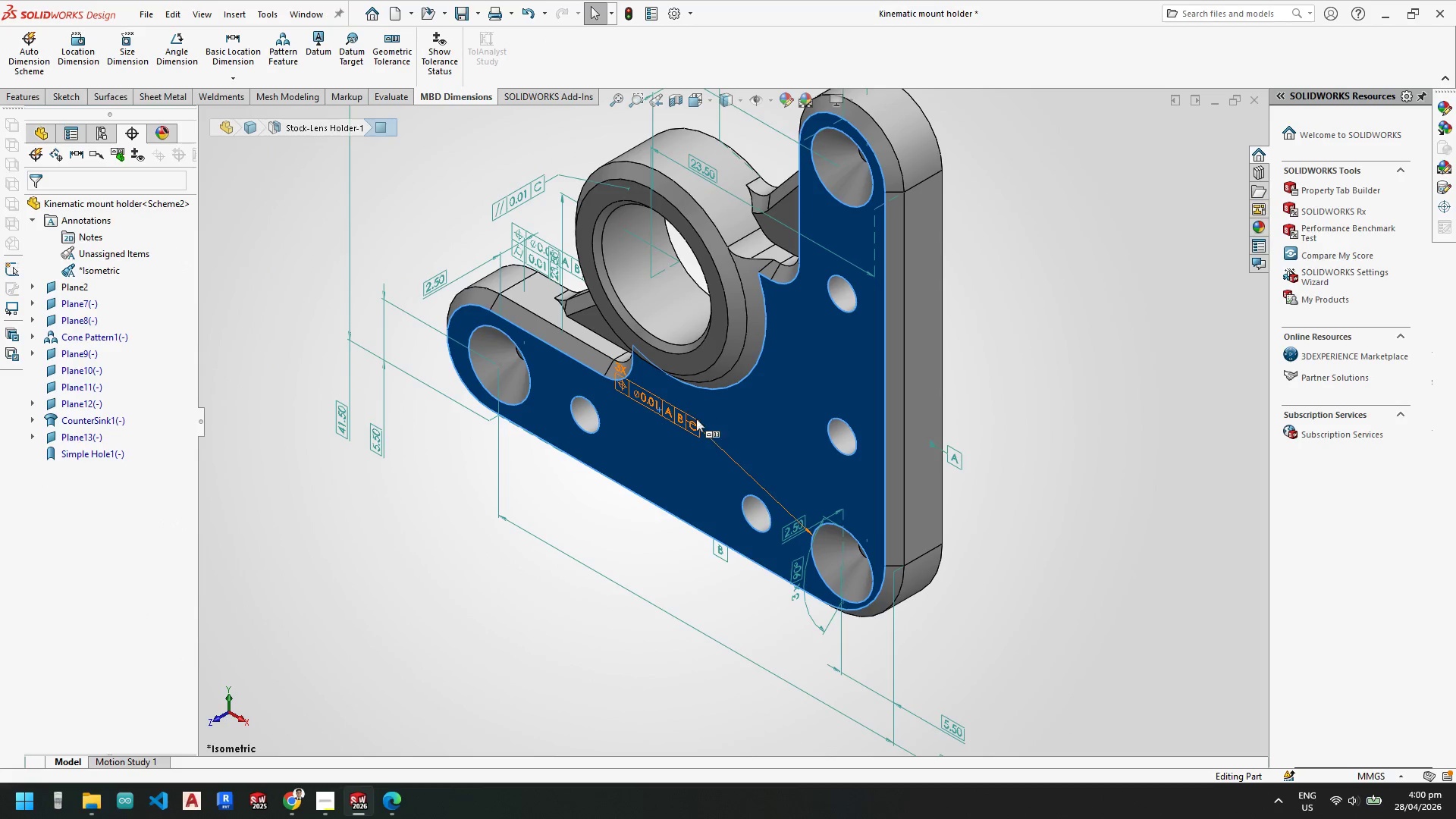 
key(Escape)
 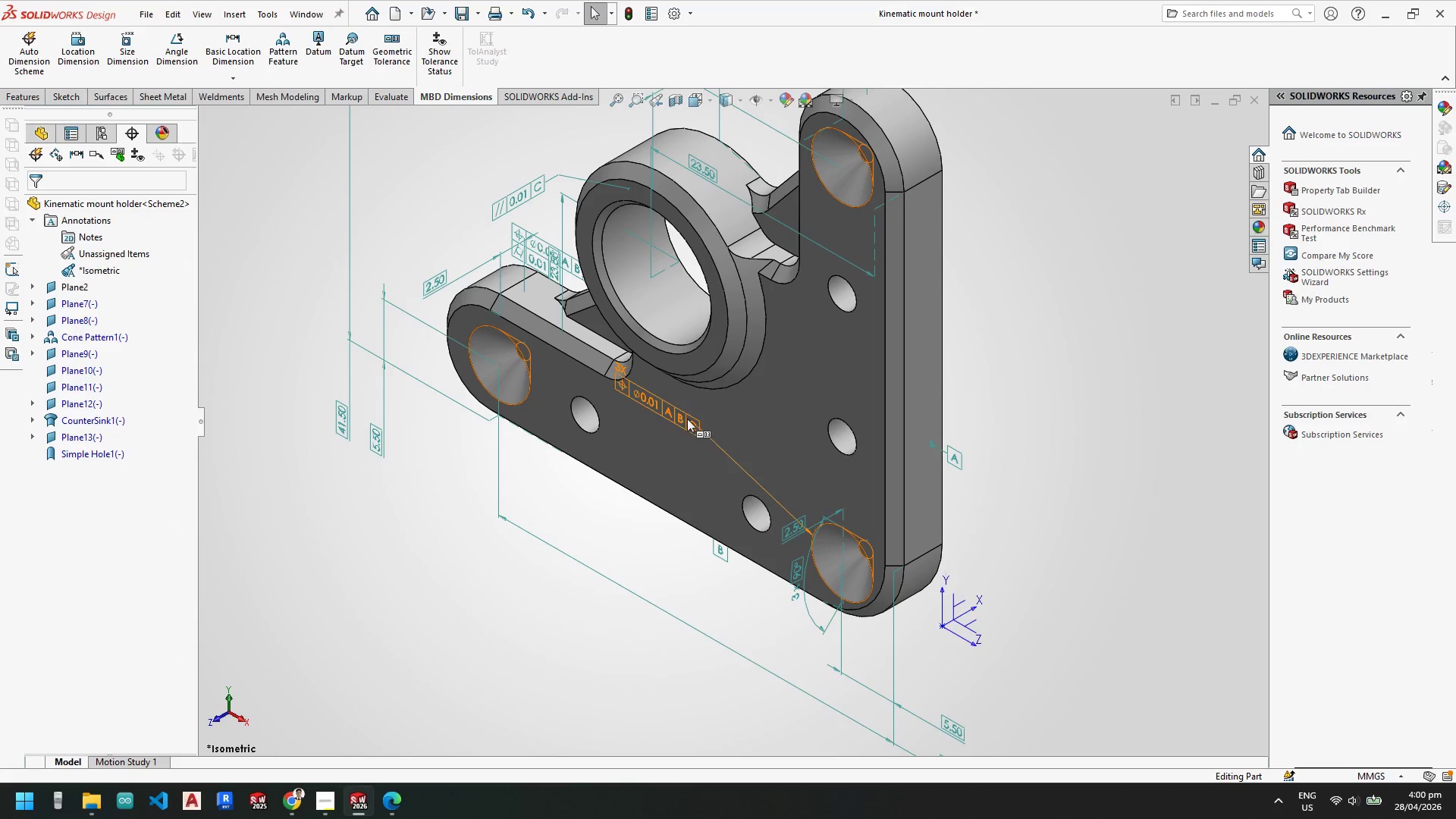 
key(Escape)
 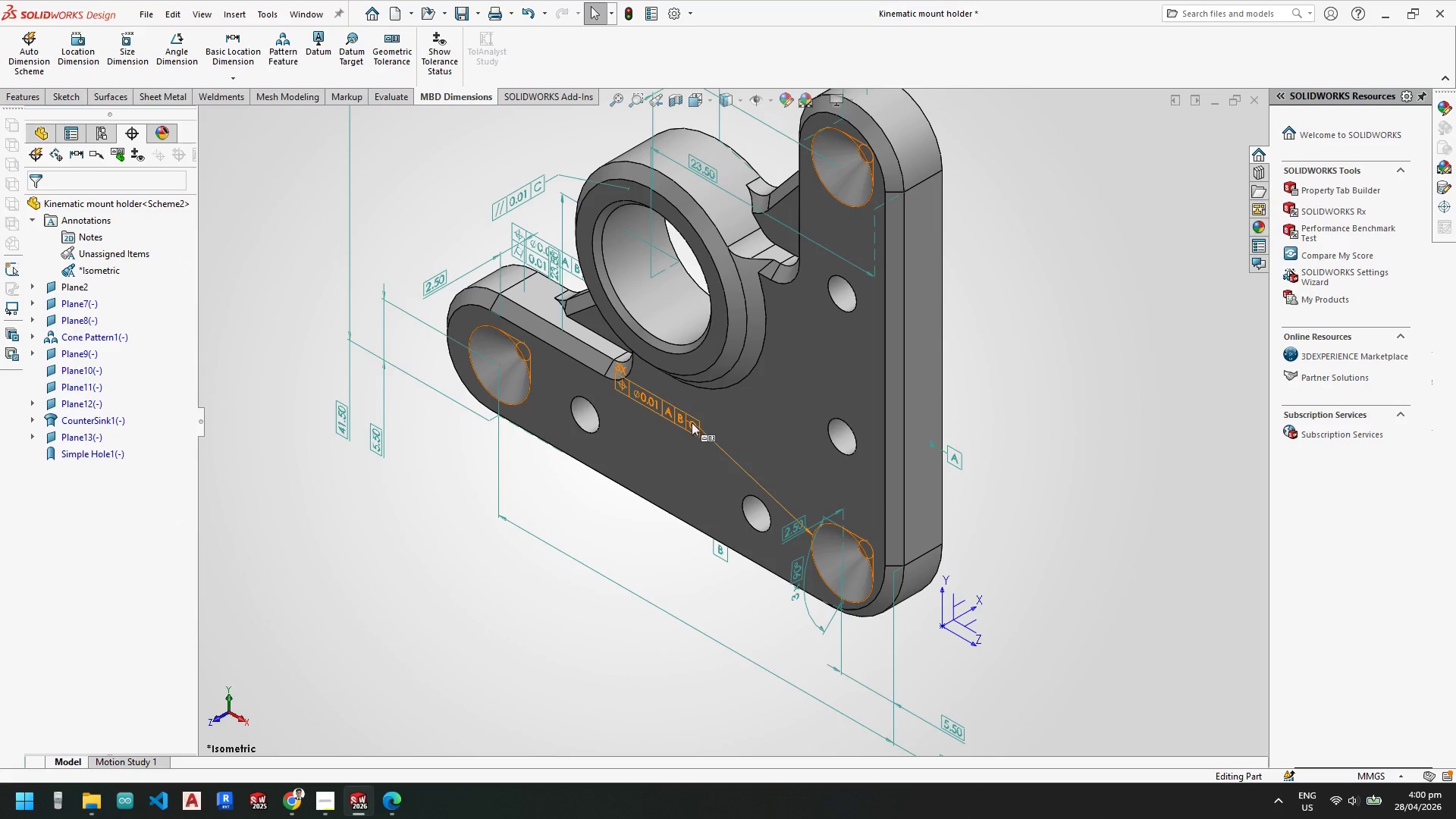 
left_click_drag(start_coordinate=[692, 422], to_coordinate=[732, 448])
 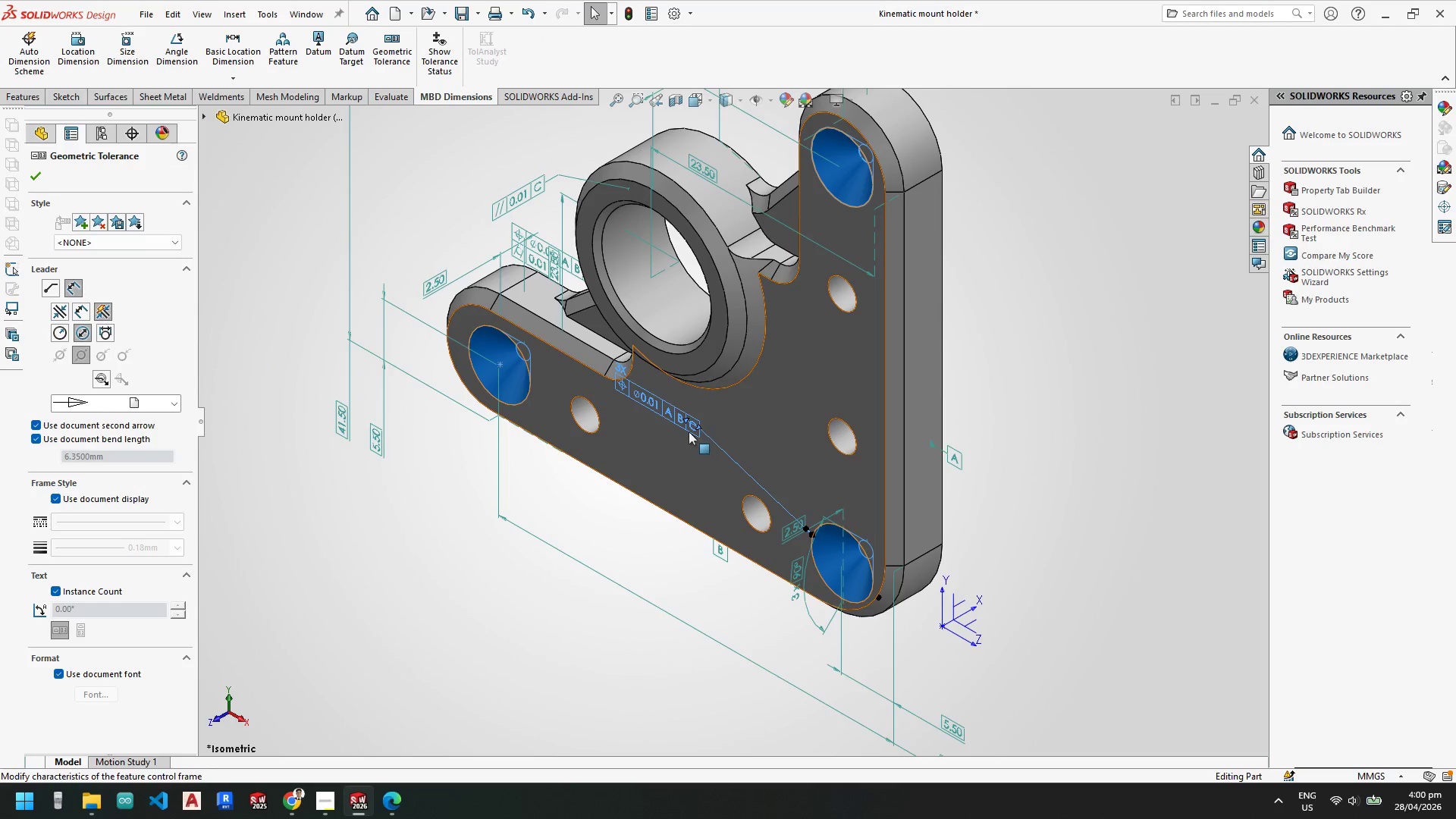 
hold_key(key=Escape, duration=4.8)
 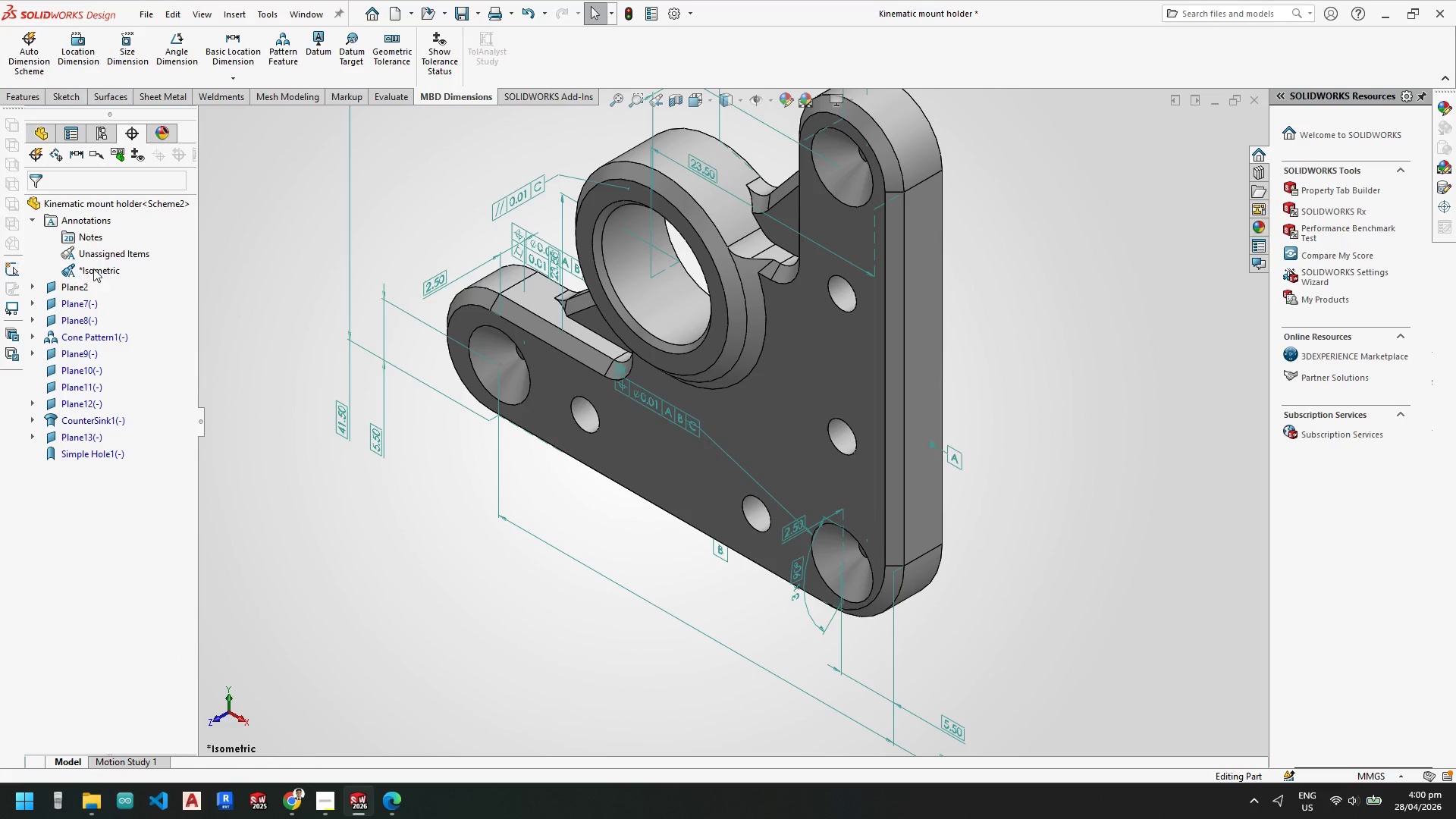 
left_click([676, 412])
 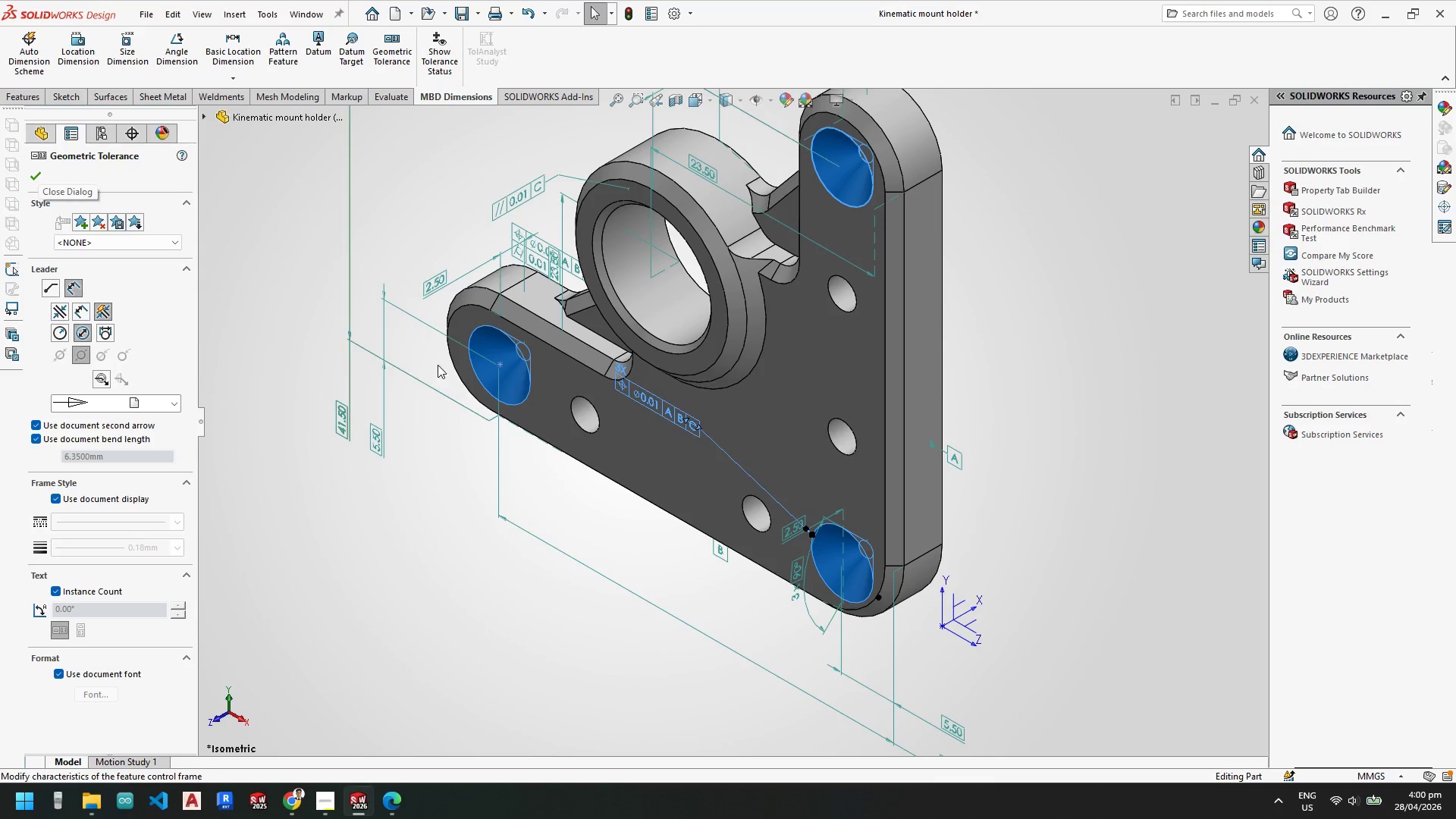 
left_click([144, 281])
 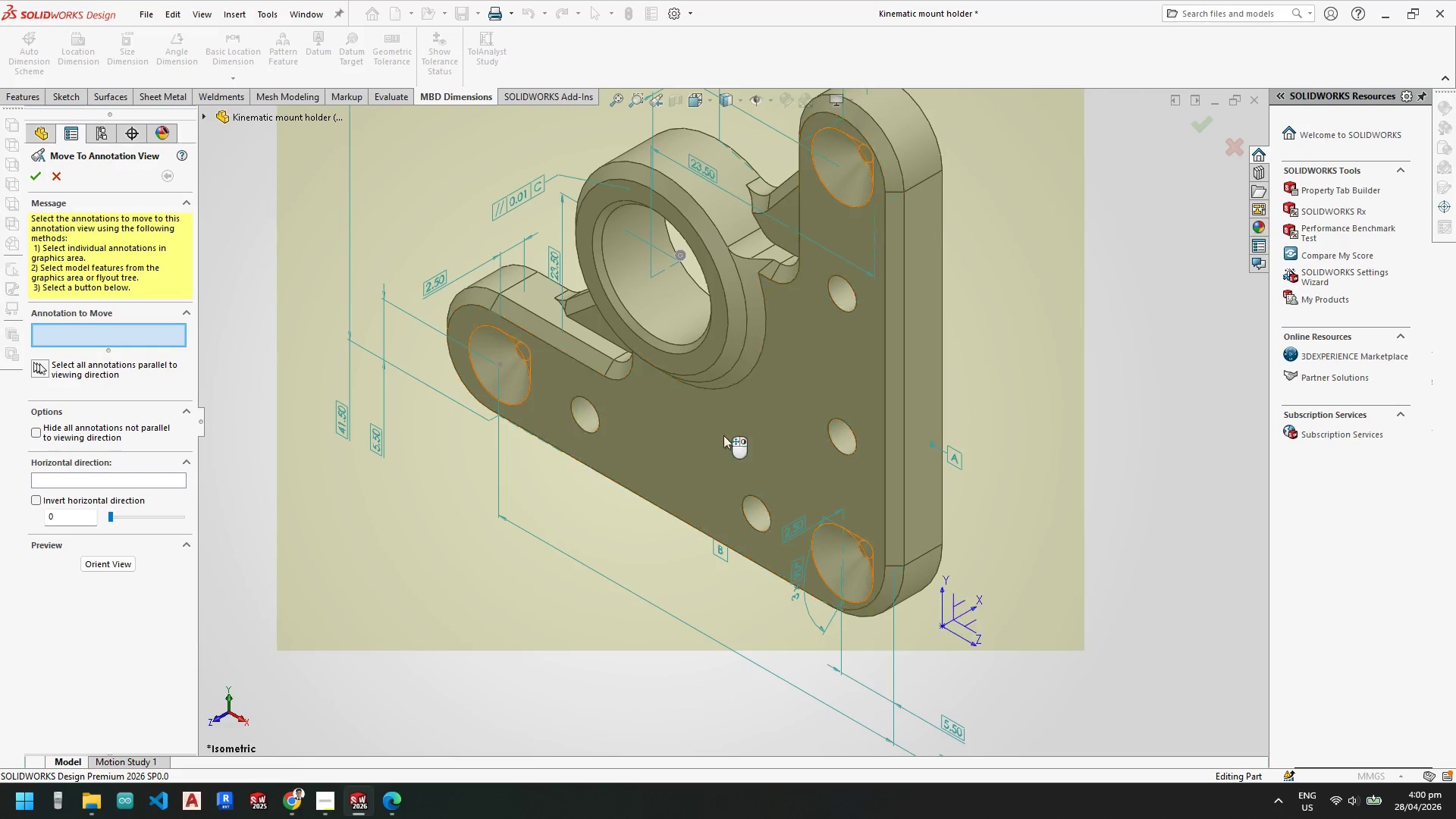 
scroll: coordinate [785, 469], scroll_direction: down, amount: 1.0
 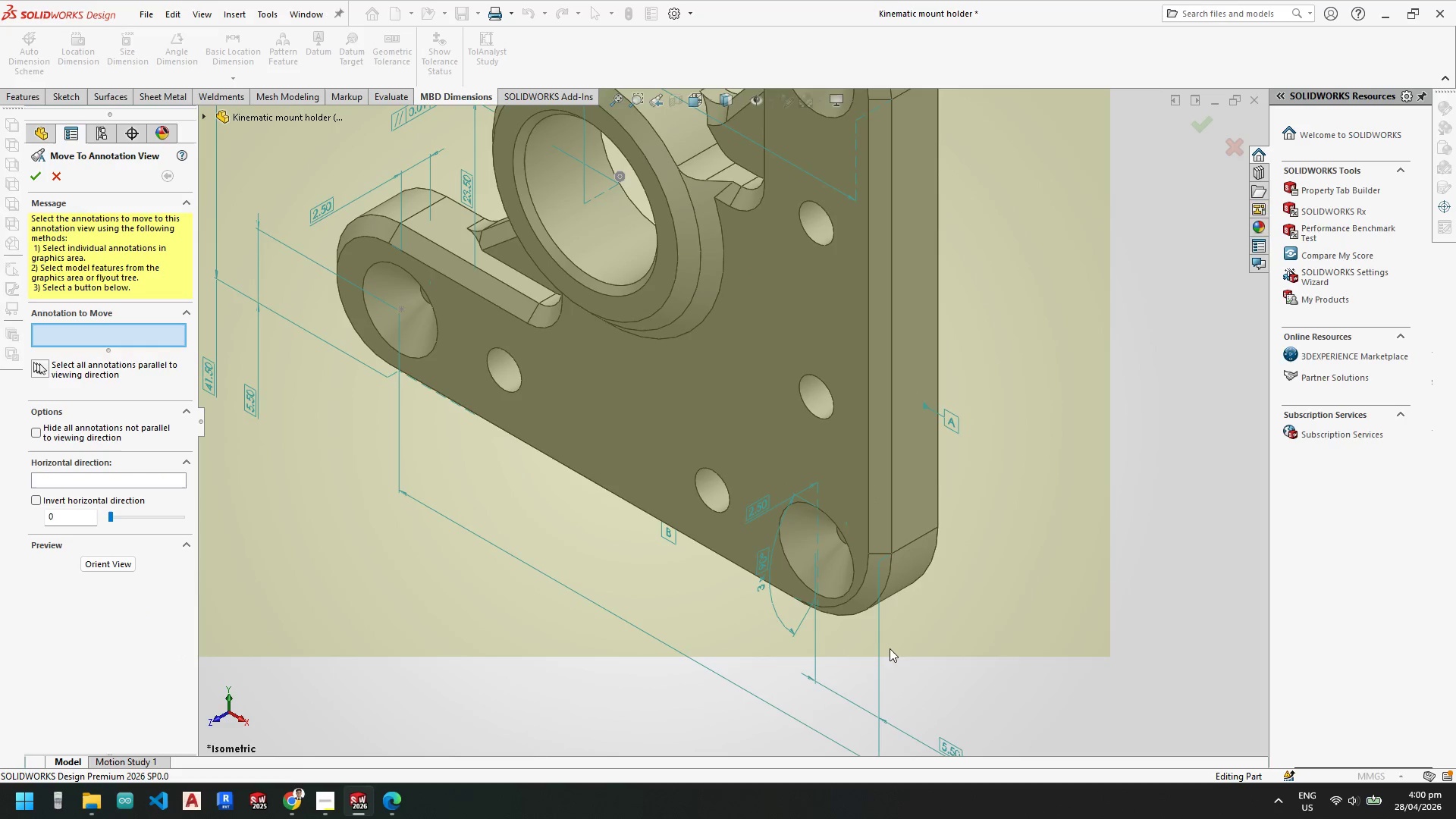 
scroll: coordinate [701, 268], scroll_direction: up, amount: 1.0
 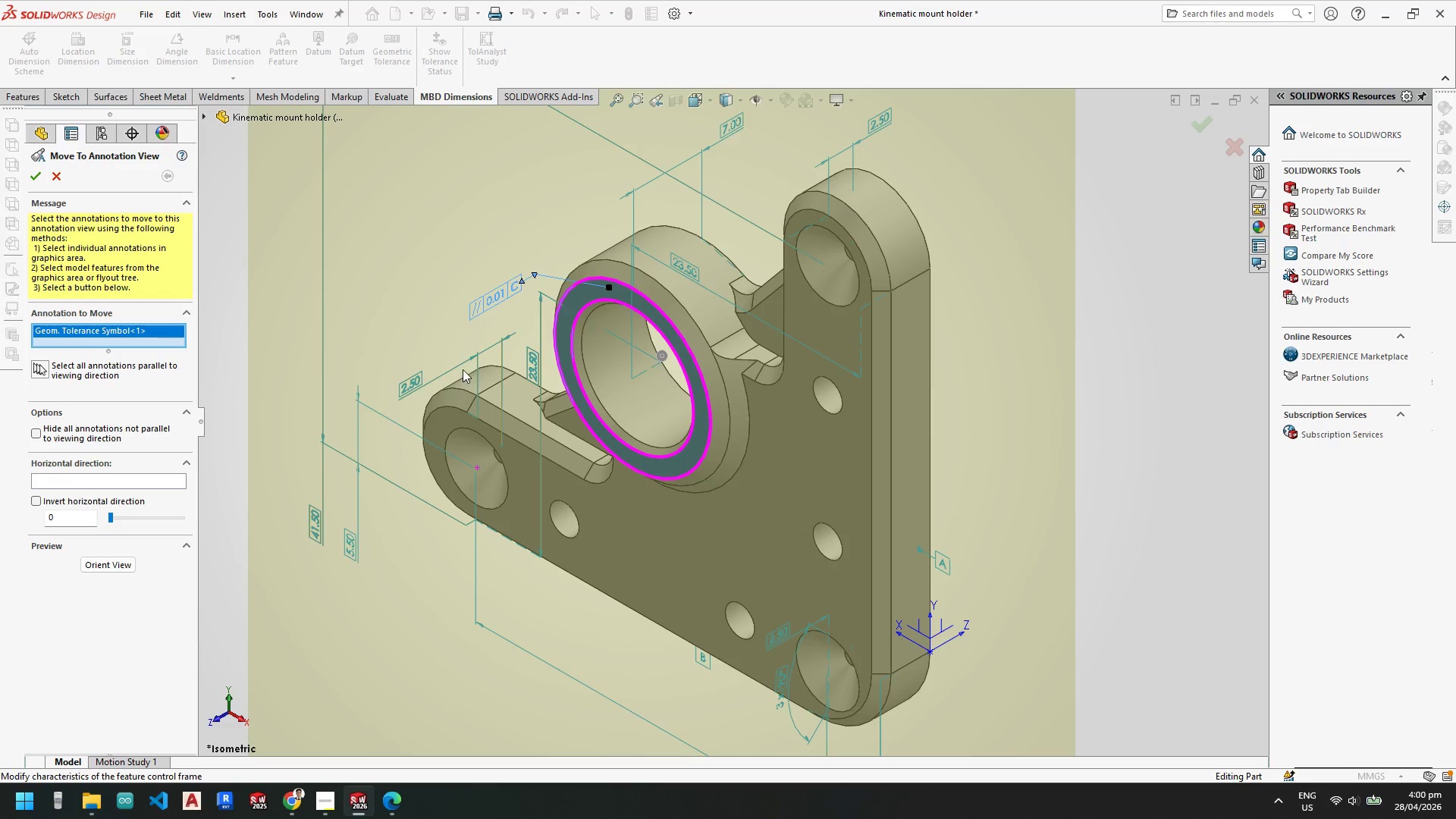 
left_click([411, 383])
 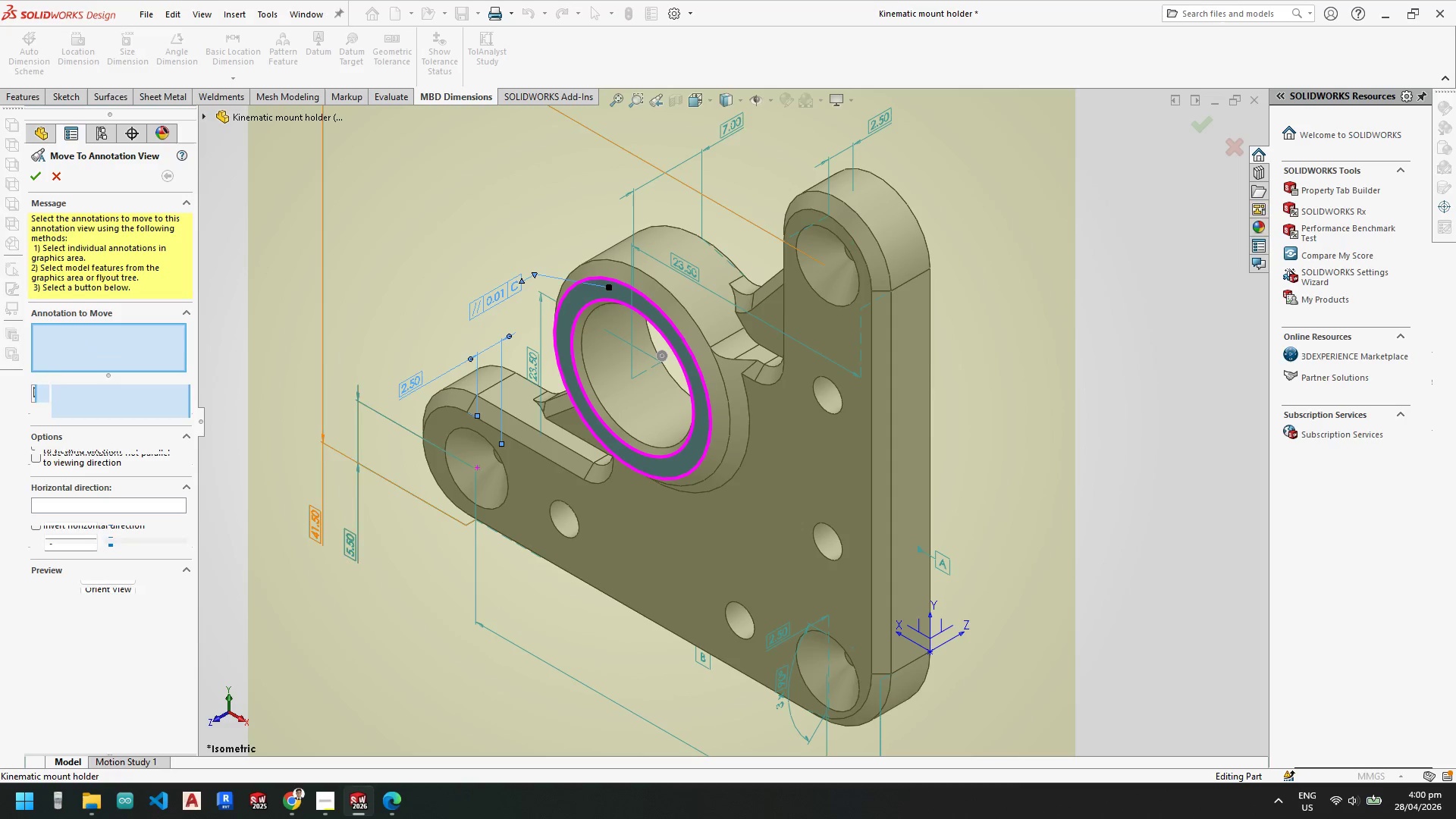 
double_click([353, 534])
 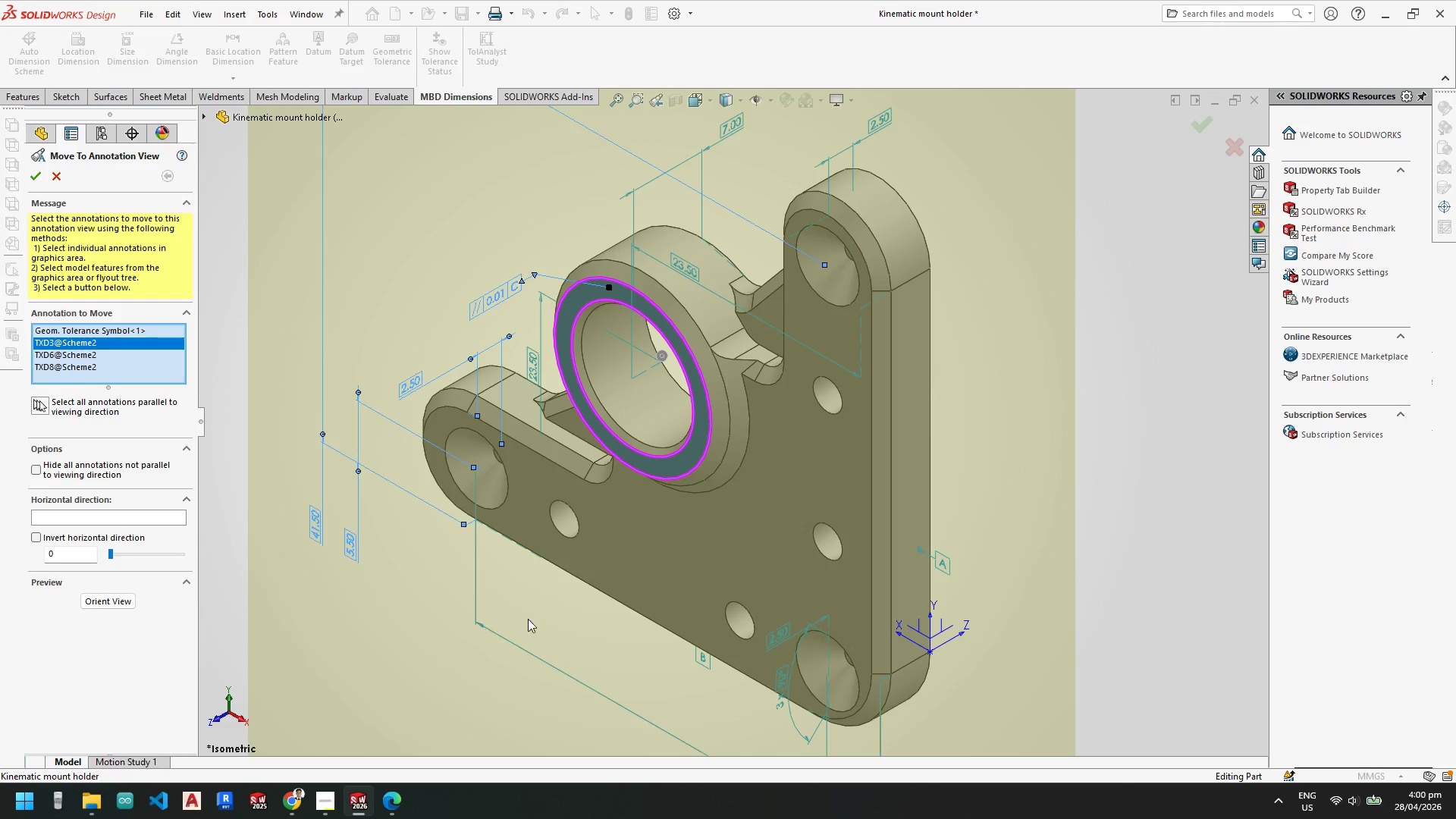 
scroll: coordinate [774, 624], scroll_direction: none, amount: 0.0
 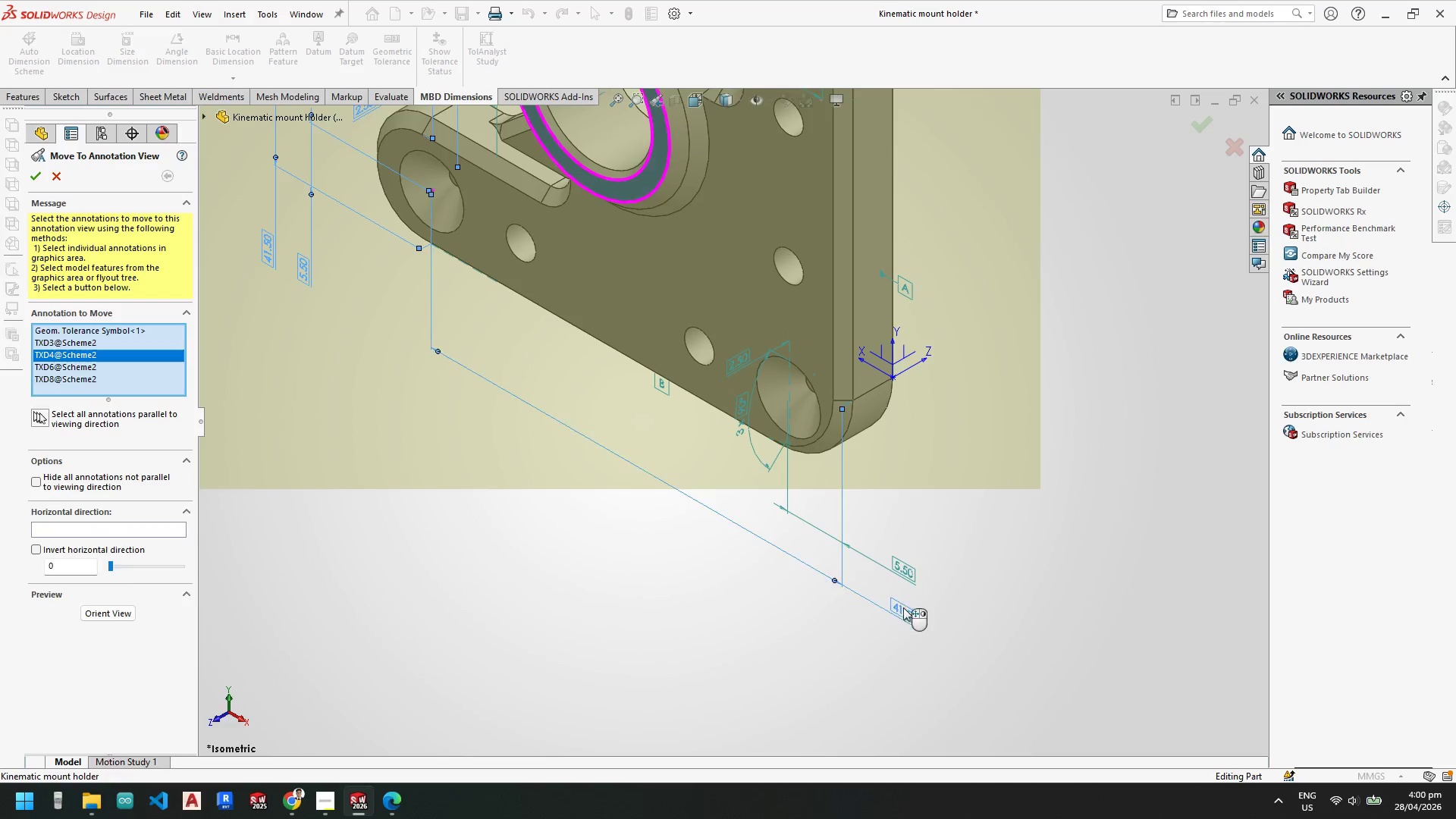 
double_click([900, 566])
 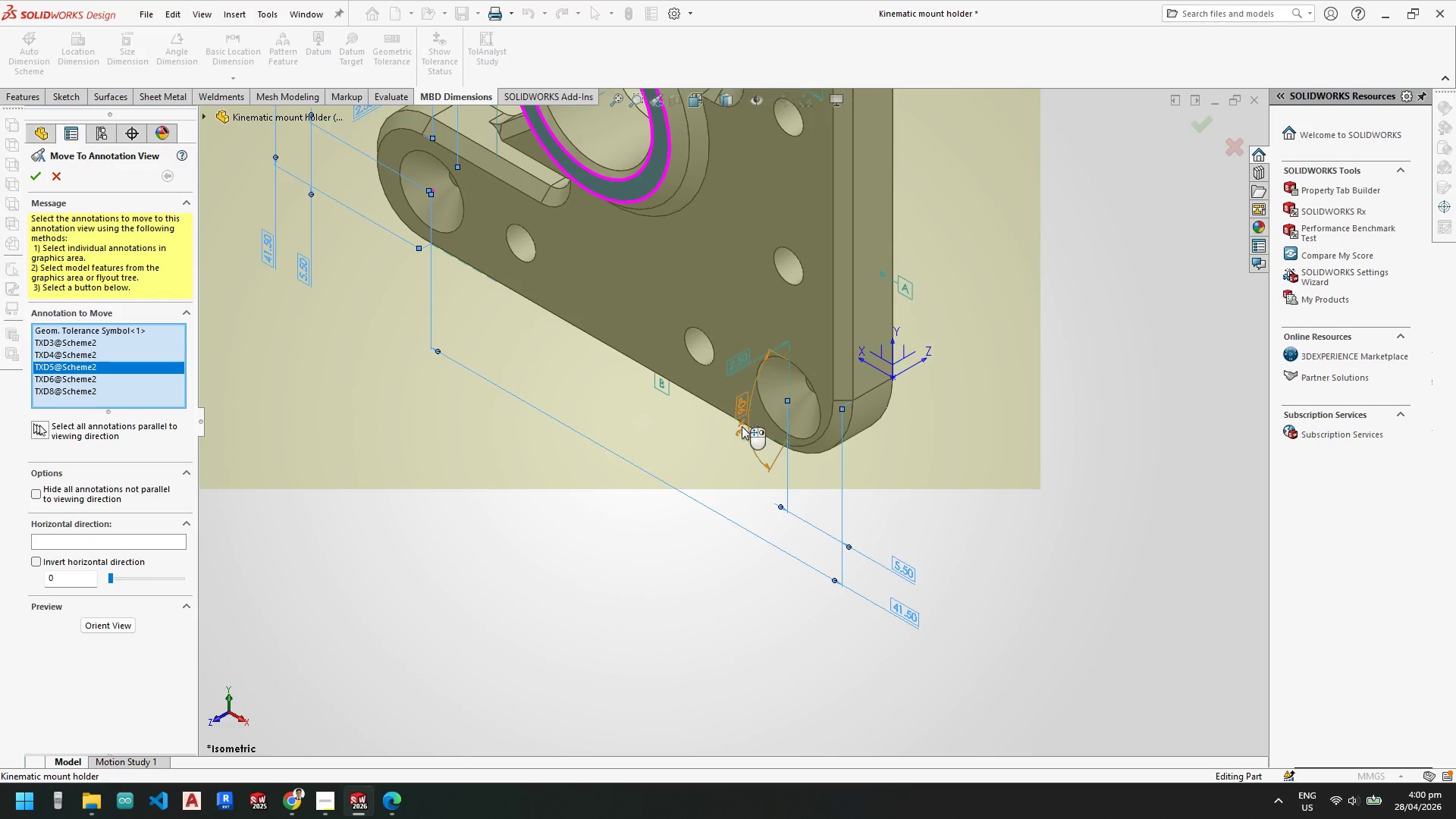 
left_click([742, 421])
 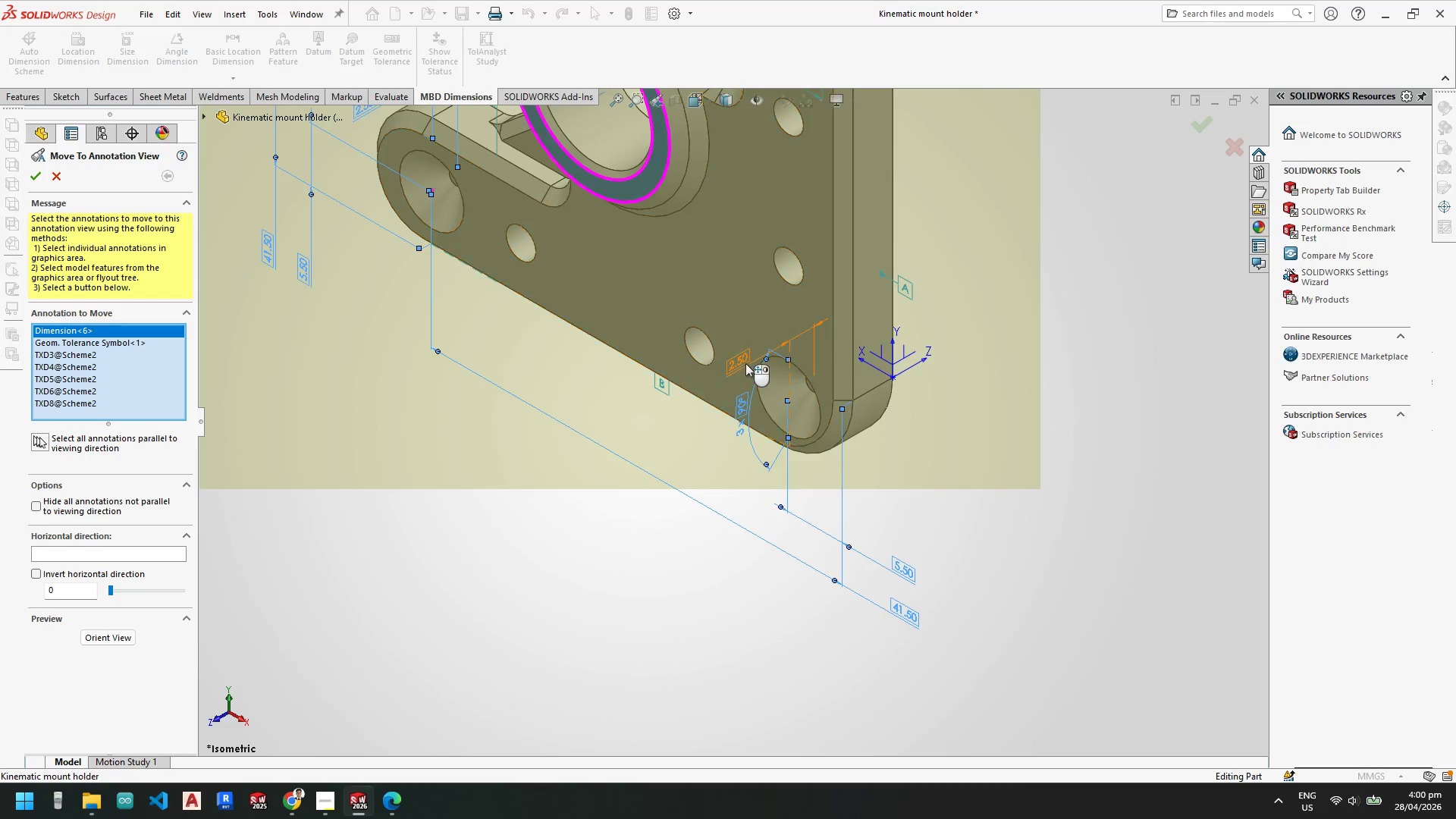 
left_click([745, 362])
 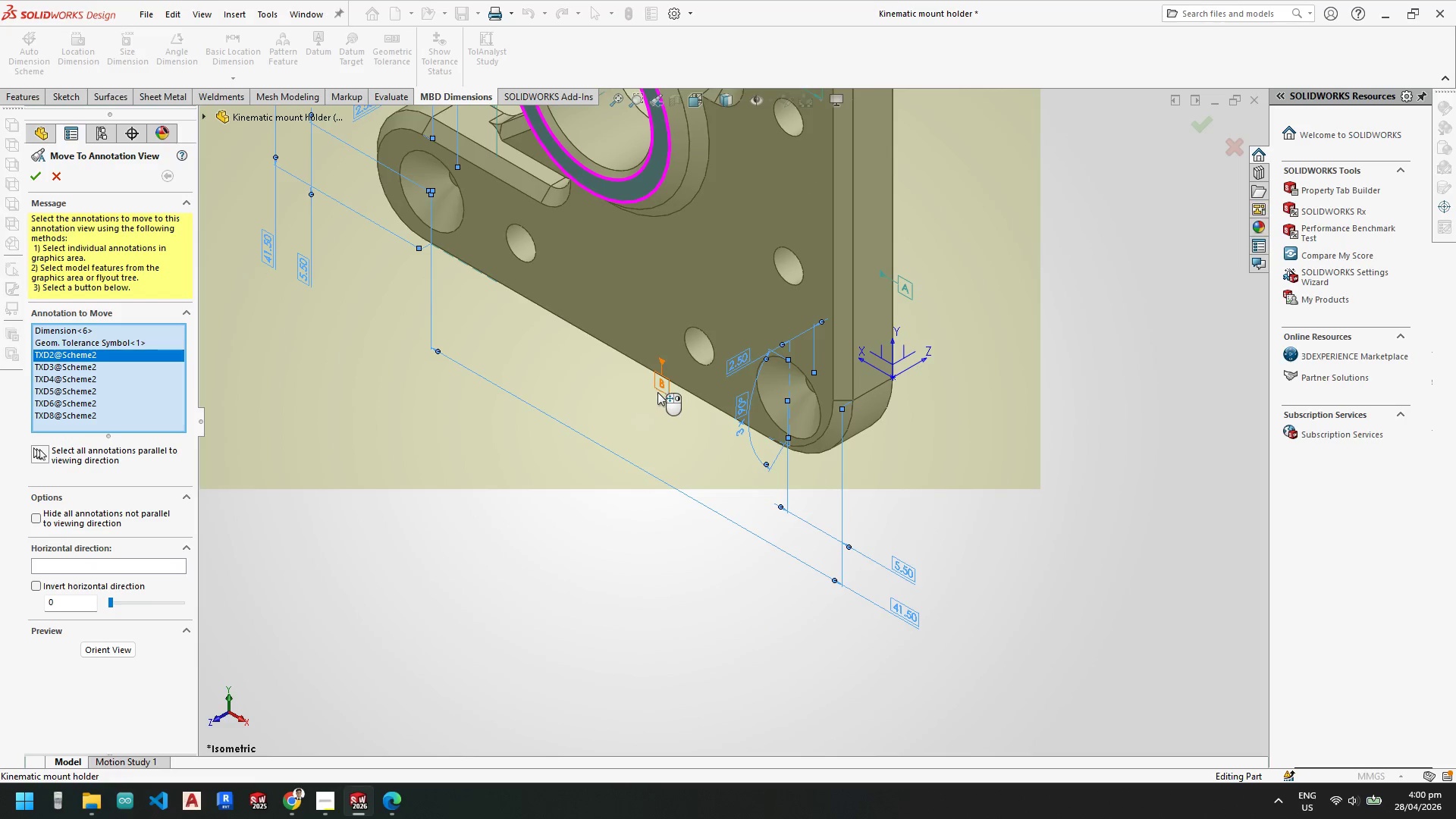 
left_click([662, 384])
 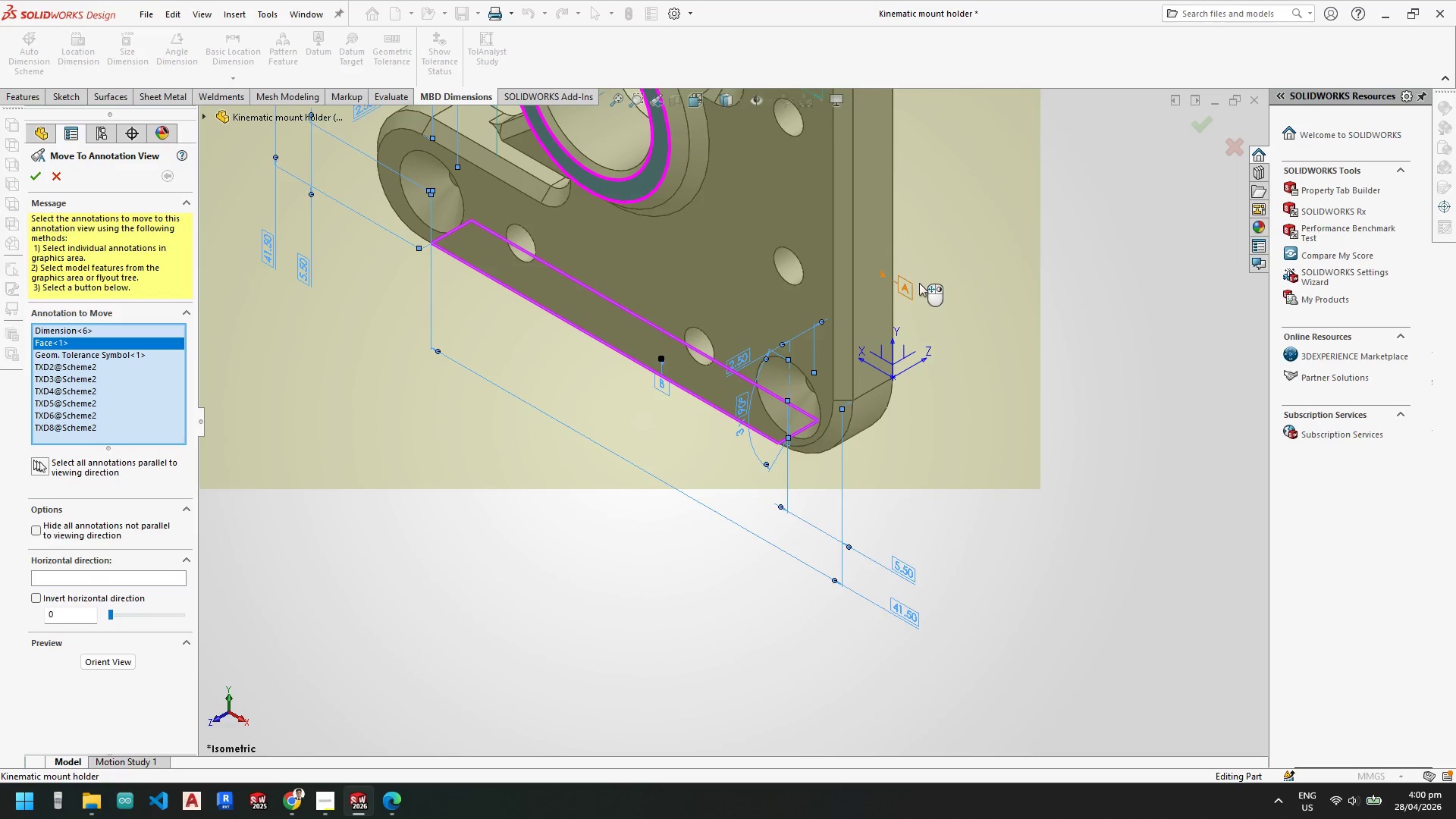 
left_click([905, 286])
 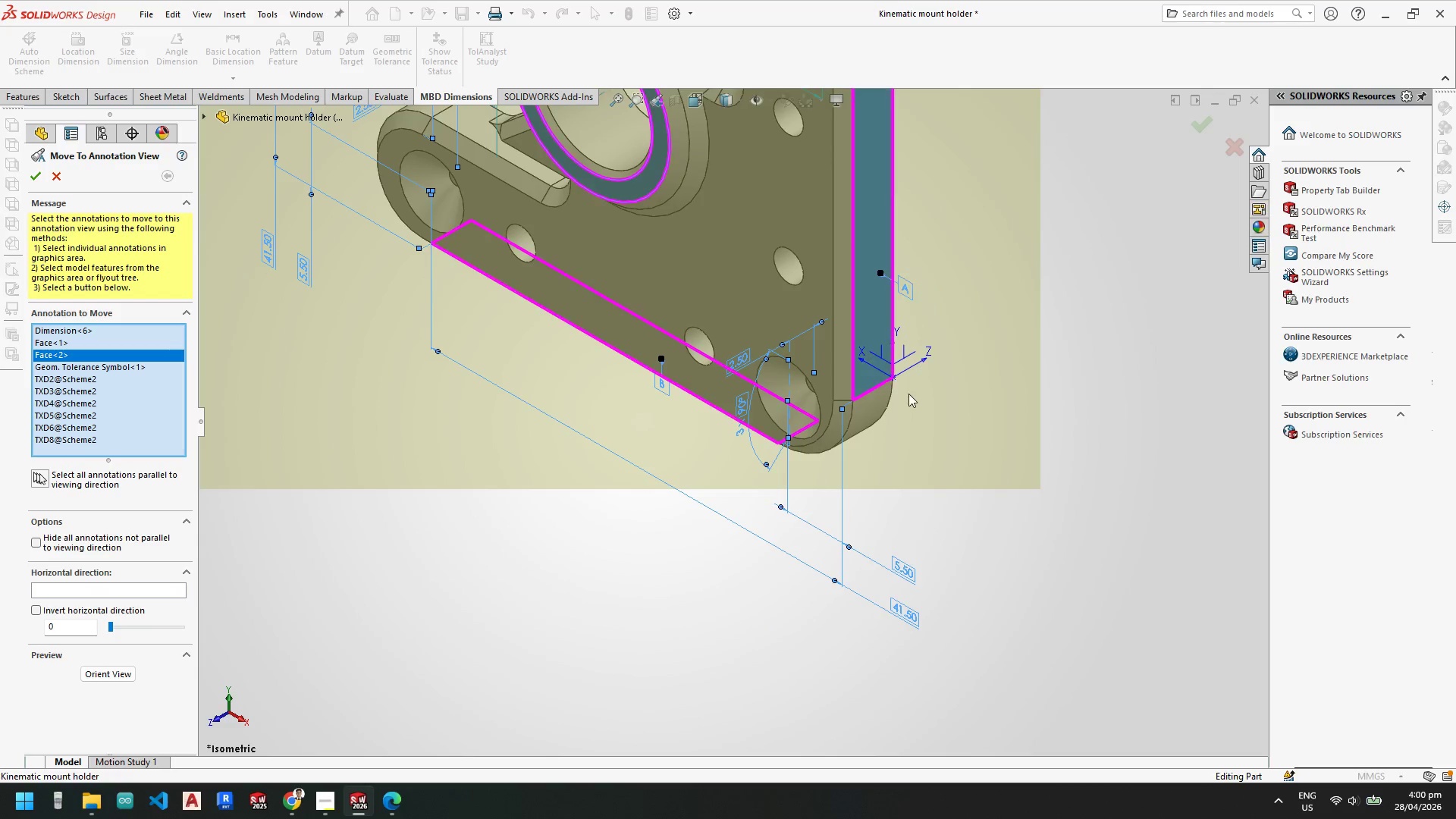 
scroll: coordinate [811, 280], scroll_direction: up, amount: 1.0
 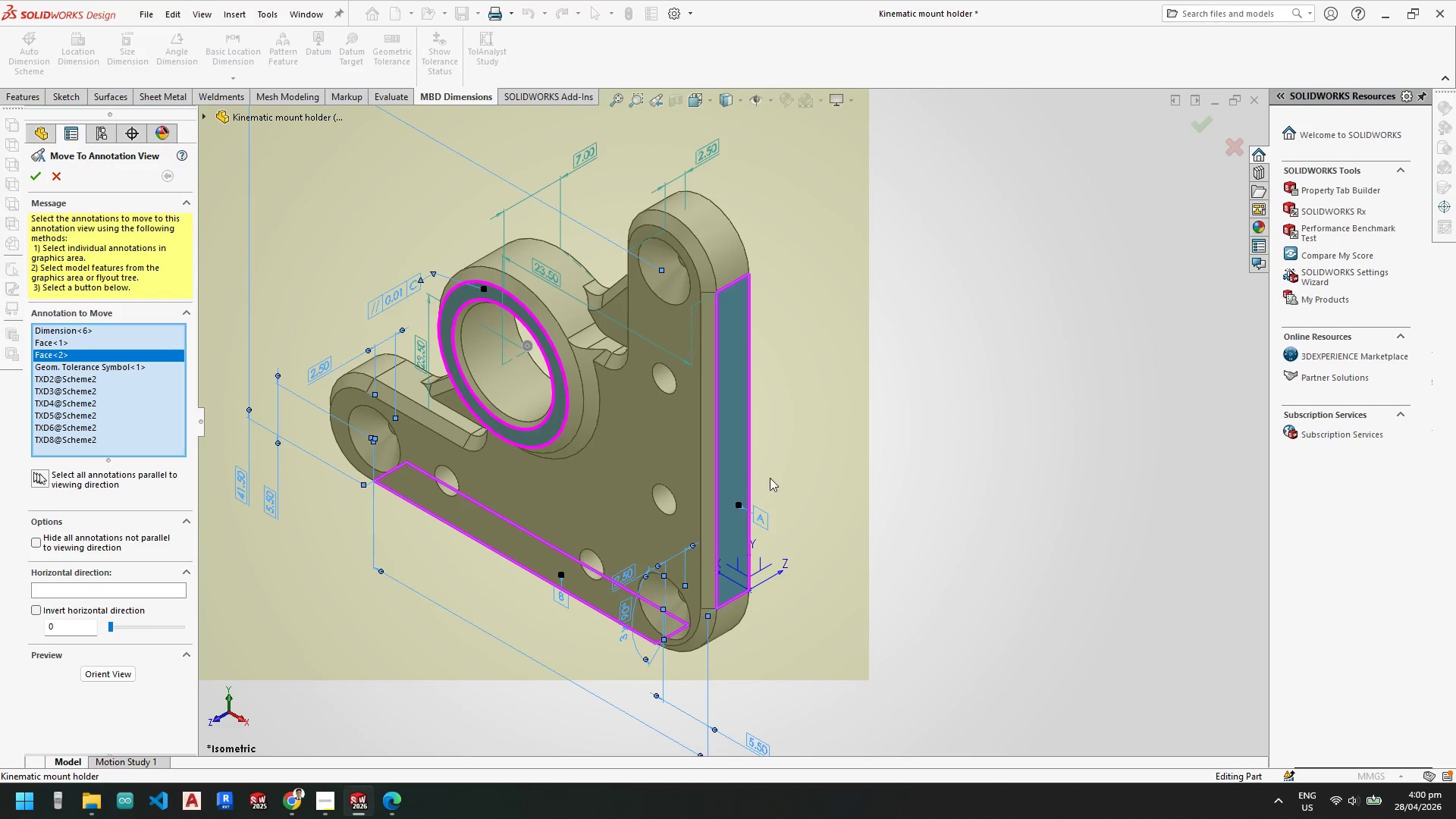 
left_click([748, 466])
 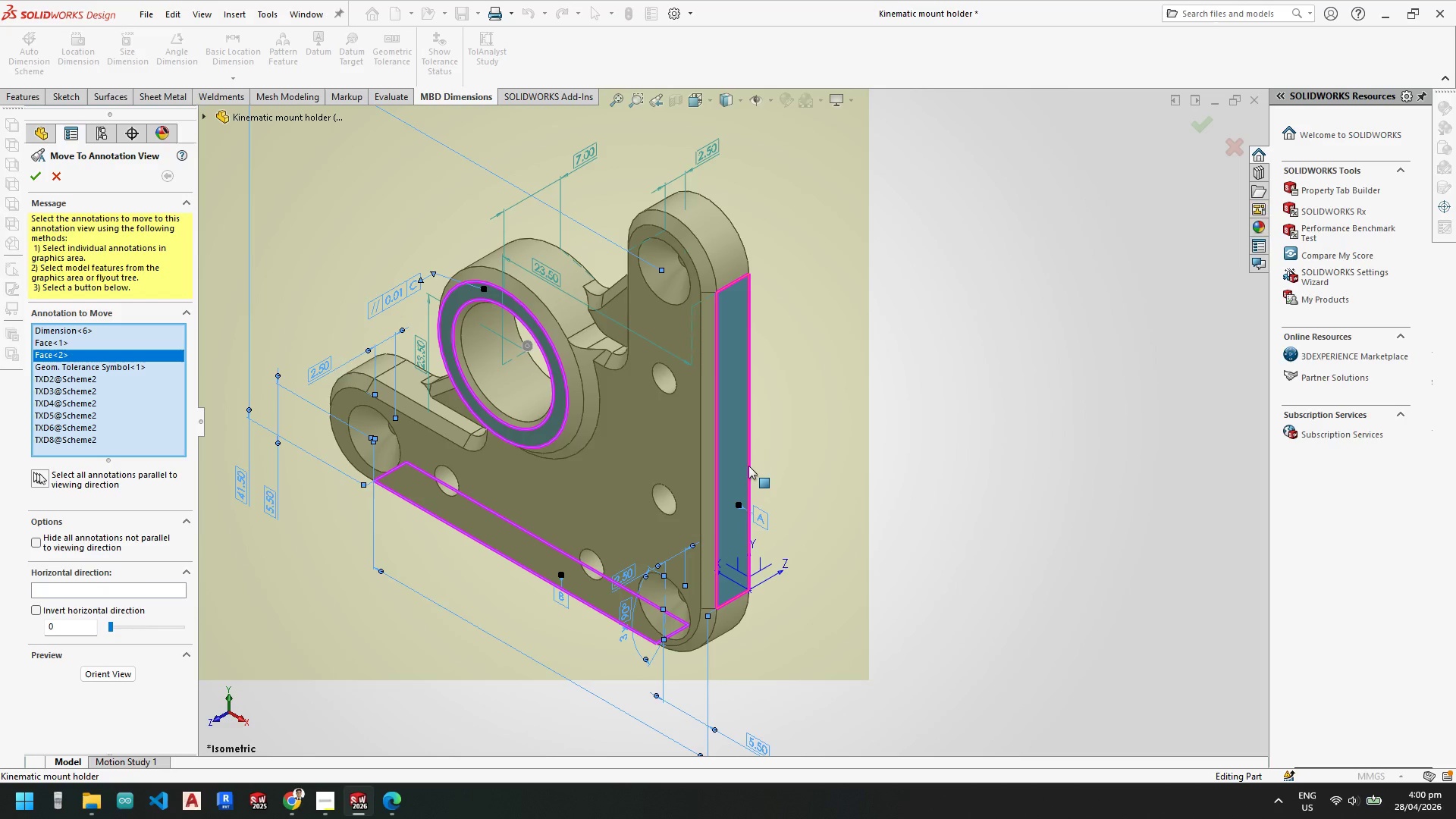 
left_click([742, 465])
 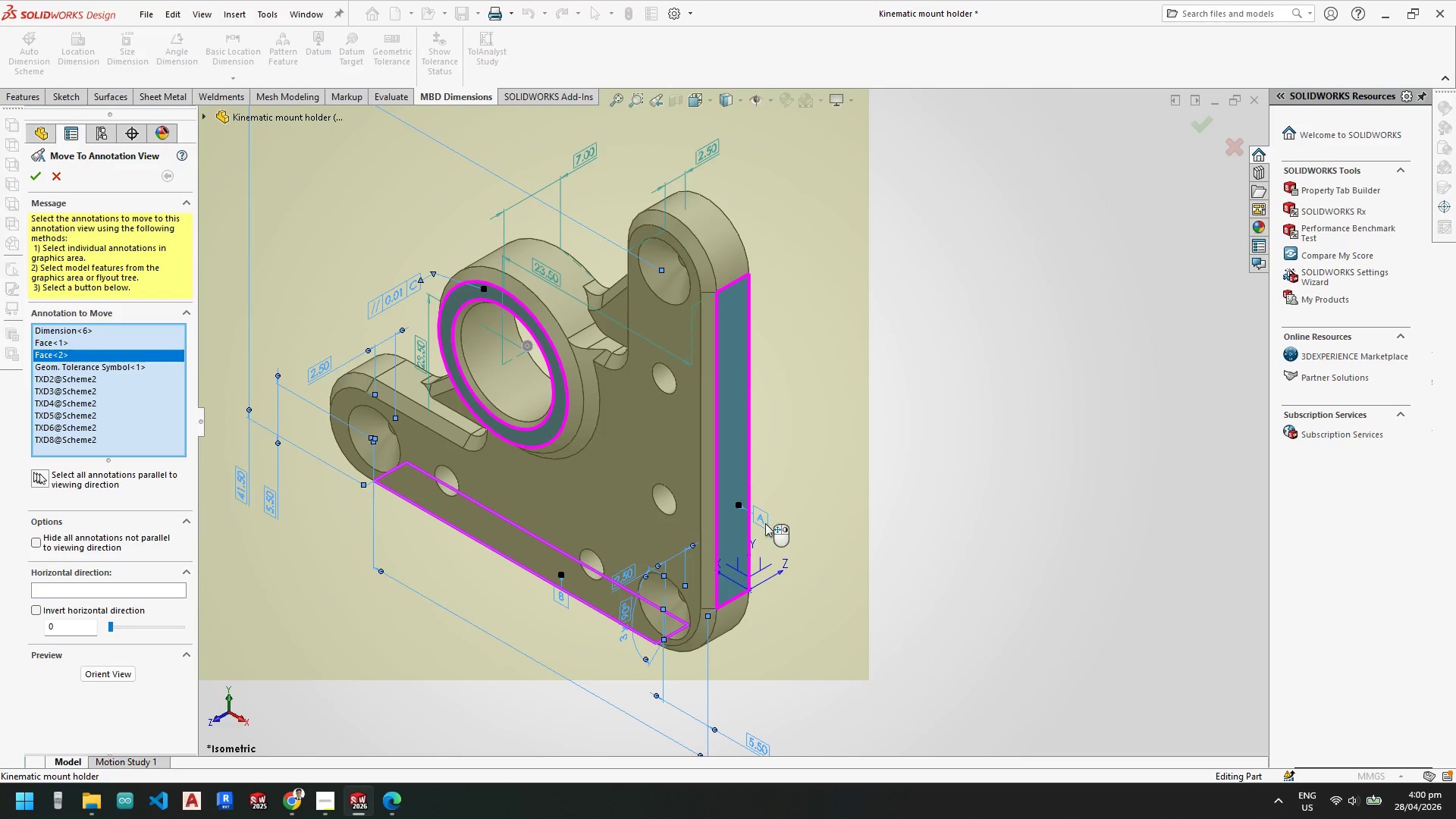 
left_click([762, 517])
 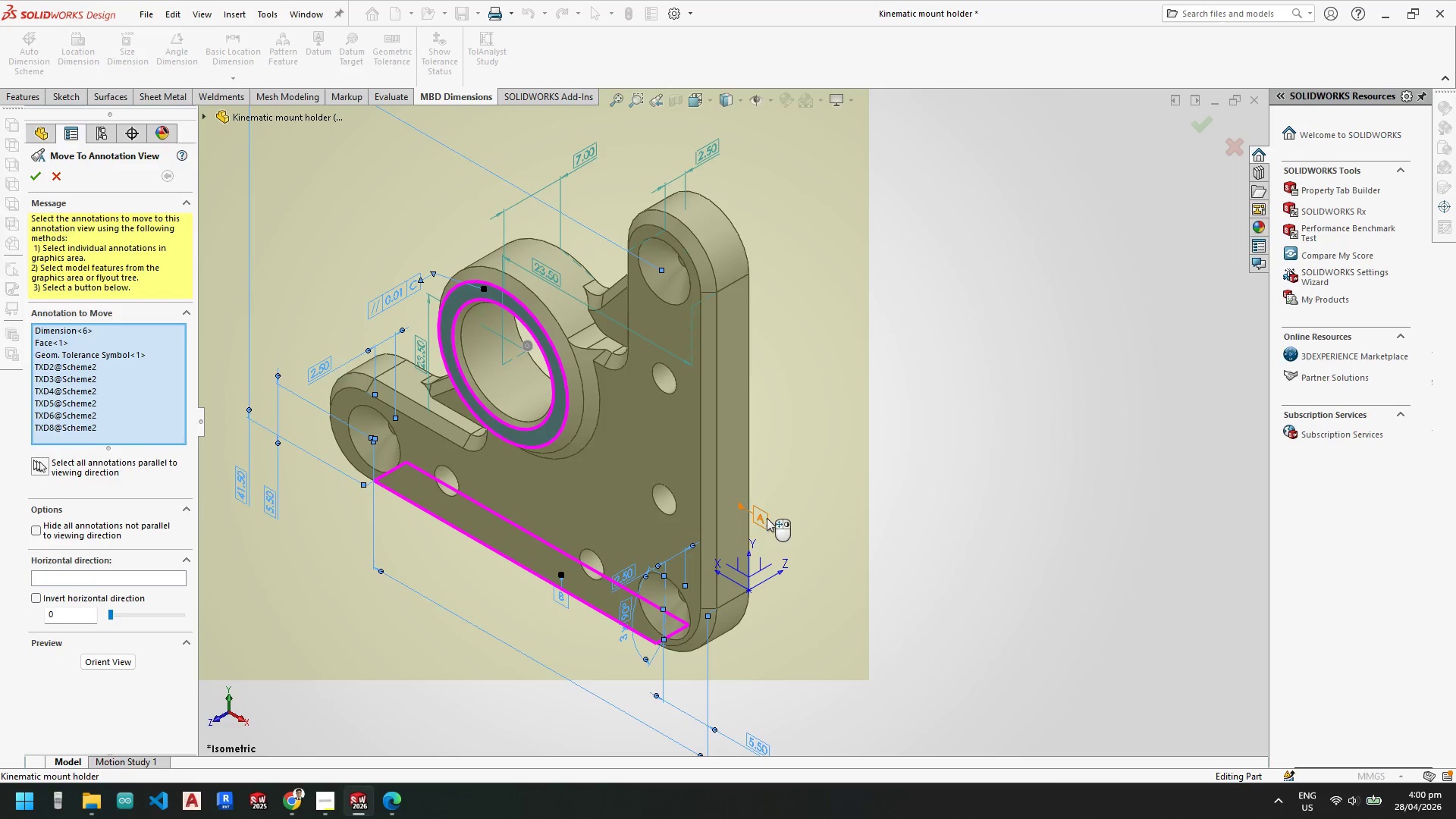 
left_click([761, 515])
 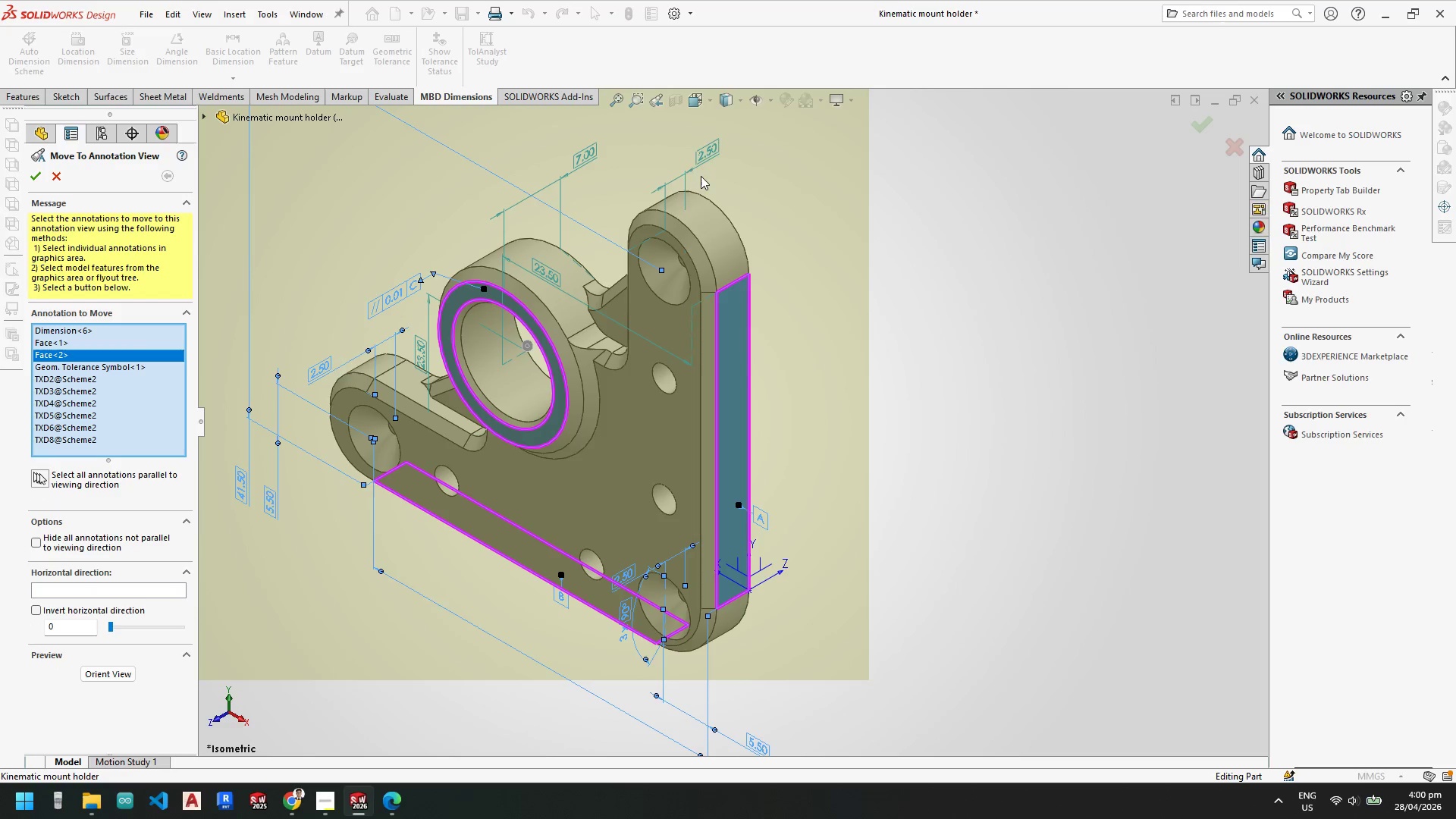 
left_click([698, 149])
 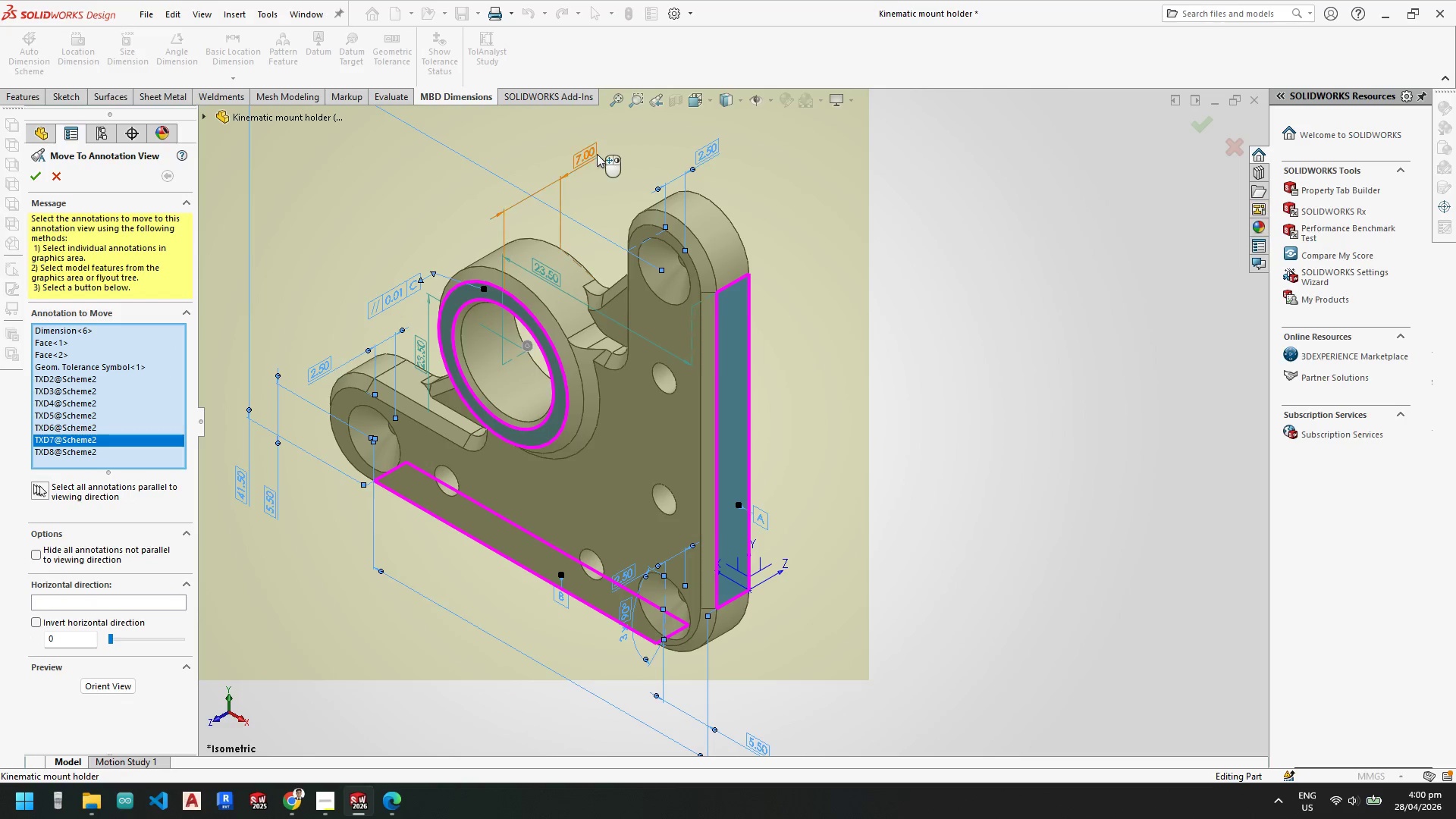 
left_click([595, 154])
 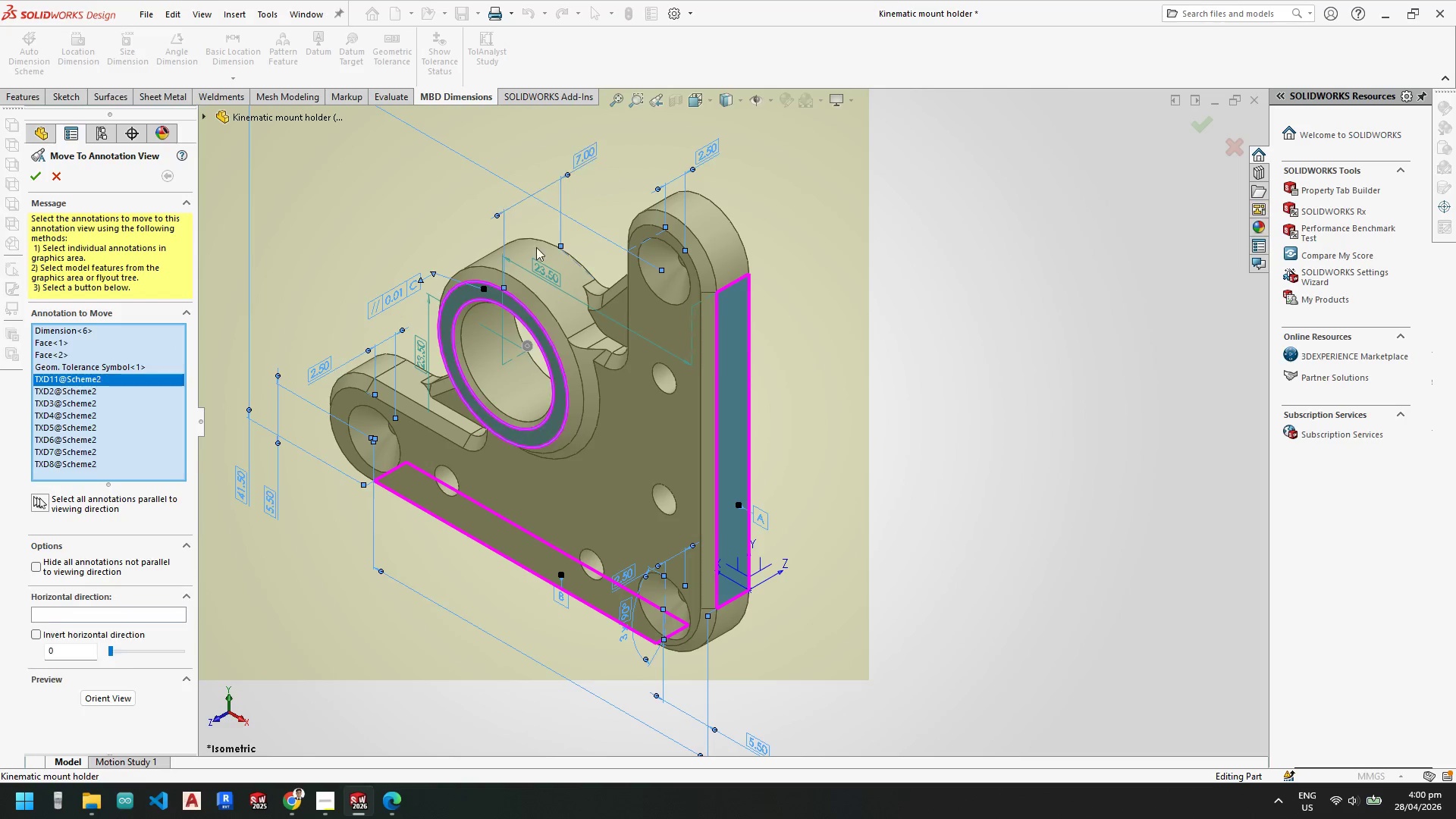 
left_click([563, 294])
 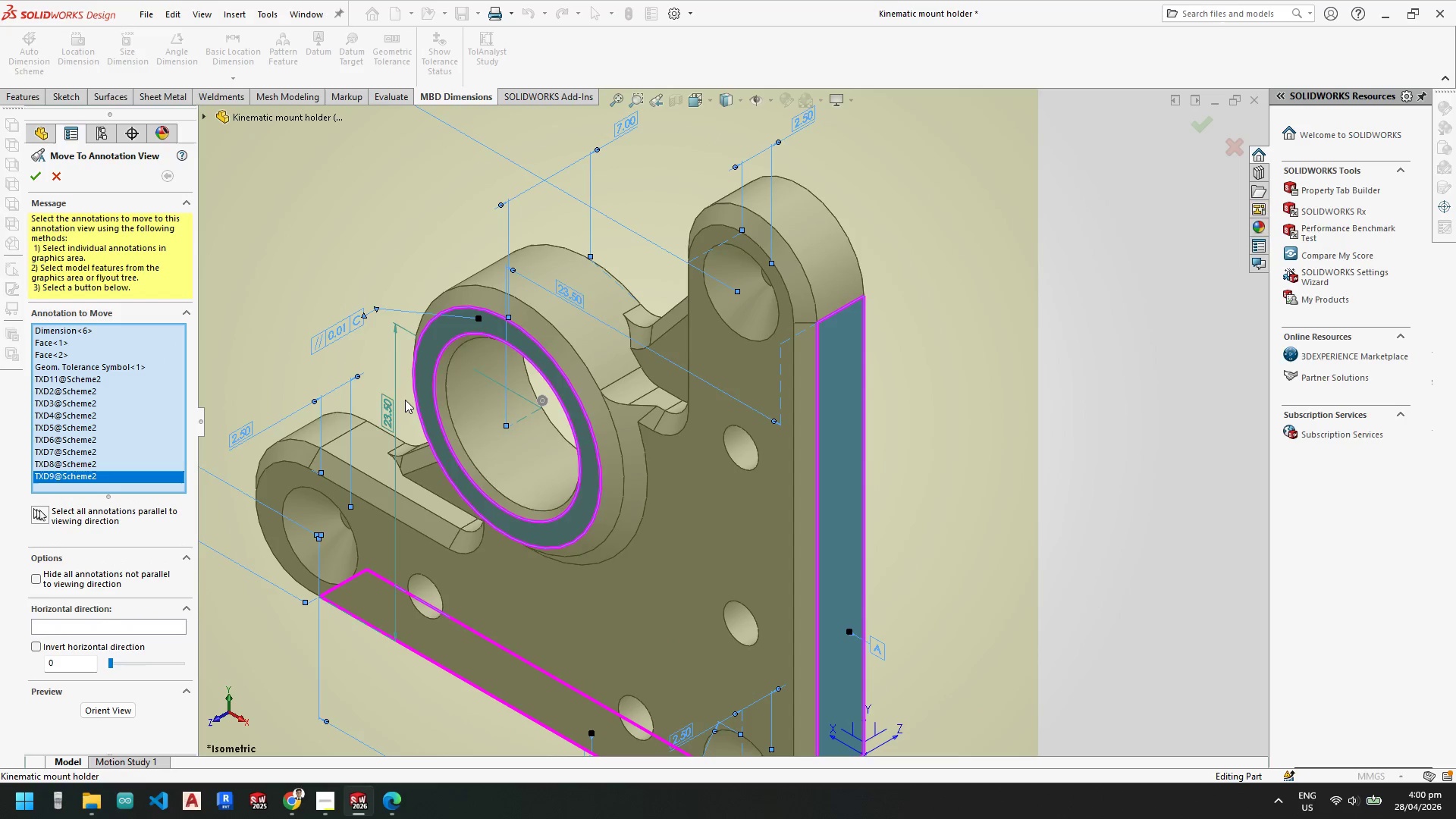 
scroll: coordinate [542, 265], scroll_direction: down, amount: 2.0
 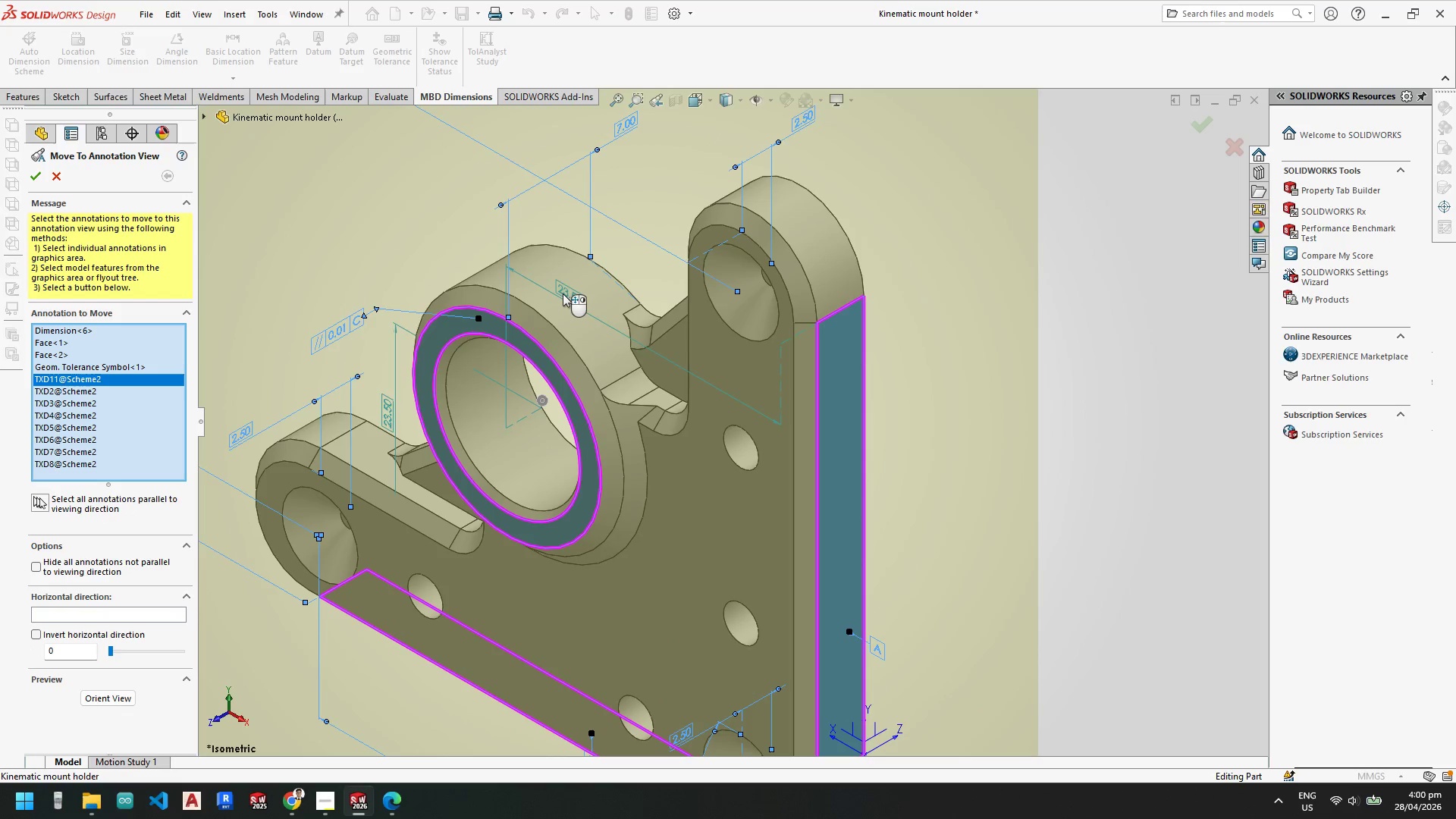 
left_click([388, 403])
 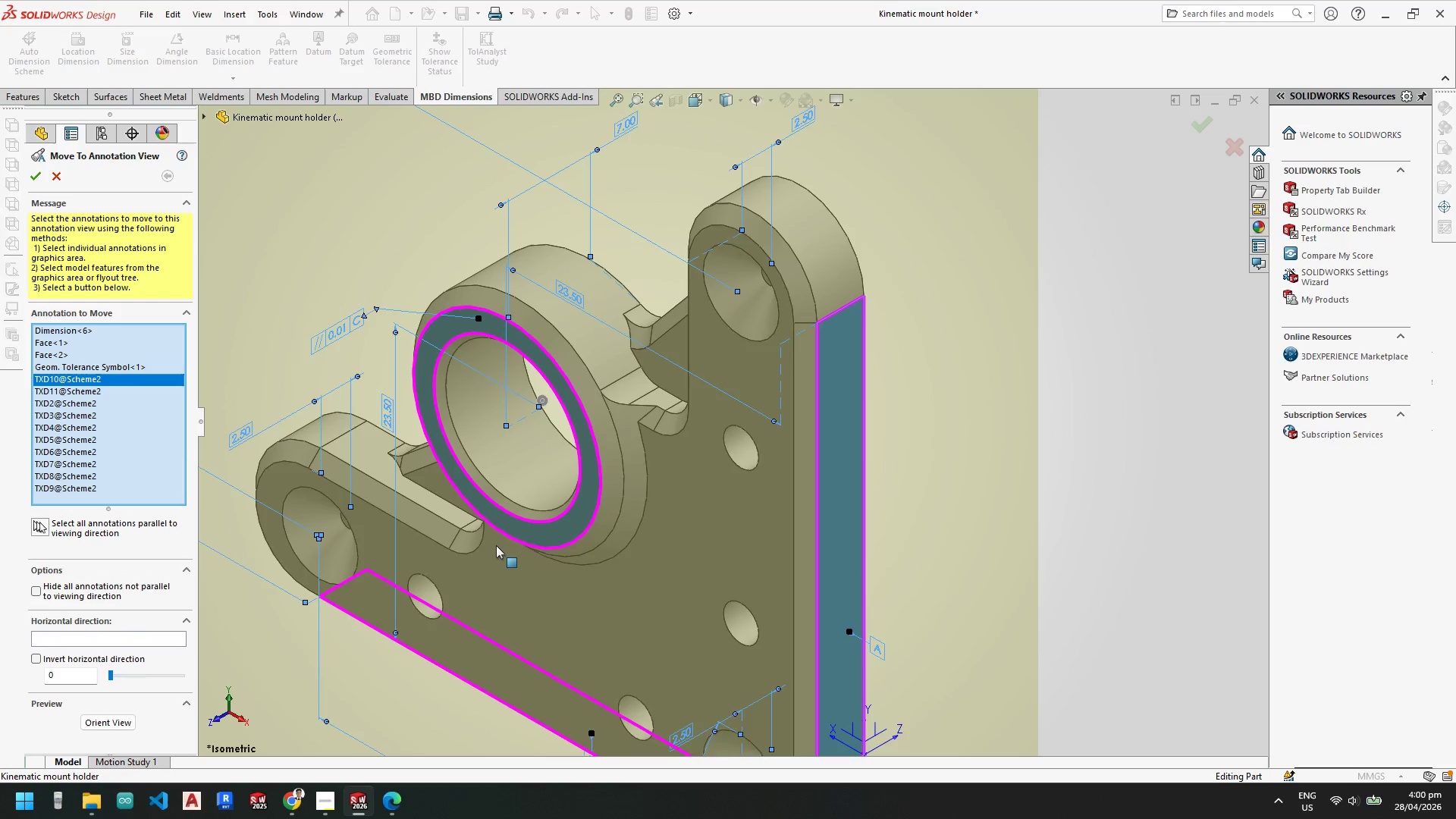 
scroll: coordinate [499, 544], scroll_direction: up, amount: 2.0
 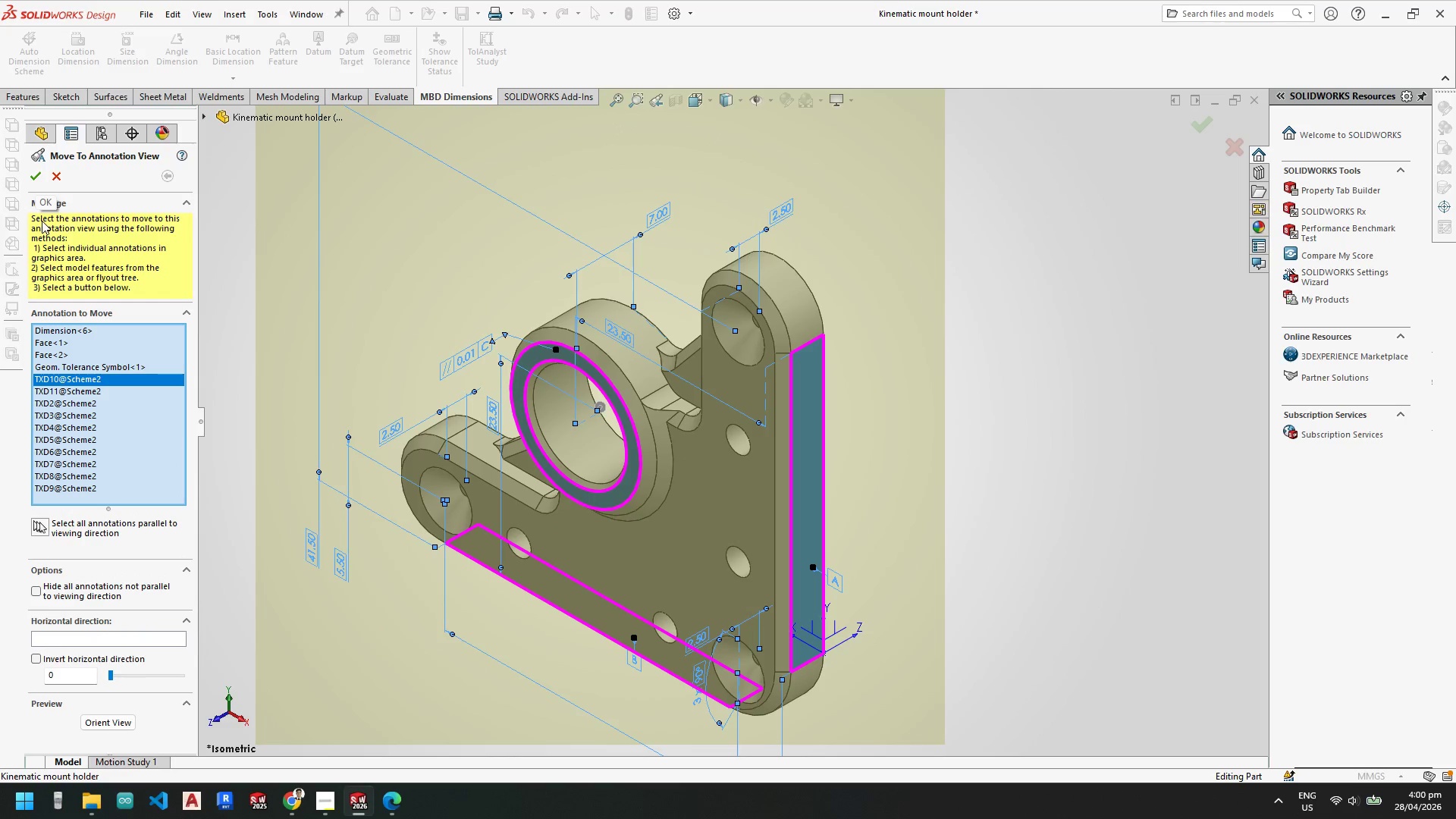 
left_click([810, 447])
 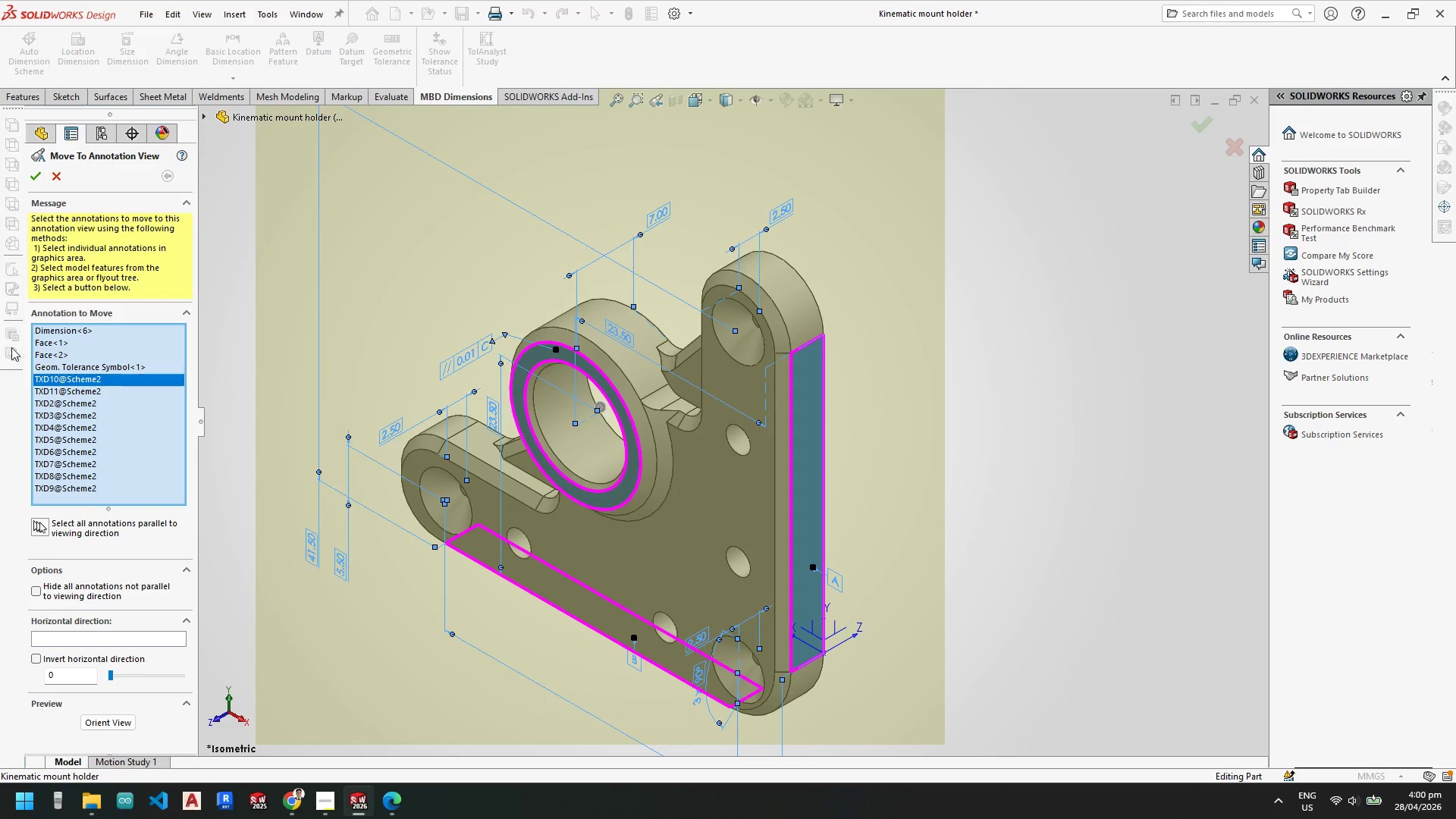 
left_click([65, 353])
 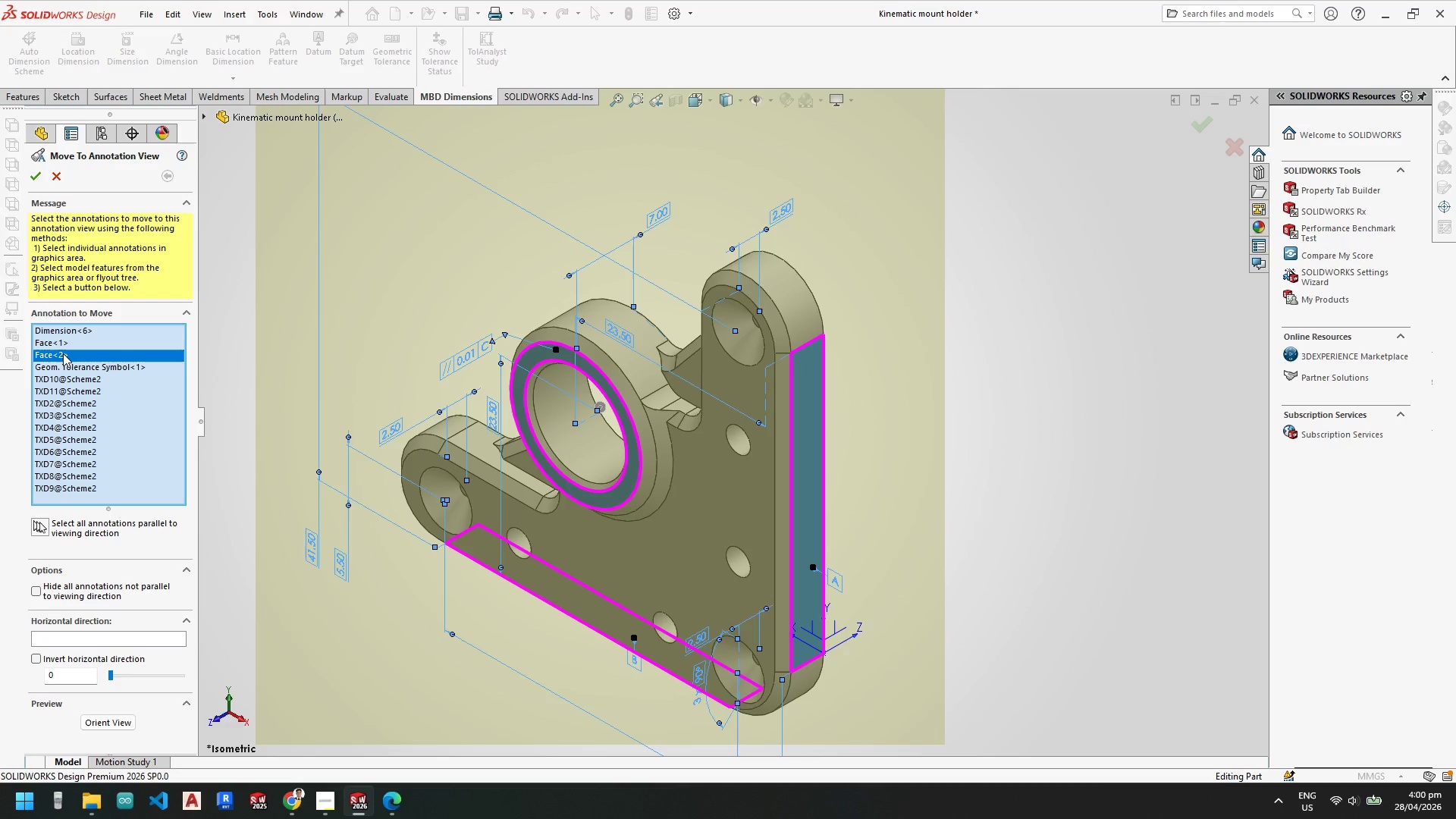 
right_click([63, 353])
 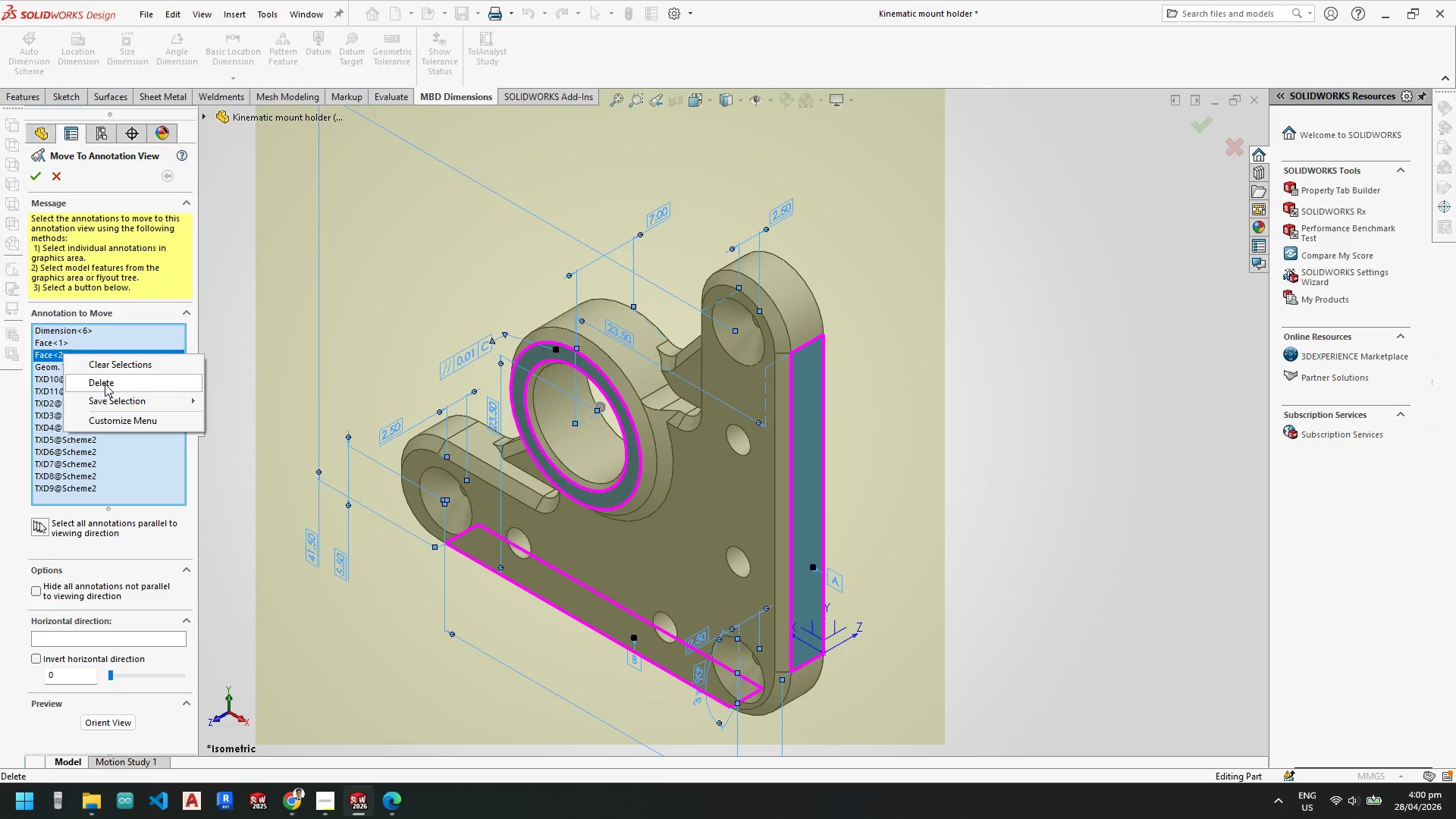 
left_click([105, 384])
 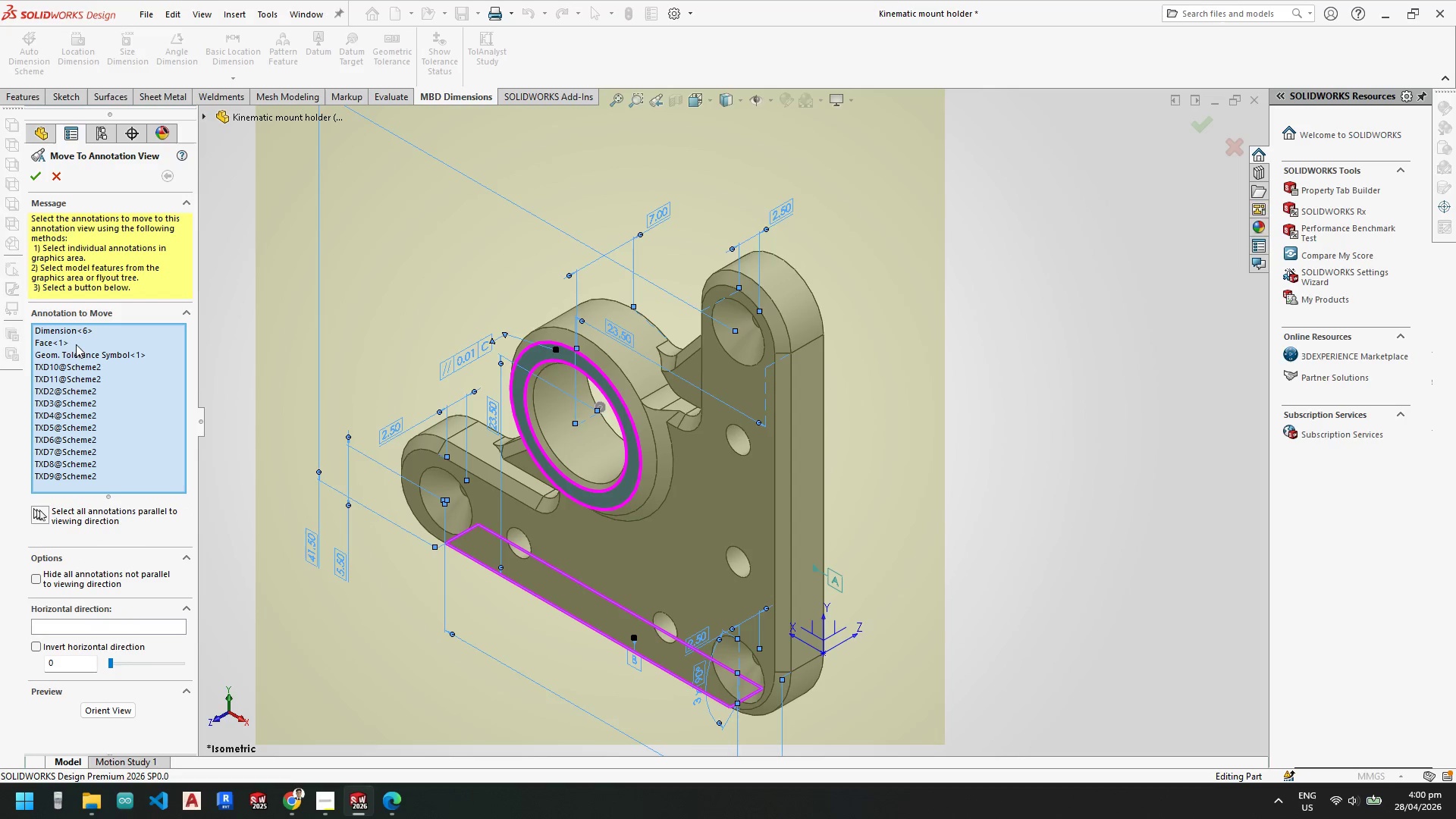 
right_click([61, 344])
 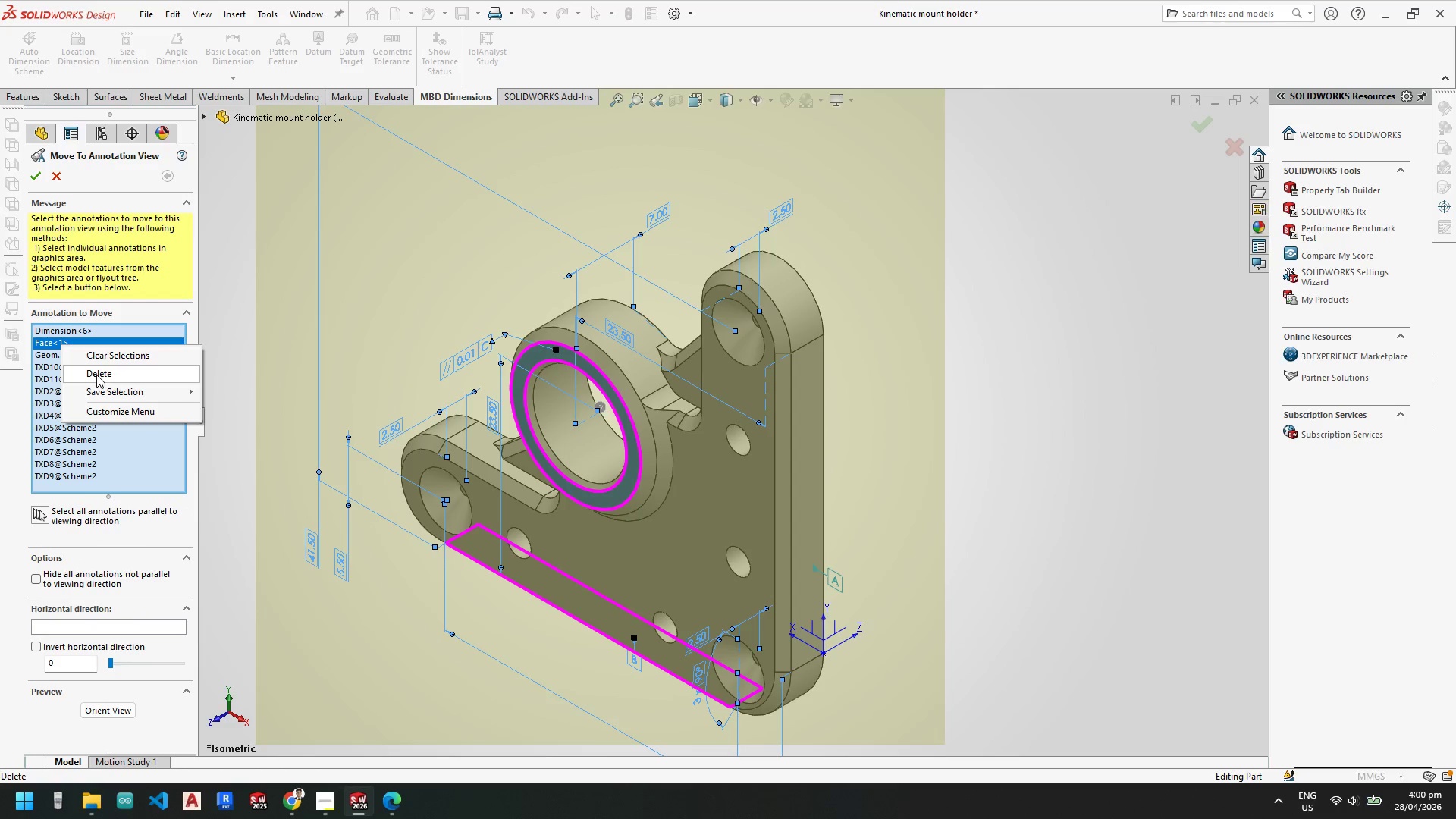 
left_click([96, 375])
 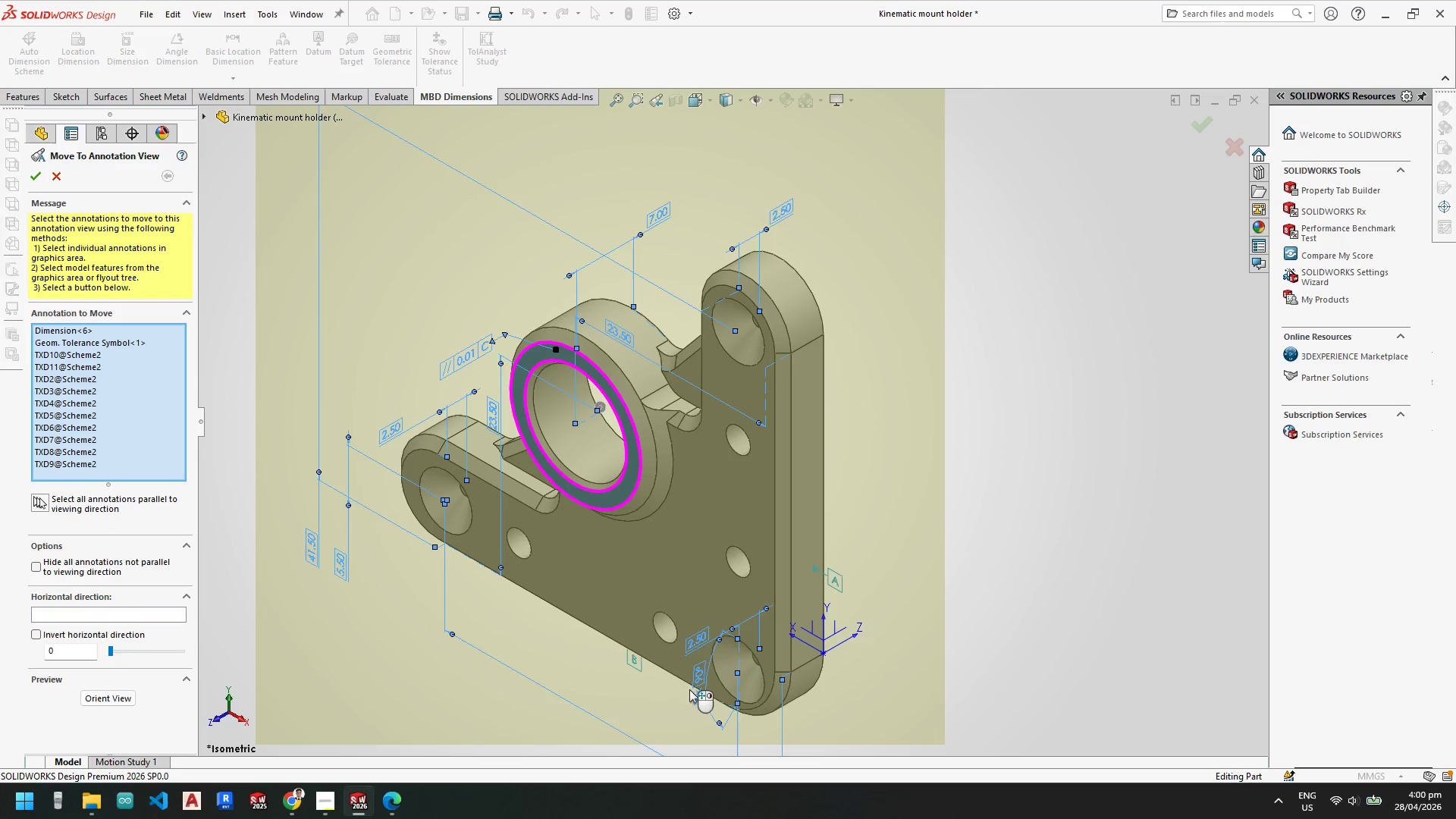 
left_click([632, 662])
 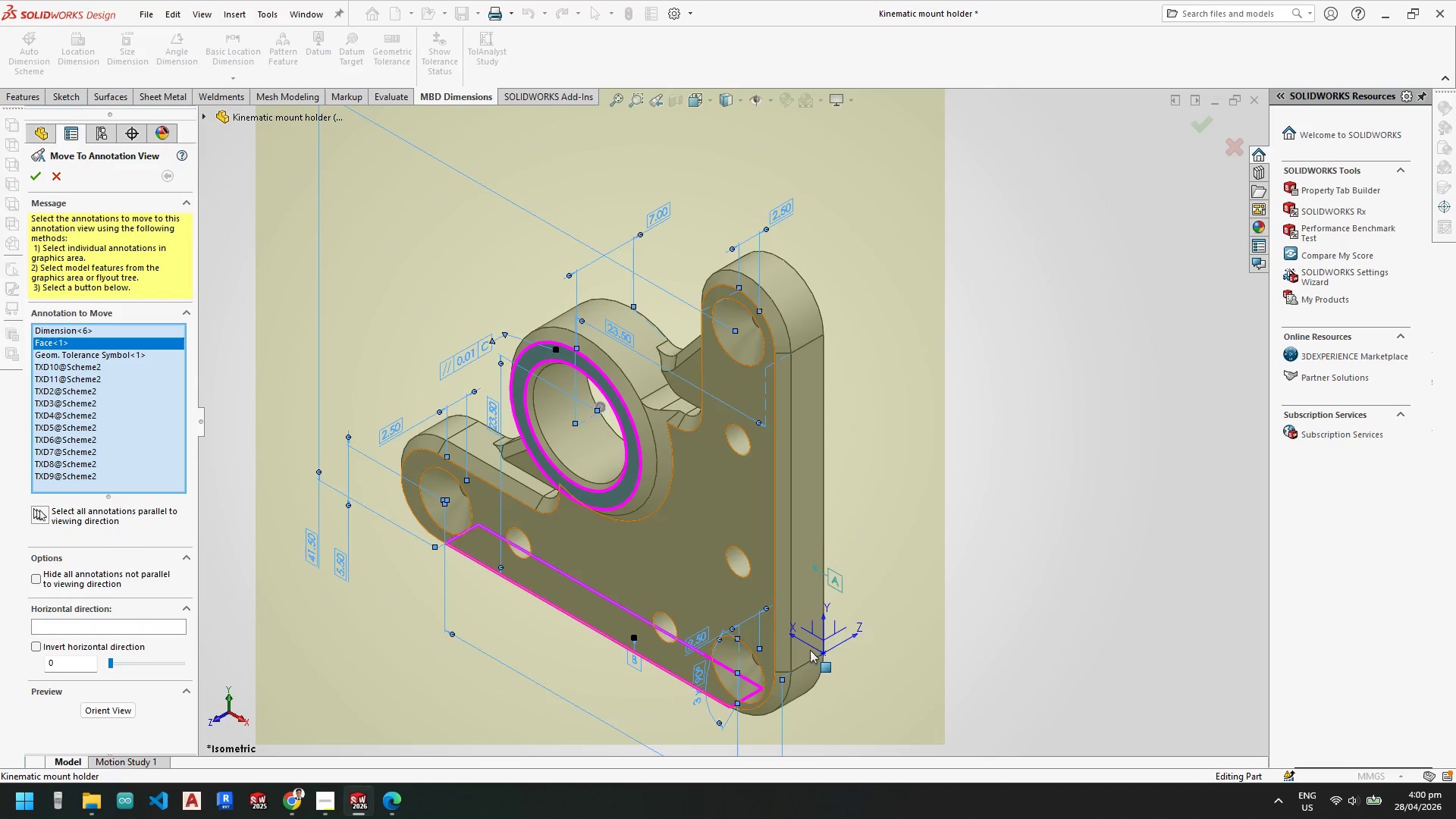 
left_click([840, 579])
 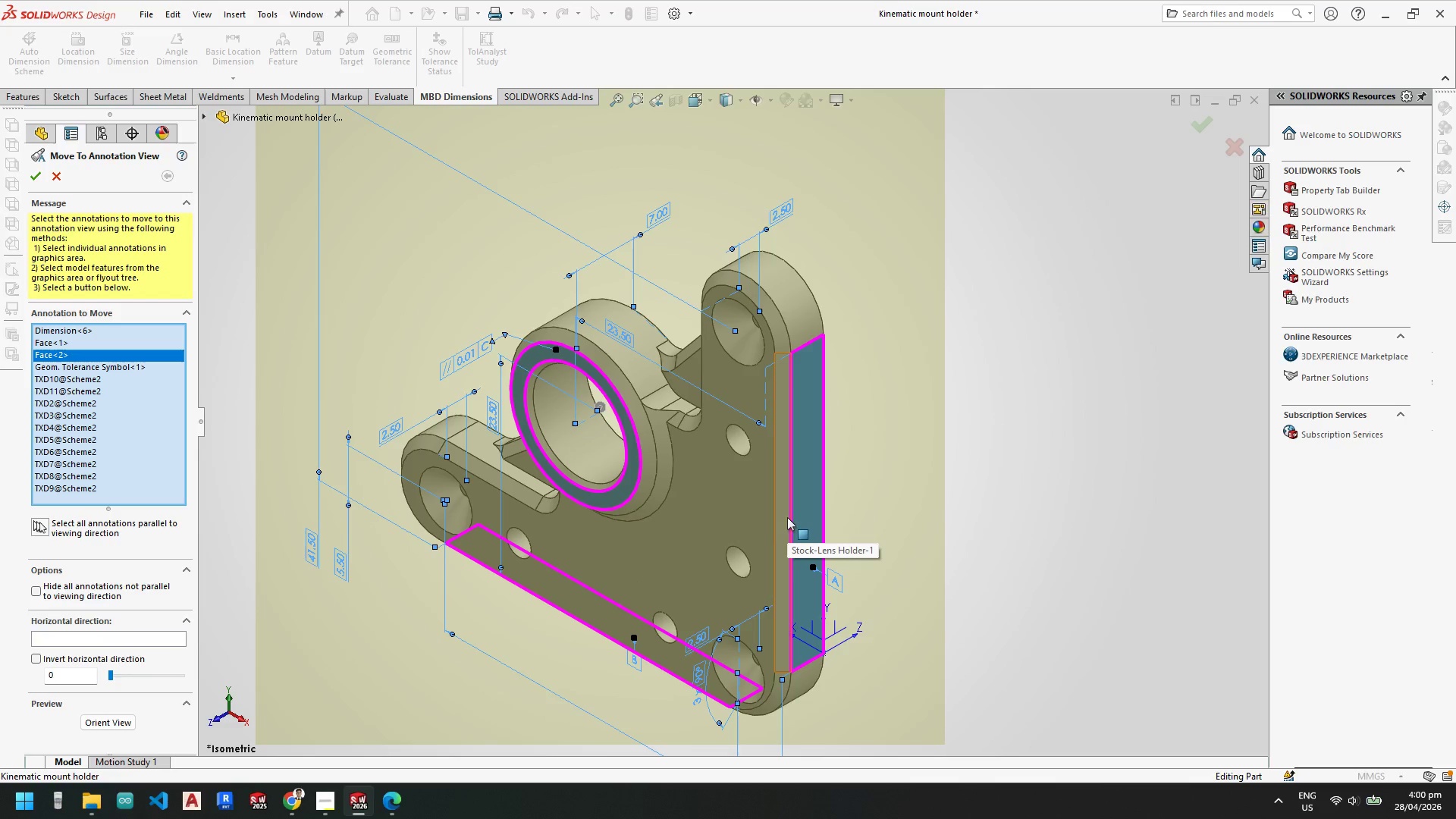 
wait(7.03)
 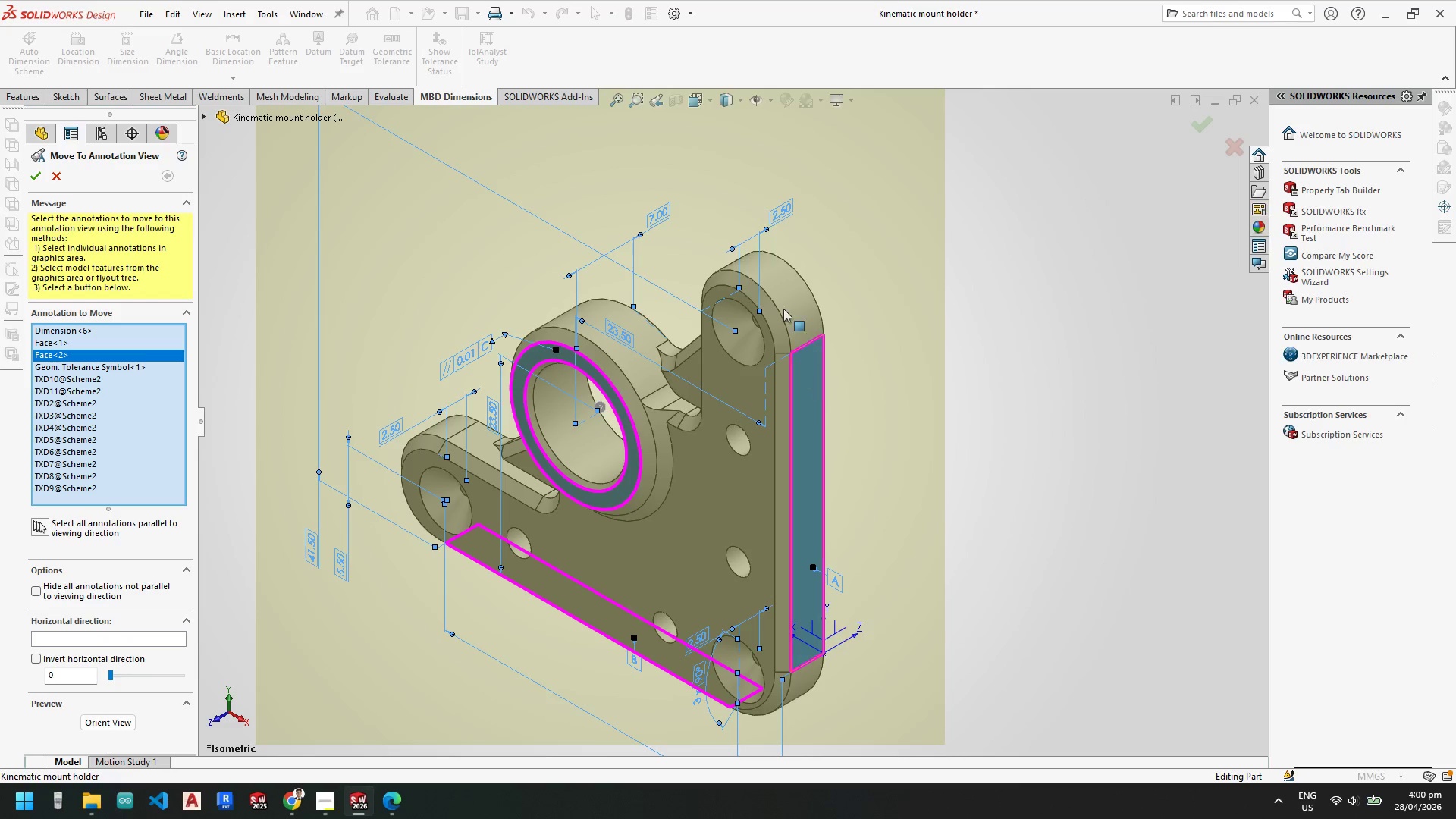 
scroll: coordinate [783, 501], scroll_direction: up, amount: 2.0
 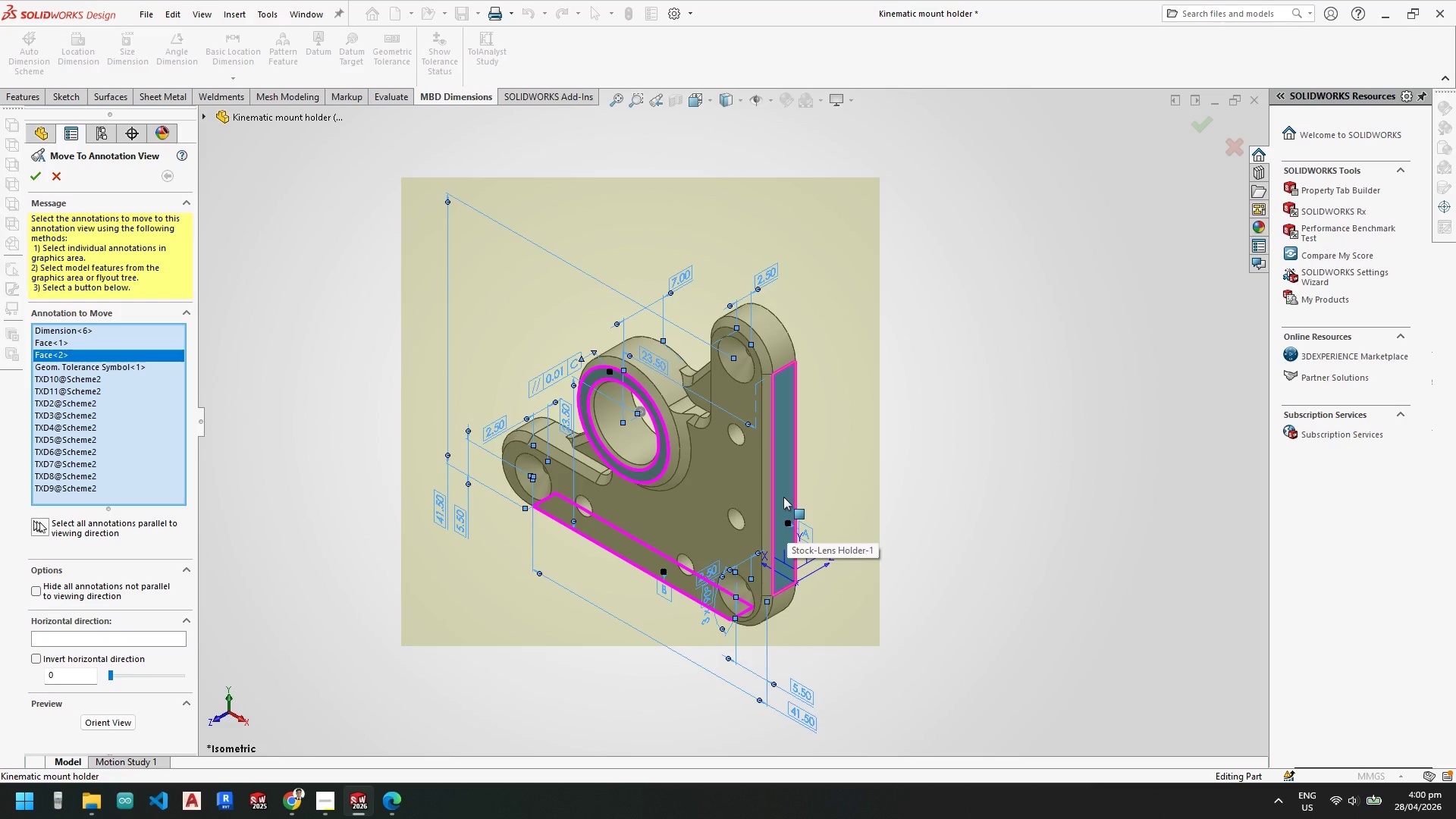 
scroll: coordinate [783, 497], scroll_direction: down, amount: 1.0
 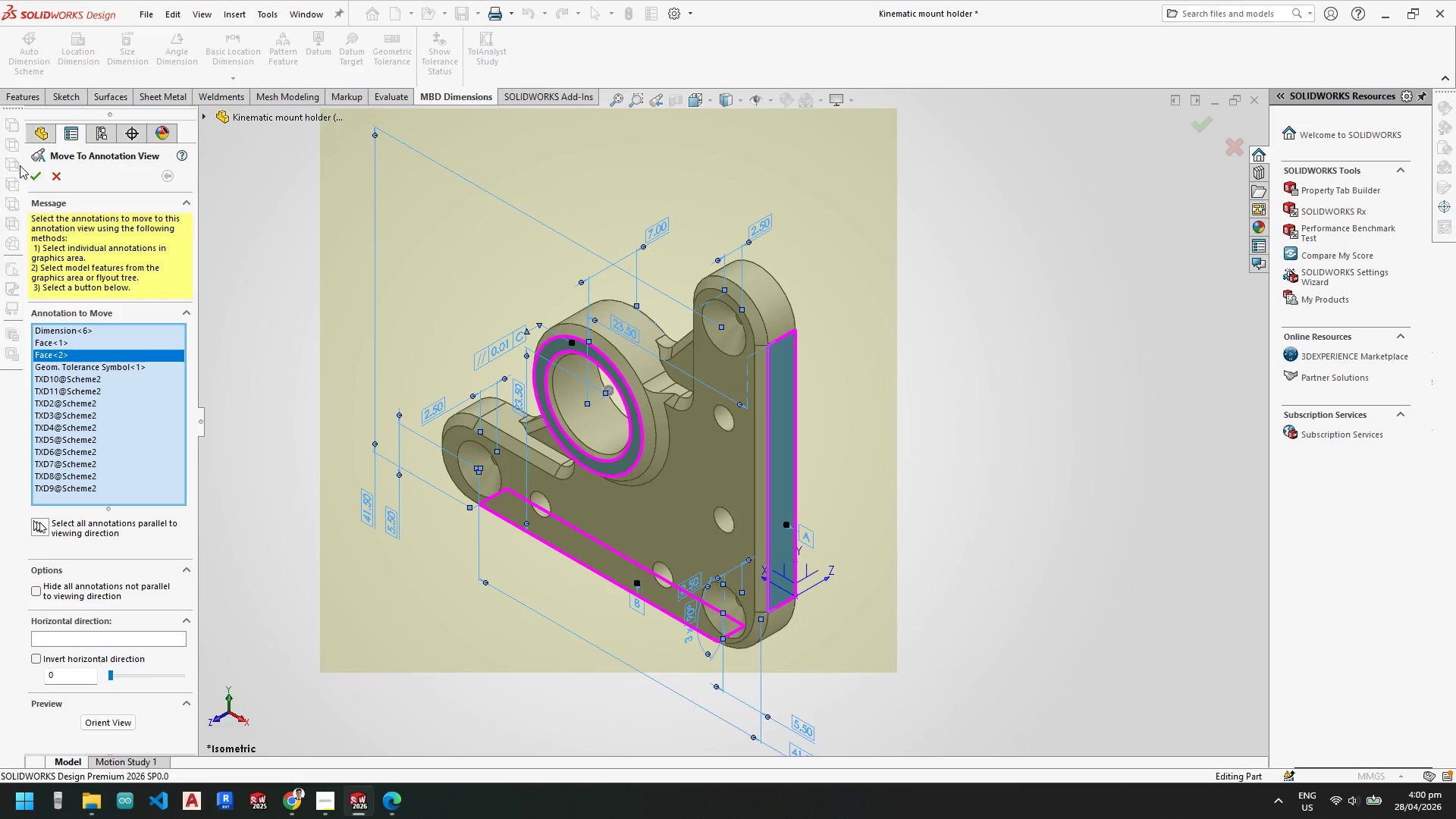 
left_click([26, 173])
 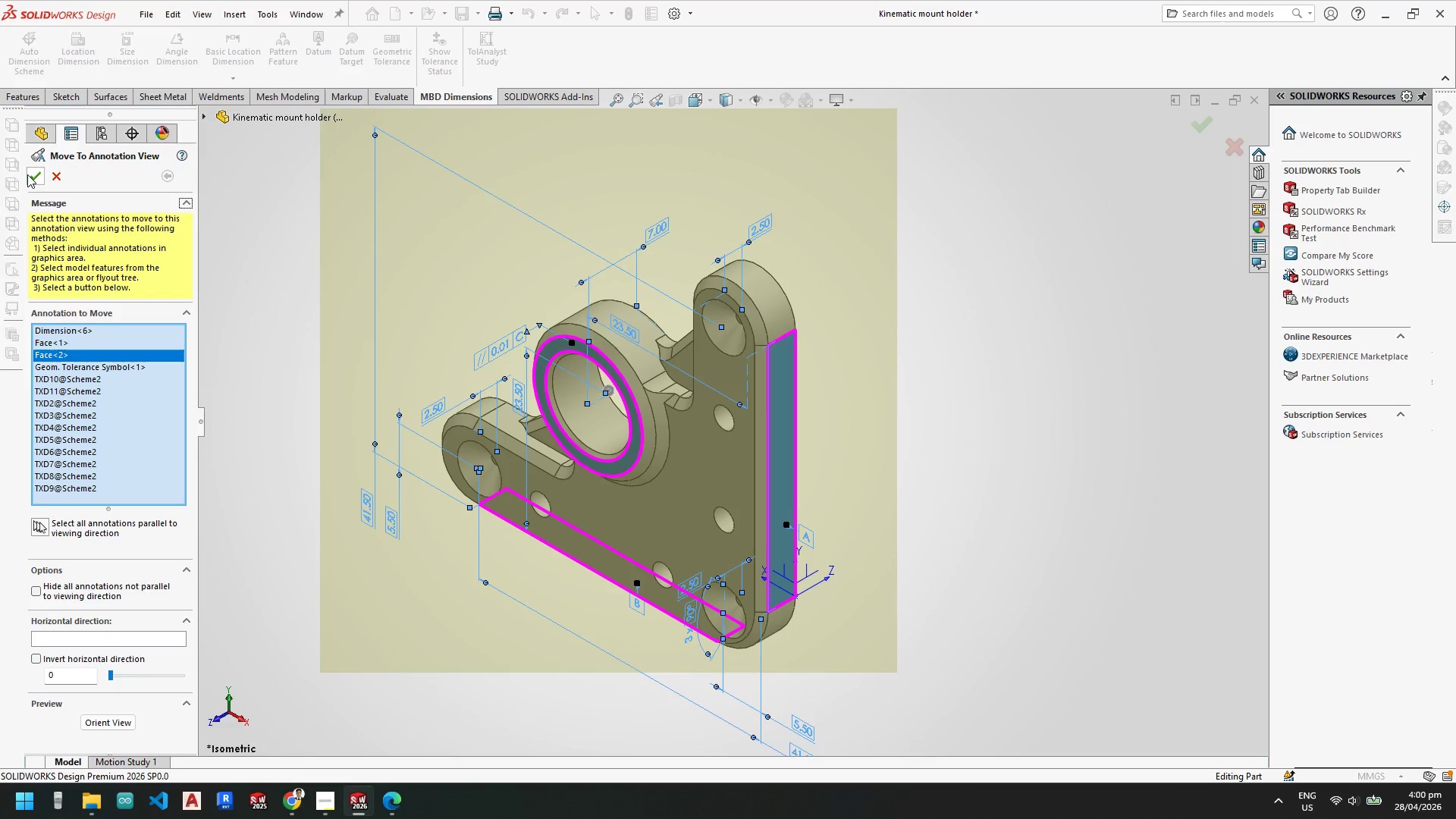 
left_click([31, 175])
 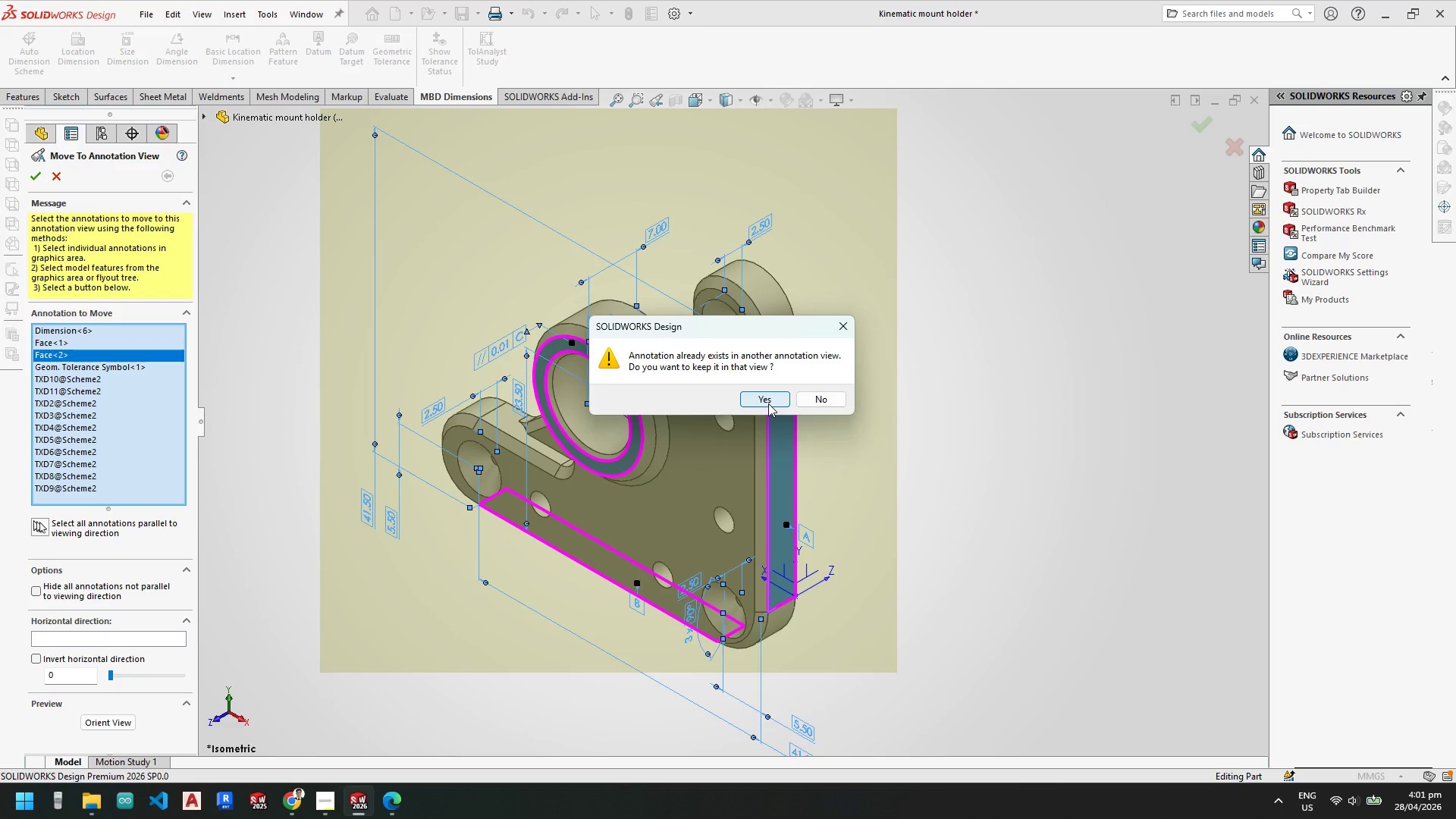 
left_click([769, 402])
 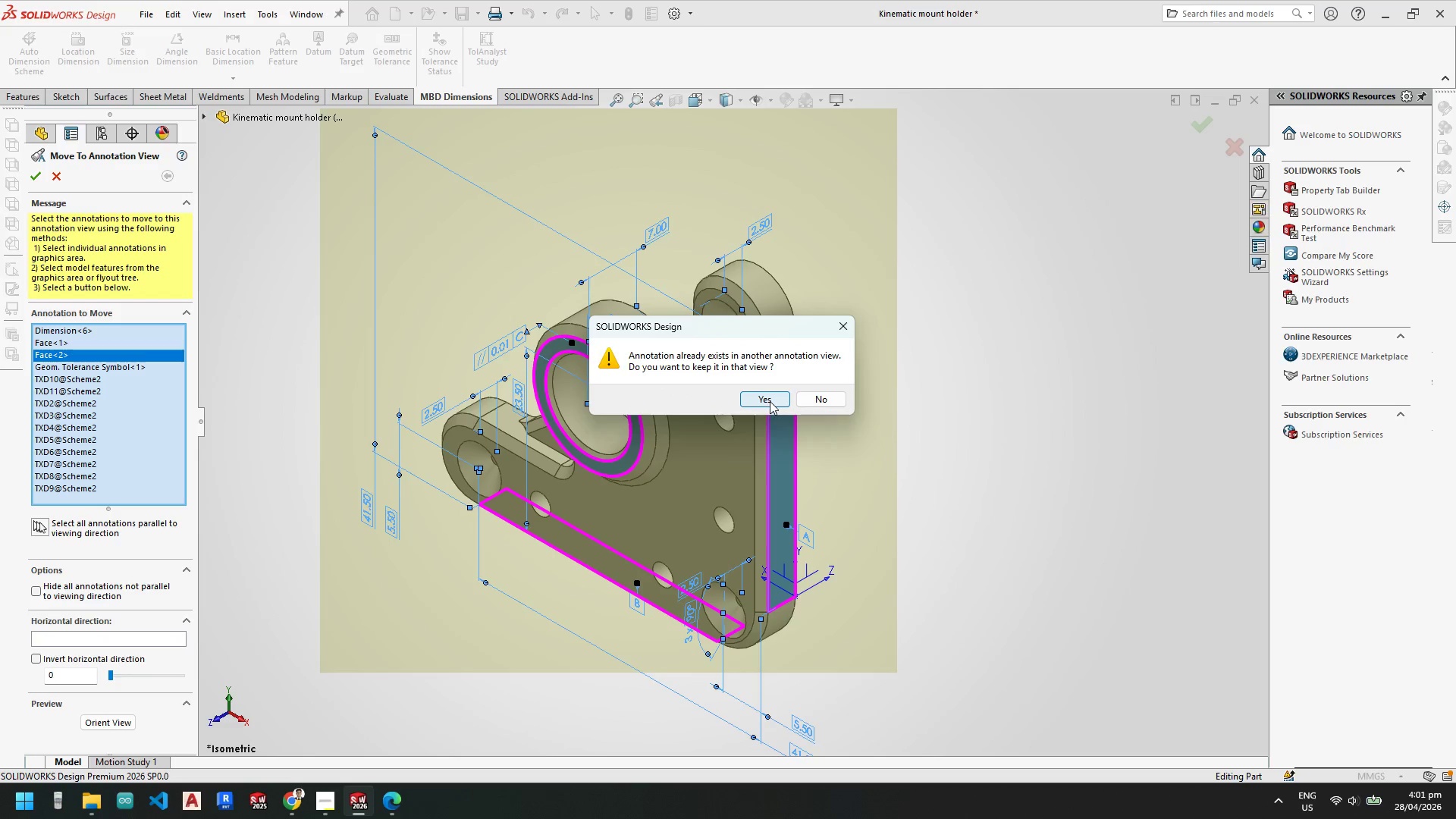 
left_click([770, 400])
 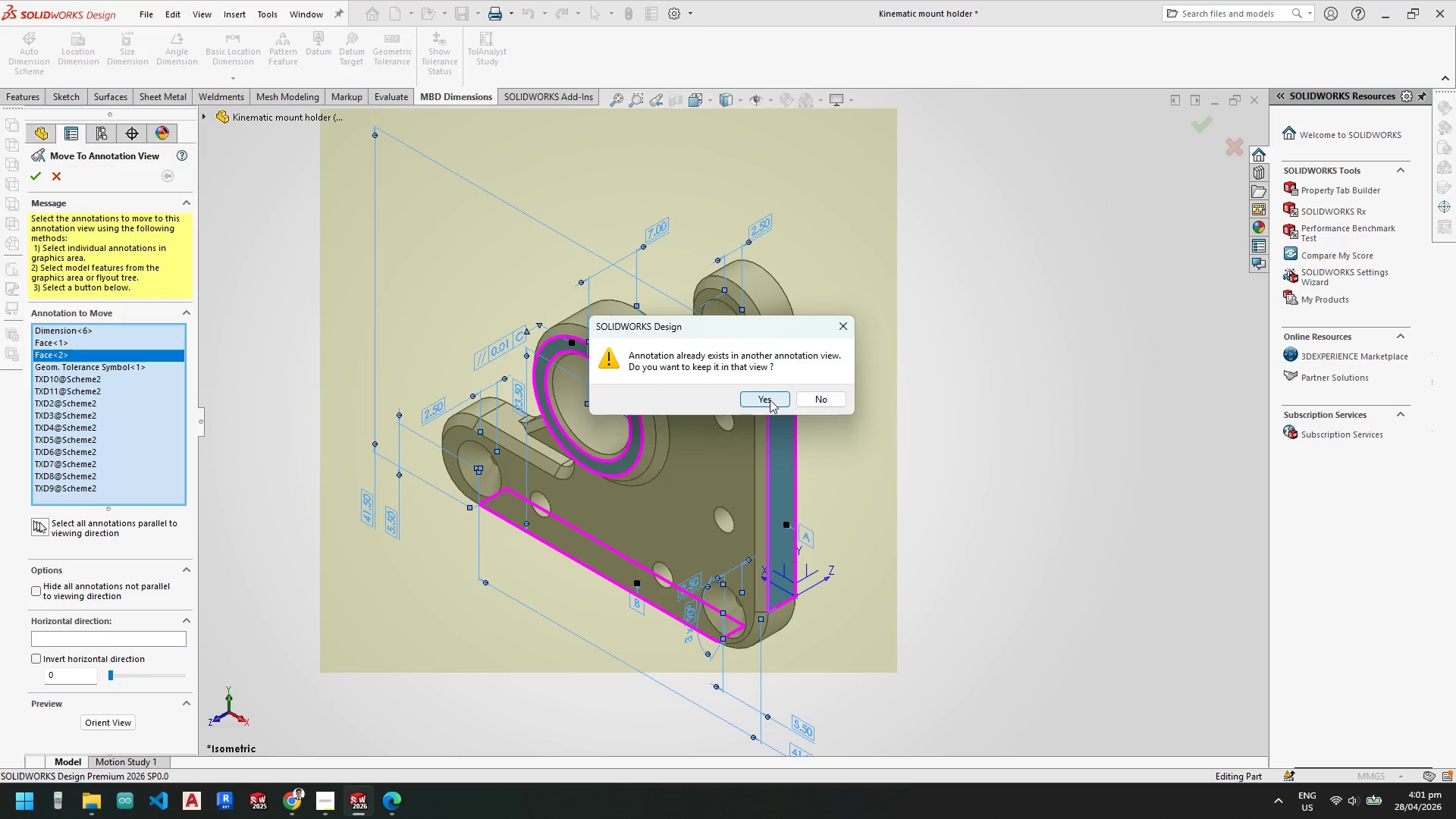 
double_click([770, 400])
 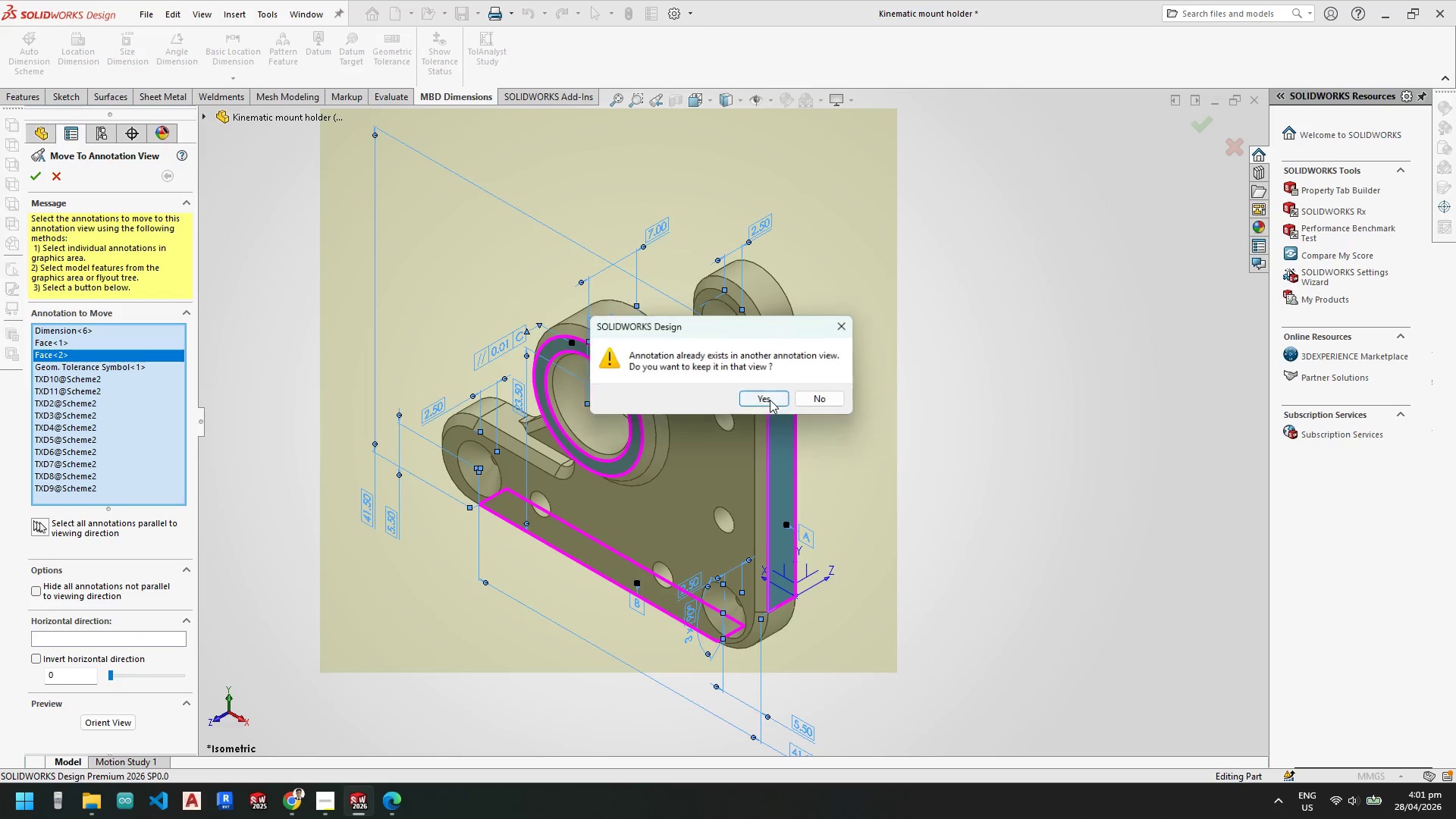 
triple_click([770, 400])
 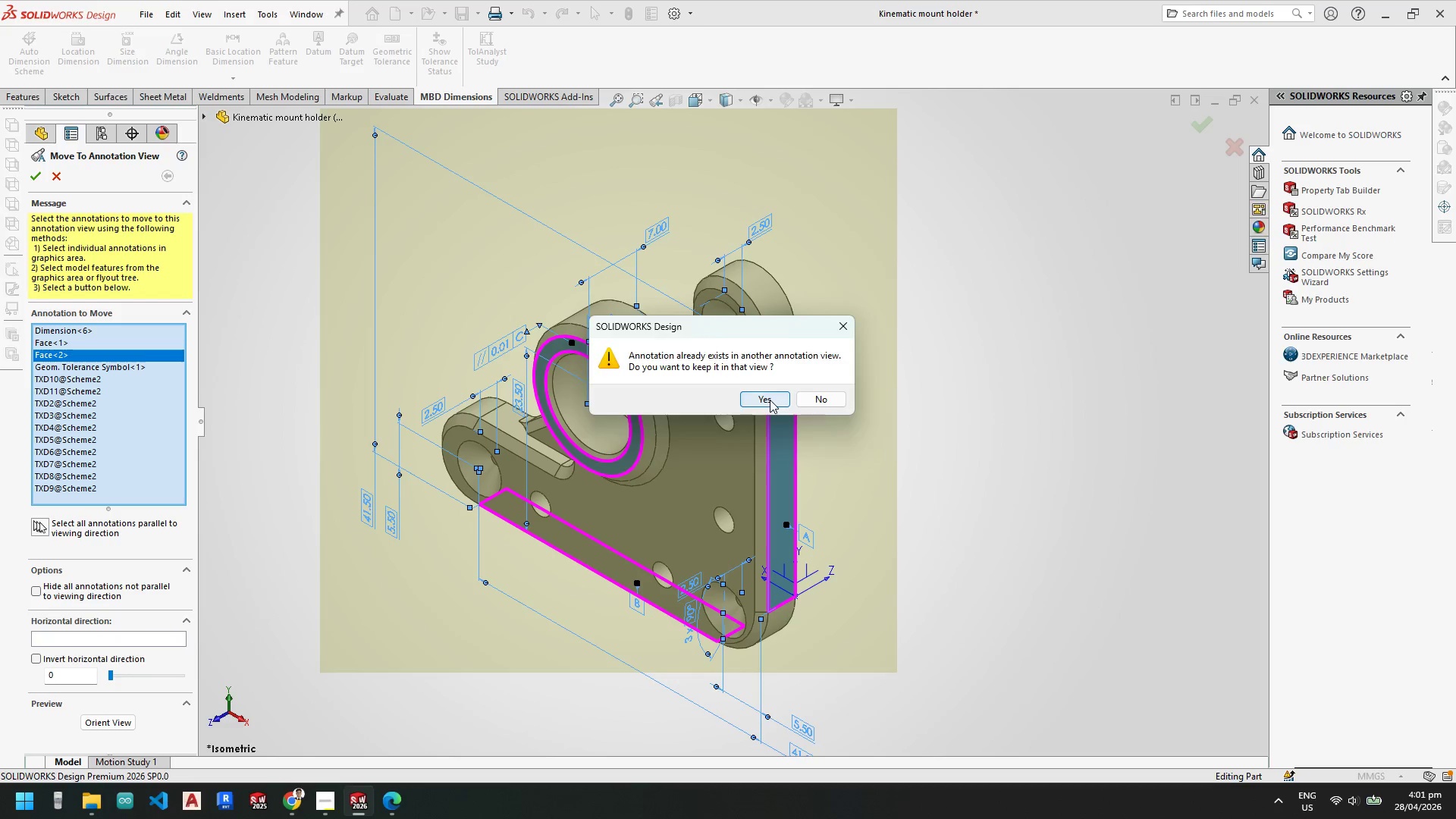 
triple_click([770, 400])
 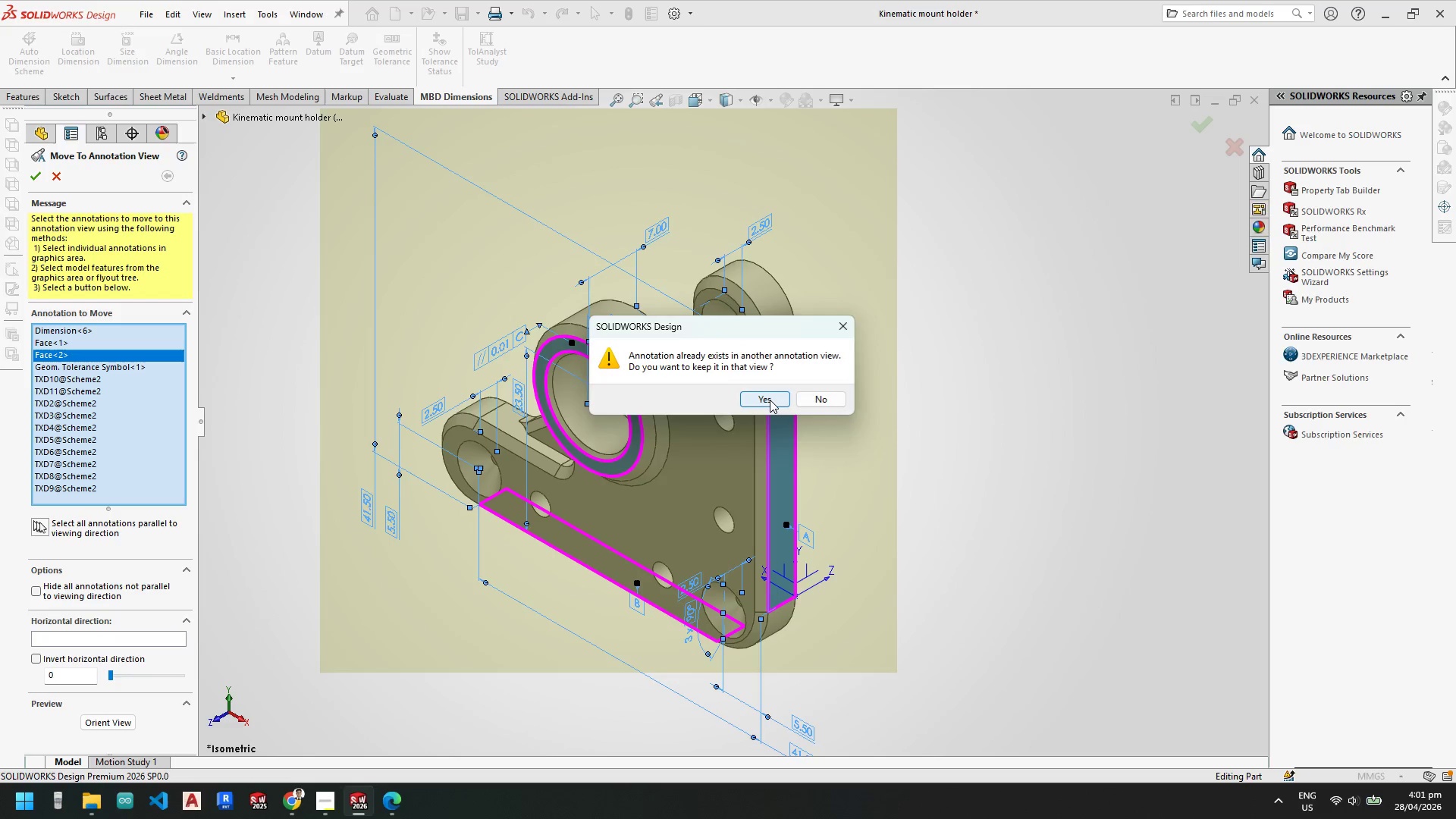 
triple_click([770, 400])
 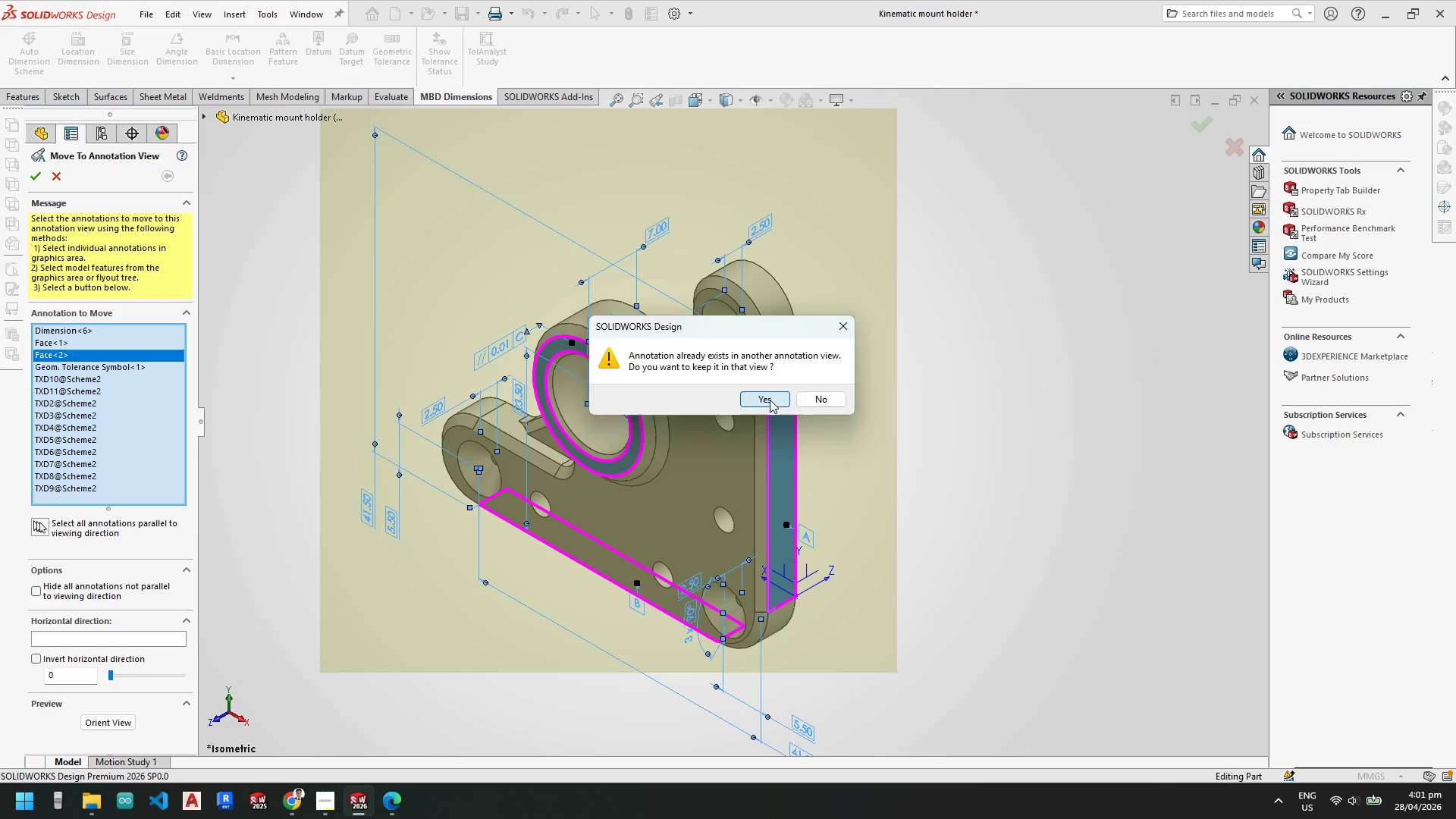 
triple_click([770, 400])
 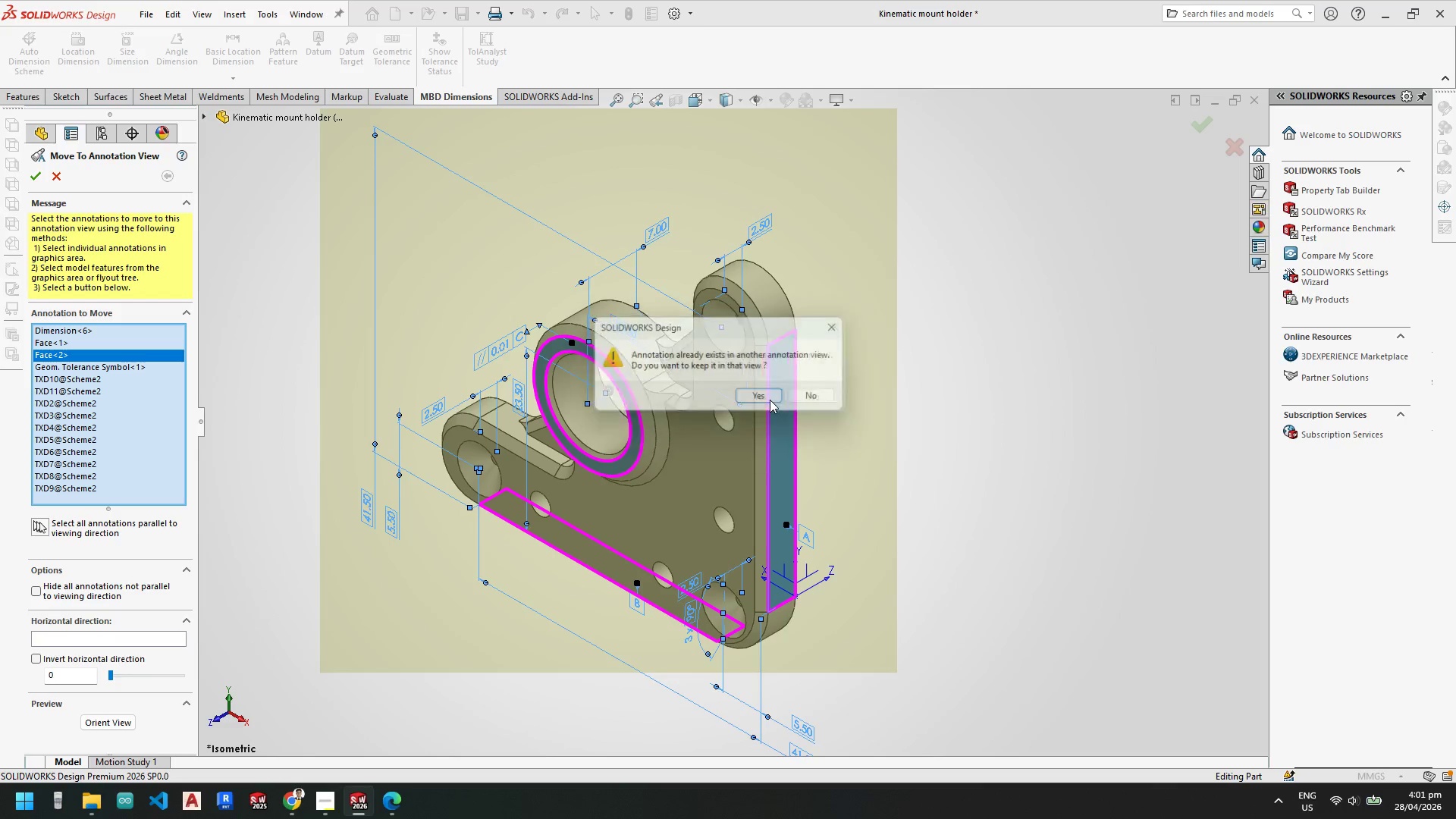 
triple_click([770, 400])
 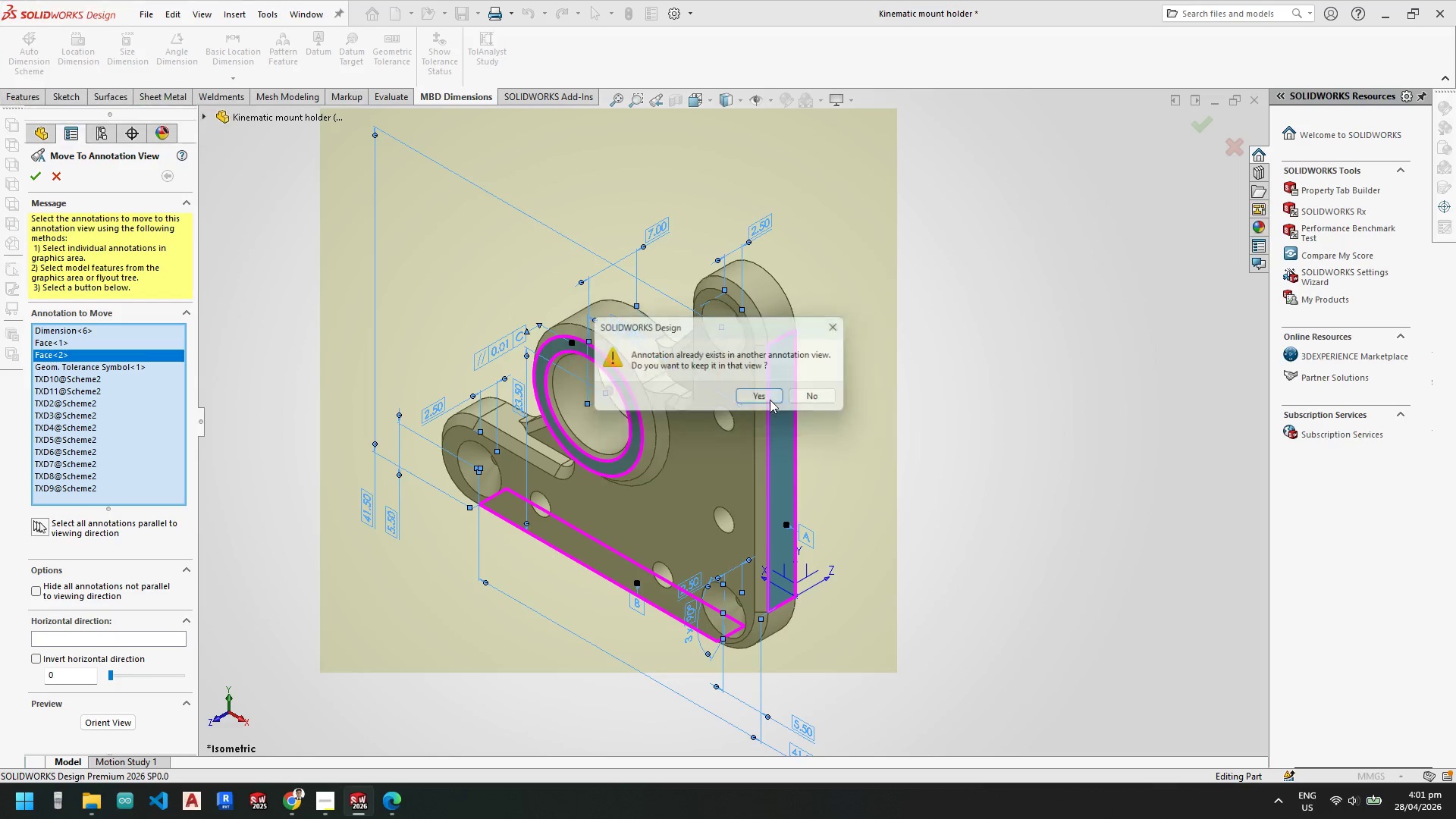 
triple_click([770, 400])
 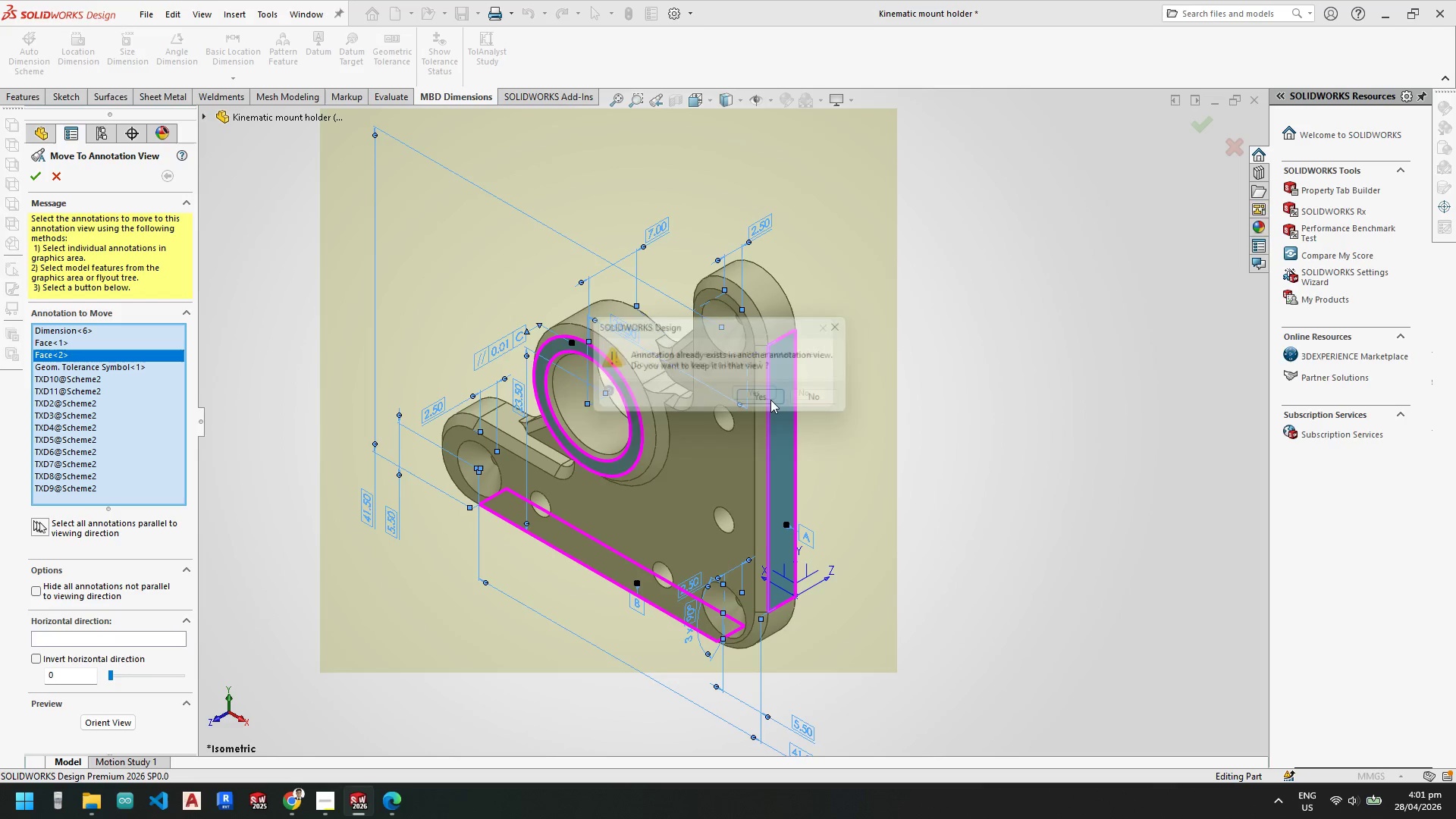 
triple_click([770, 400])
 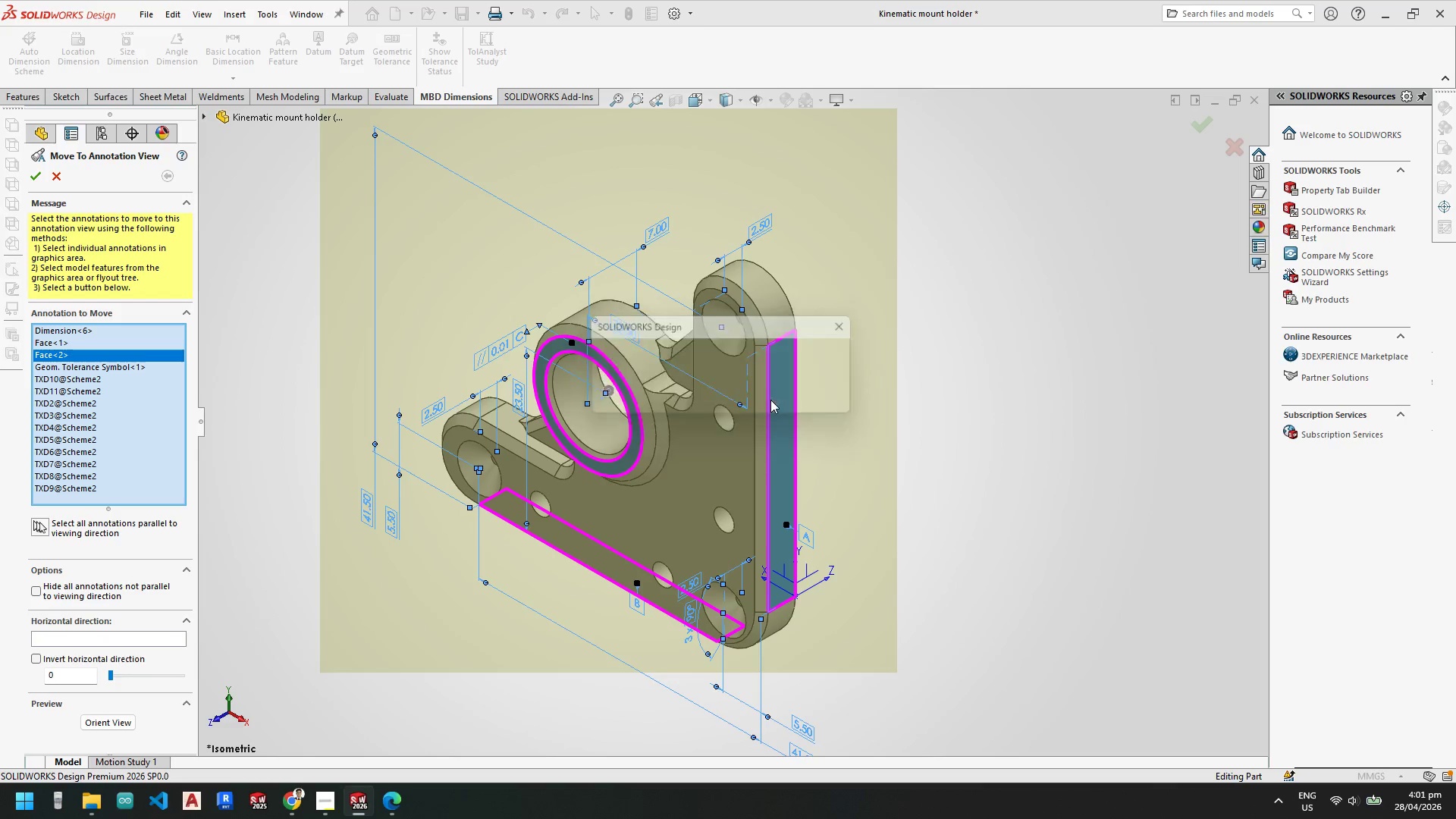 
triple_click([770, 400])
 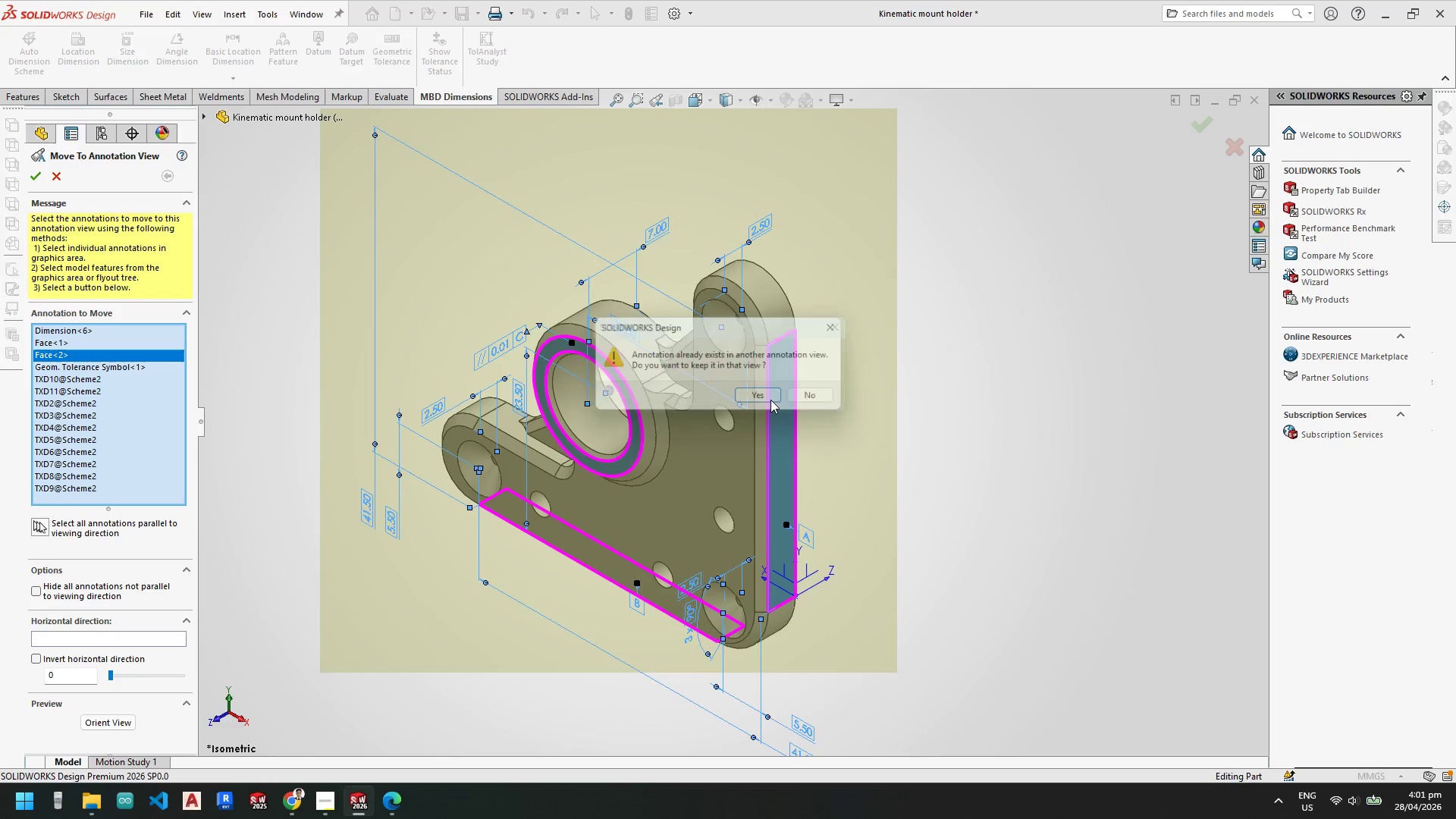 
triple_click([770, 400])
 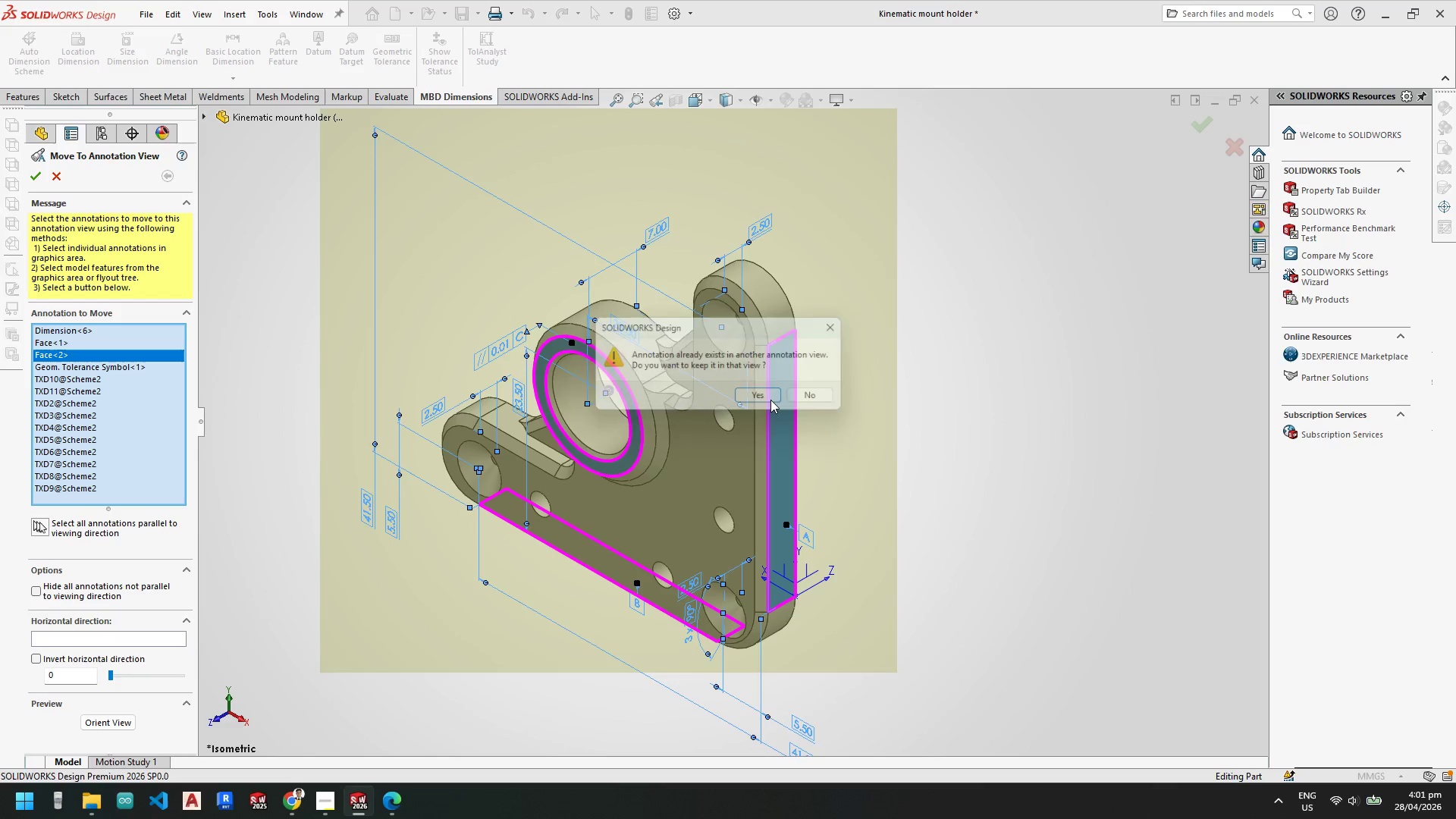 
triple_click([770, 400])
 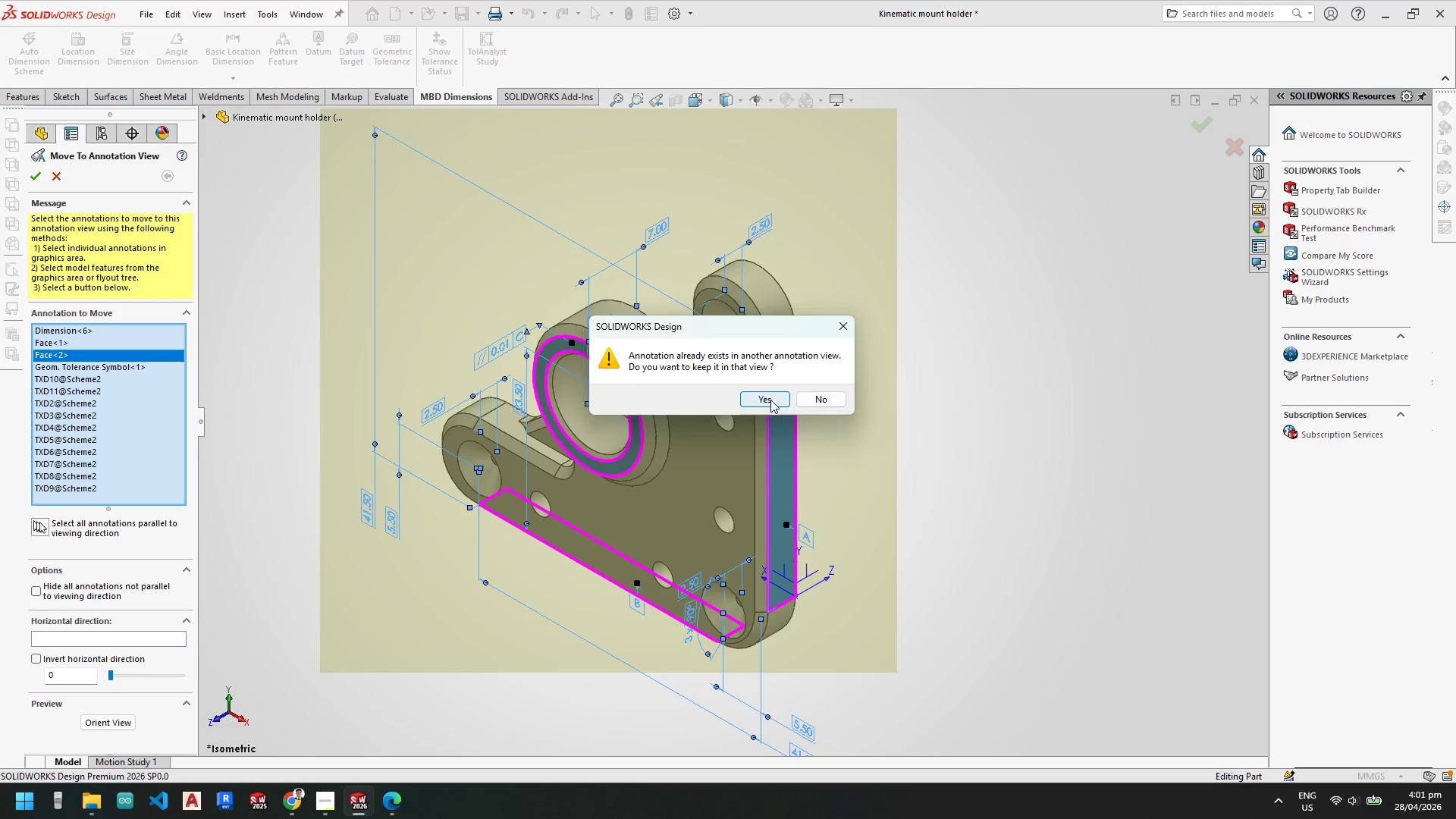 
triple_click([770, 400])
 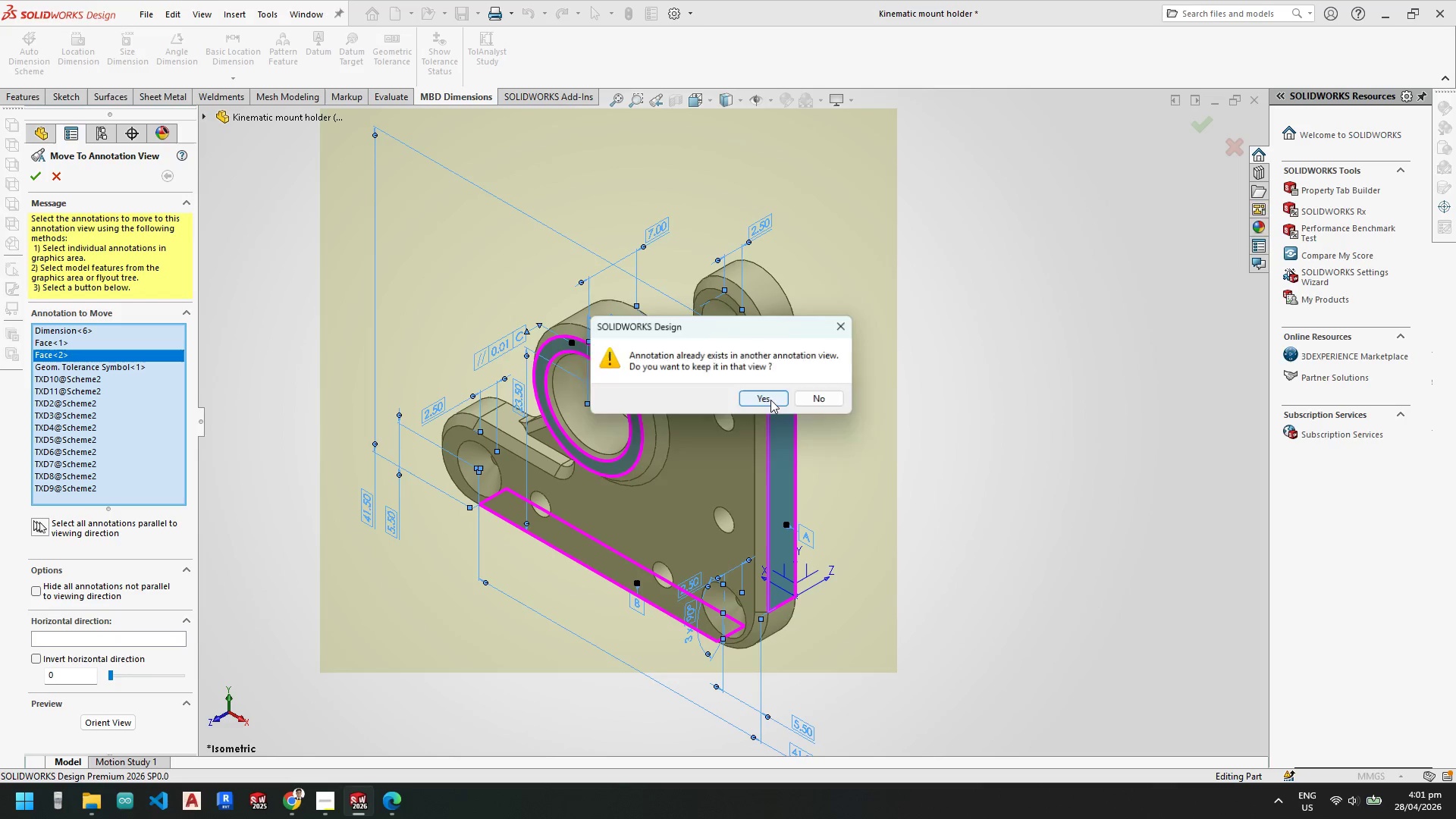 
triple_click([770, 400])
 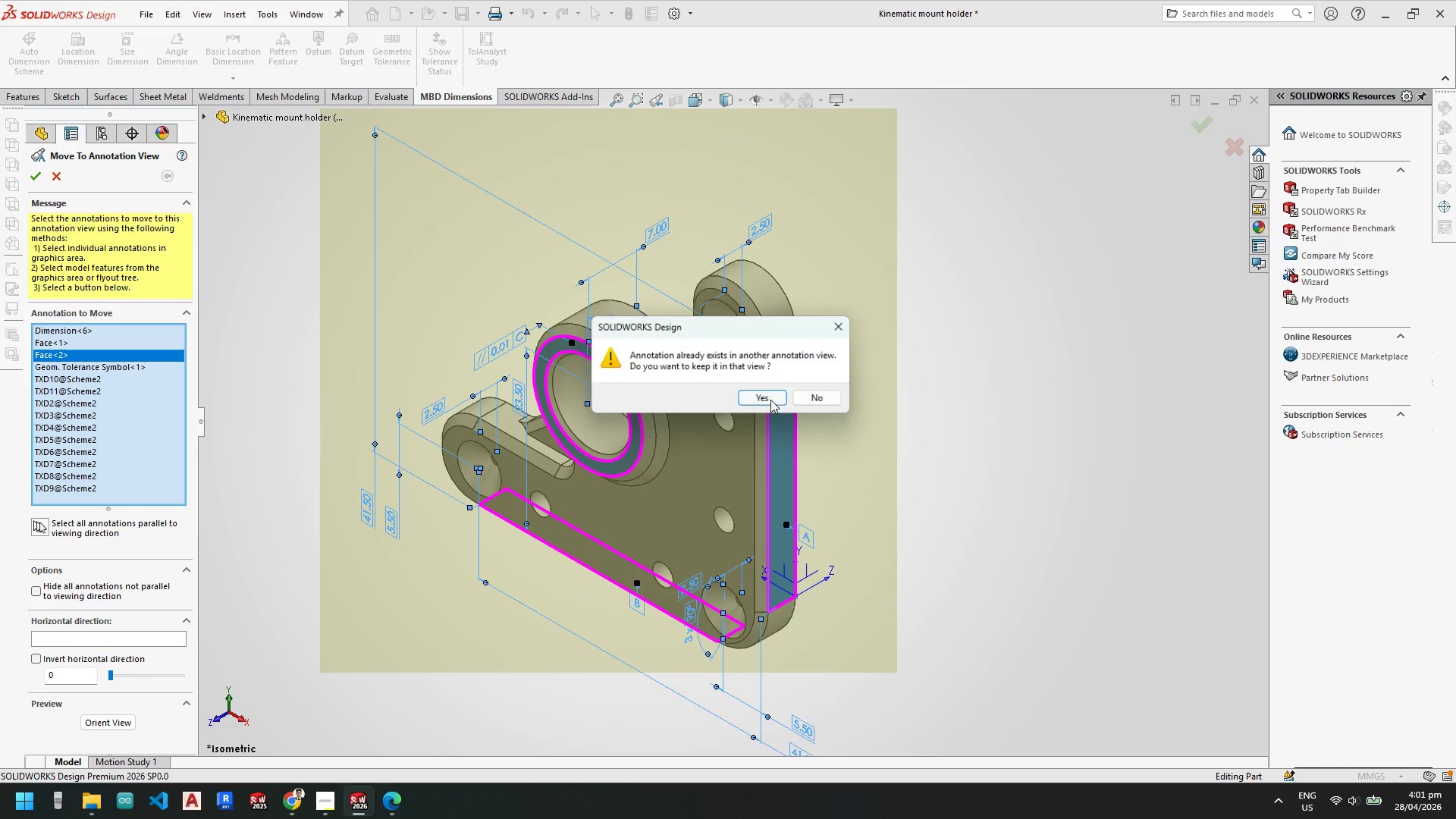 
triple_click([770, 400])
 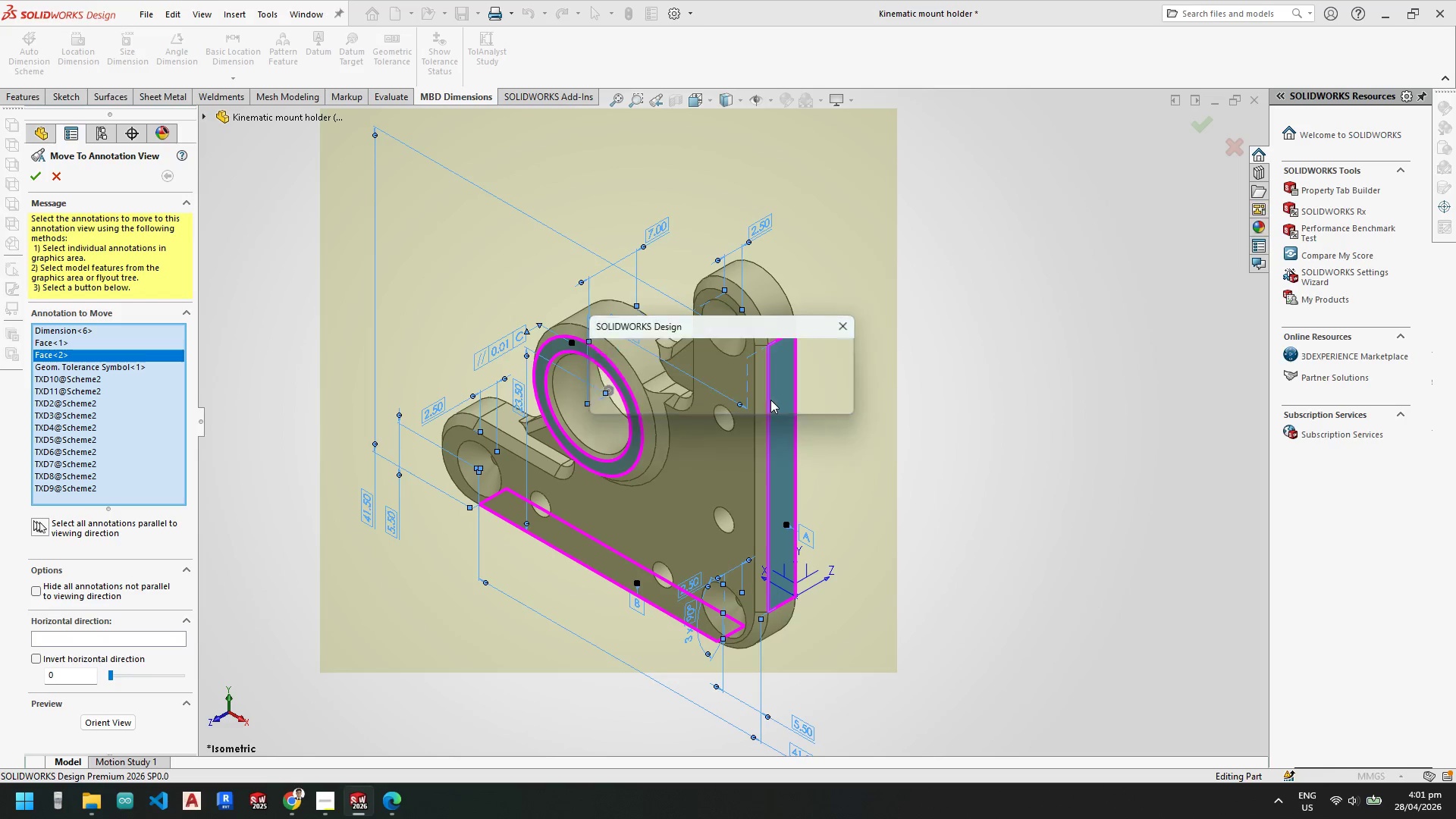 
triple_click([770, 400])
 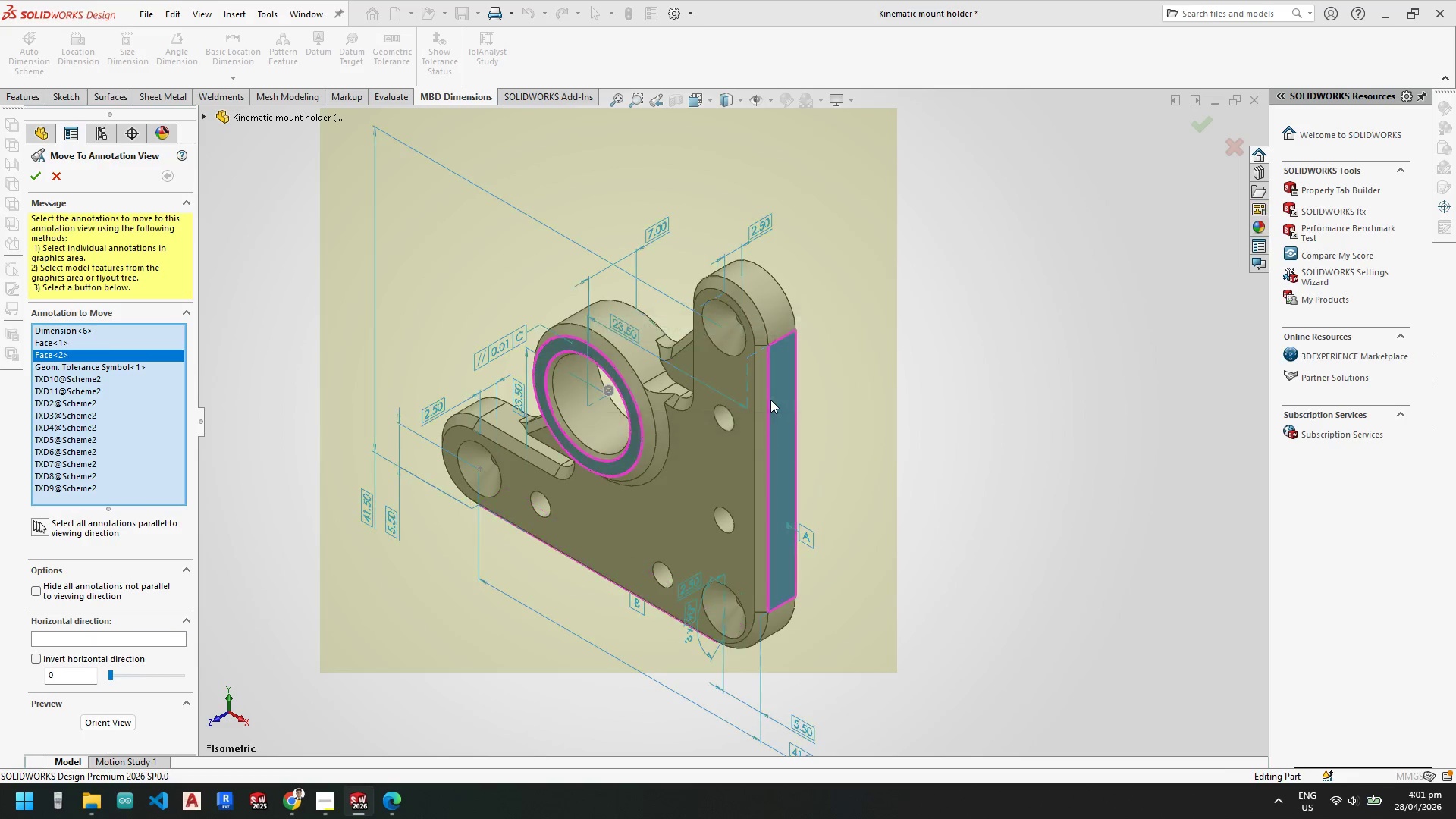 
triple_click([770, 400])
 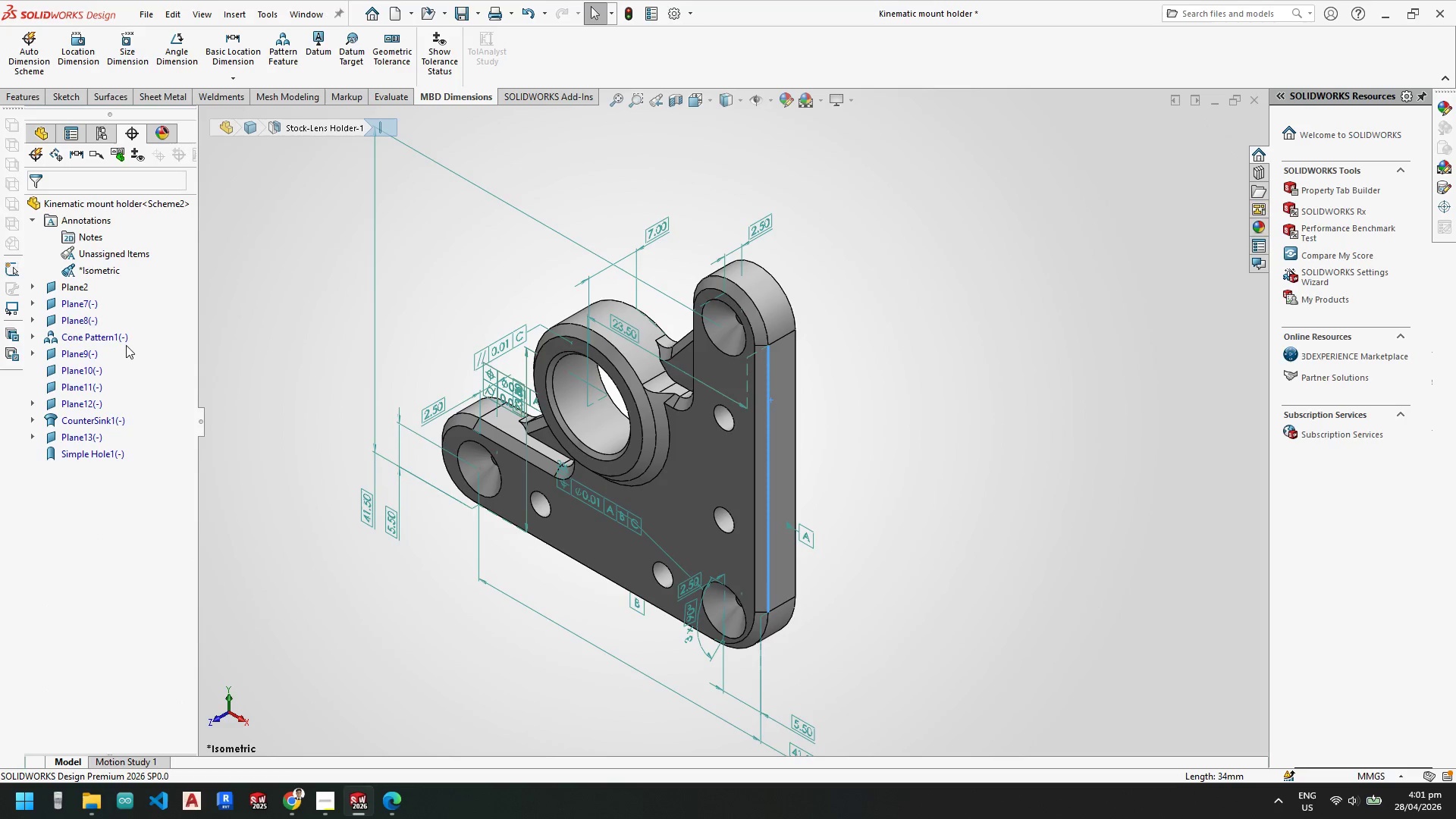 
key(Escape)
 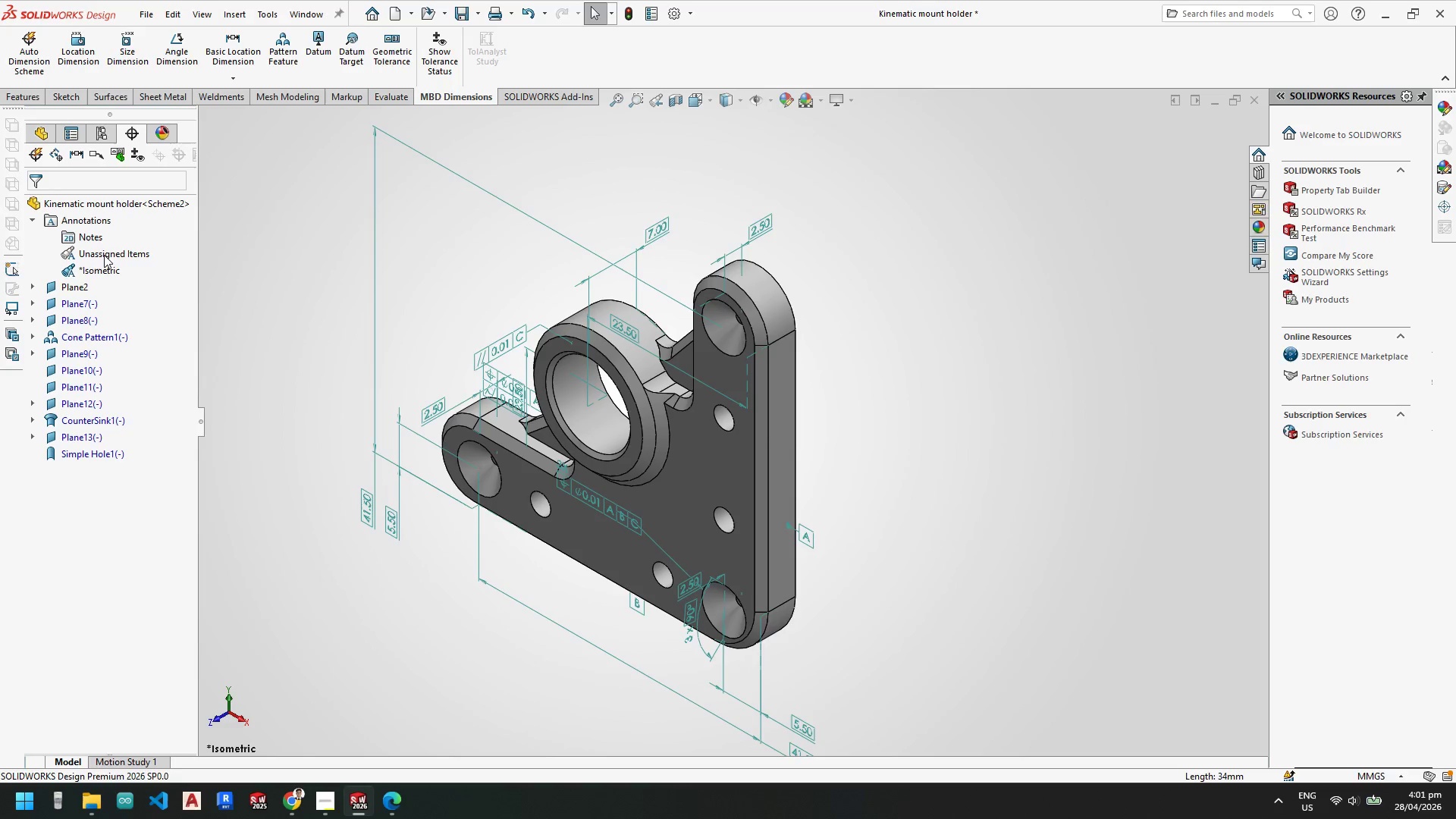 
left_click([104, 255])
 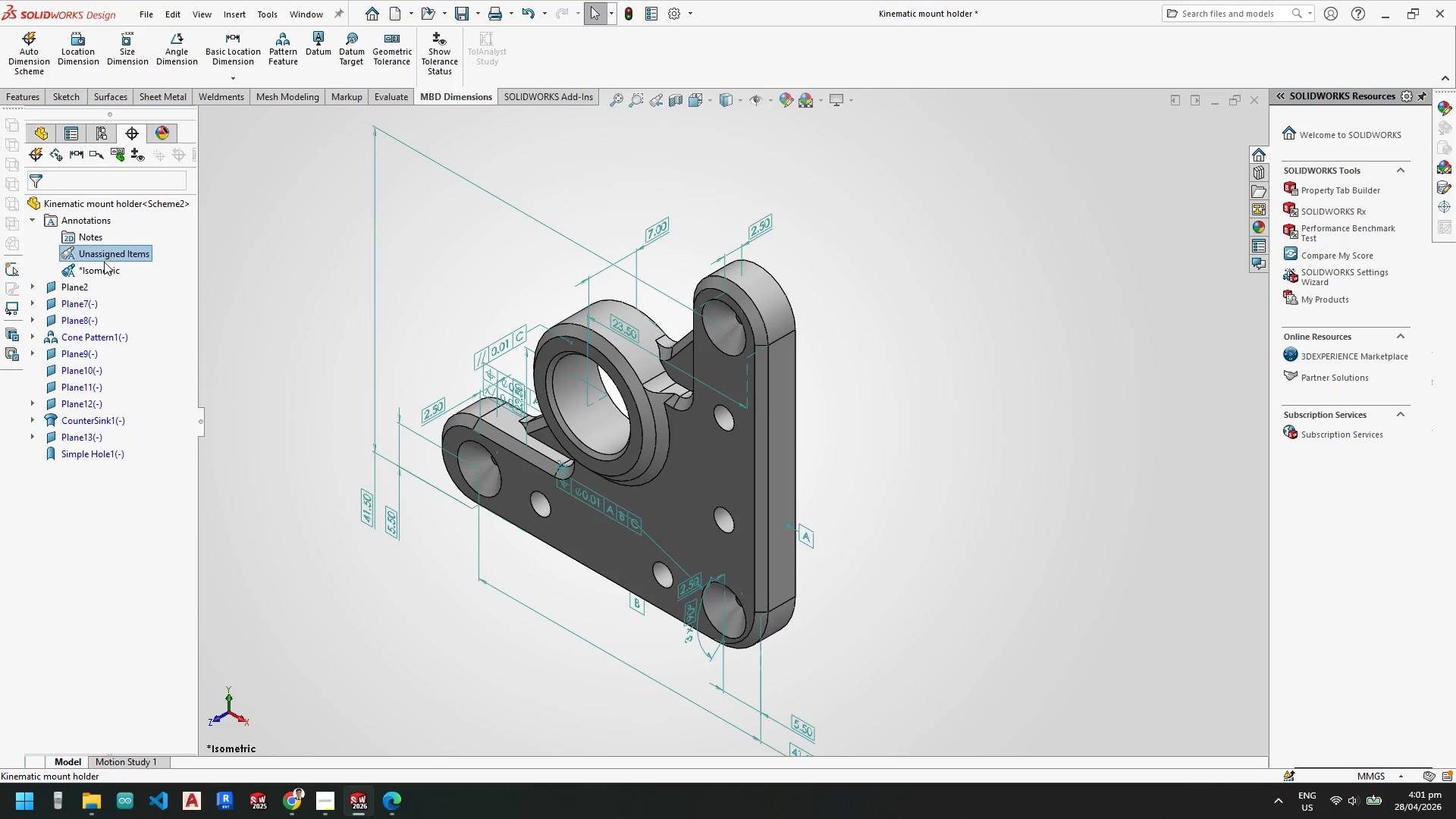 
right_click([103, 264])
 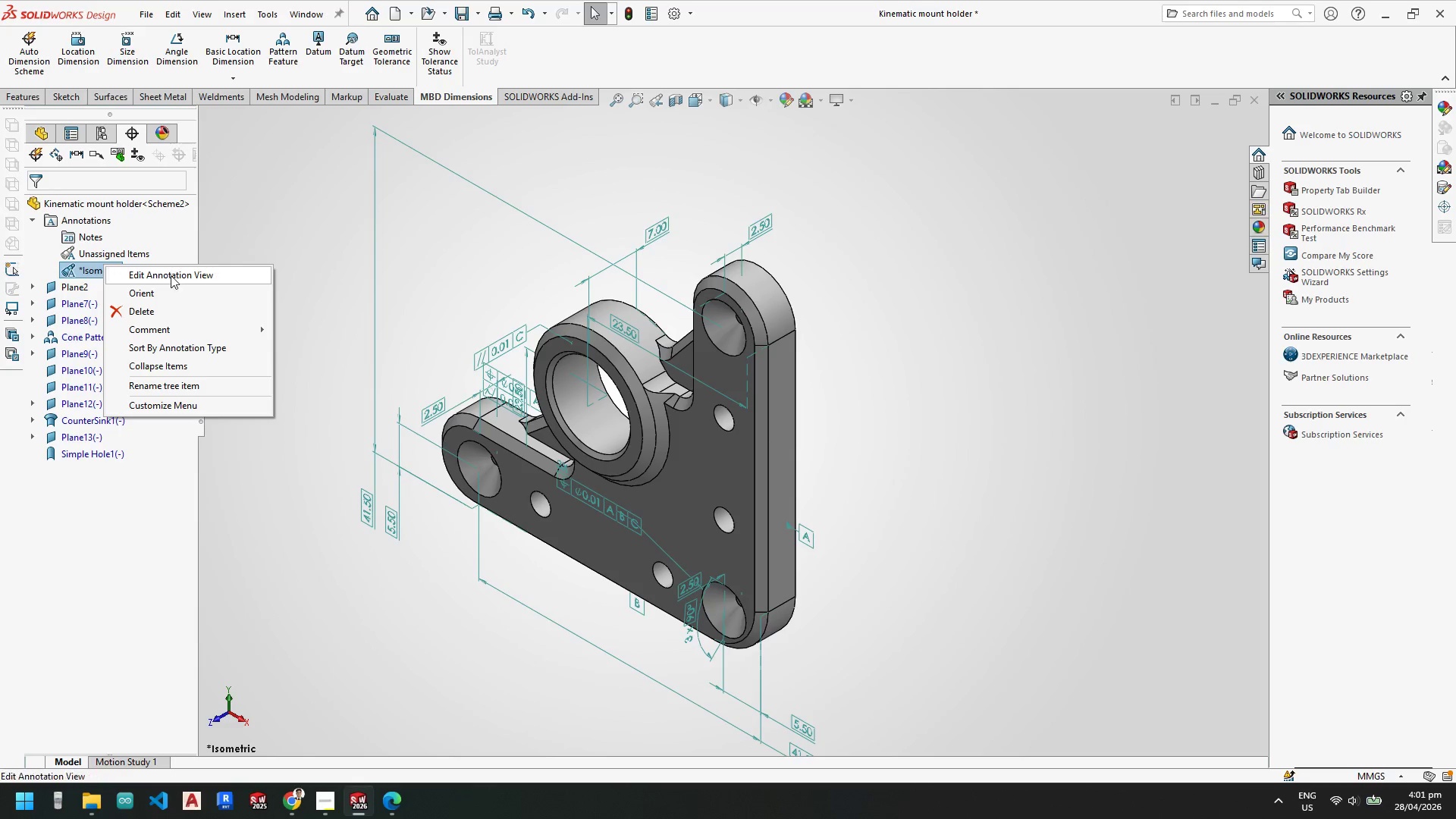 
left_click([180, 276])
 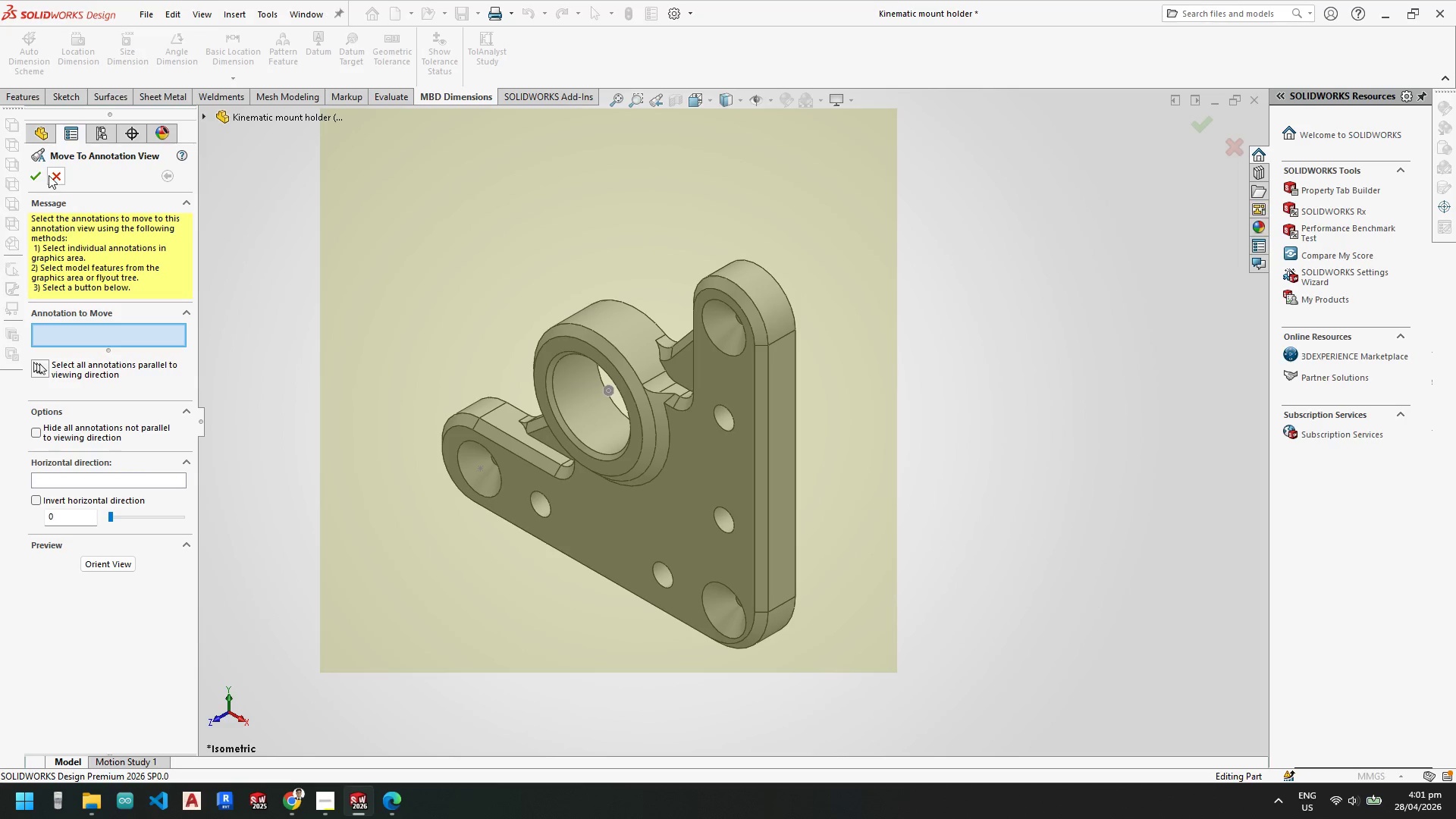 
left_click([53, 174])
 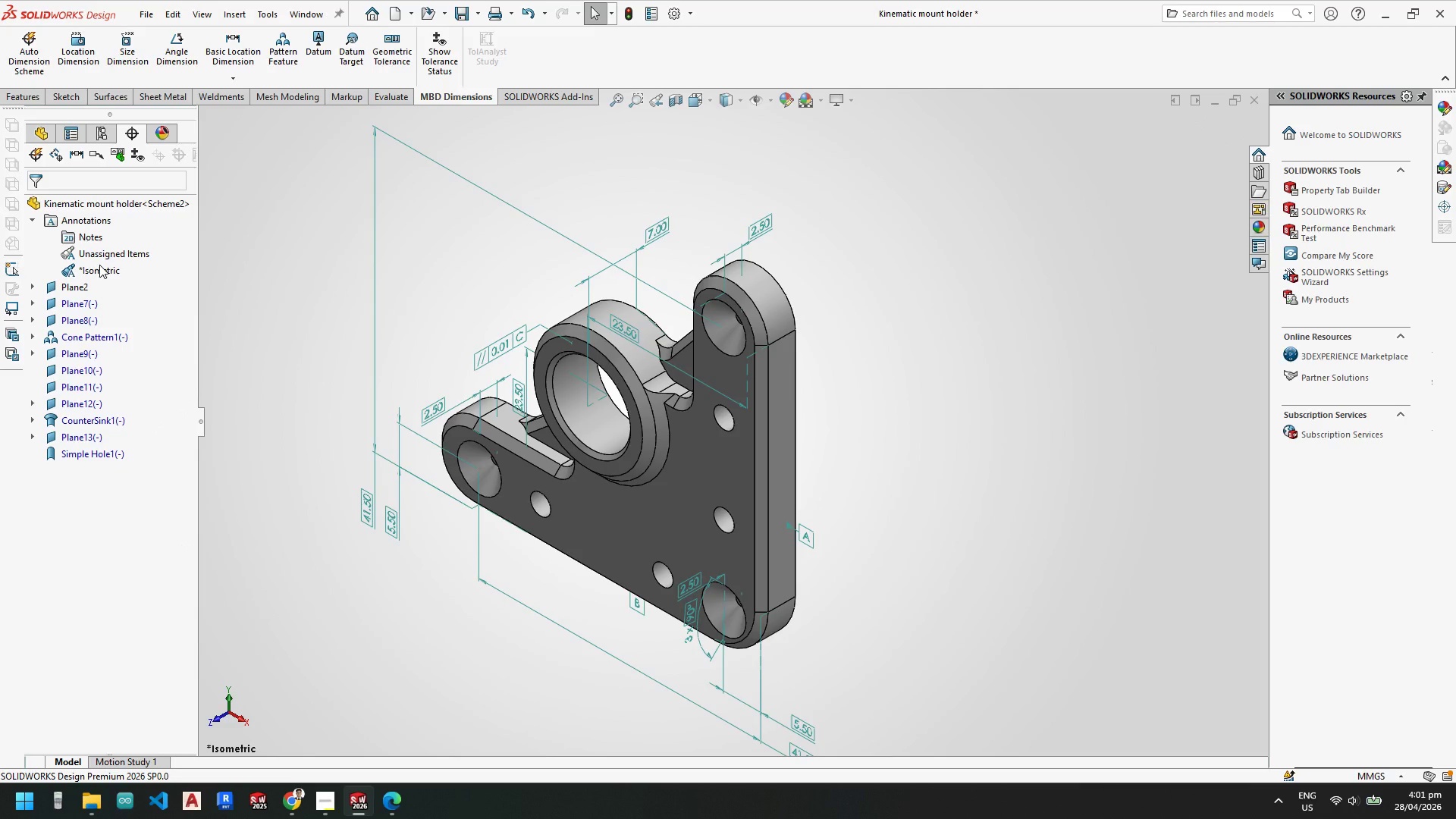 
left_click([97, 268])
 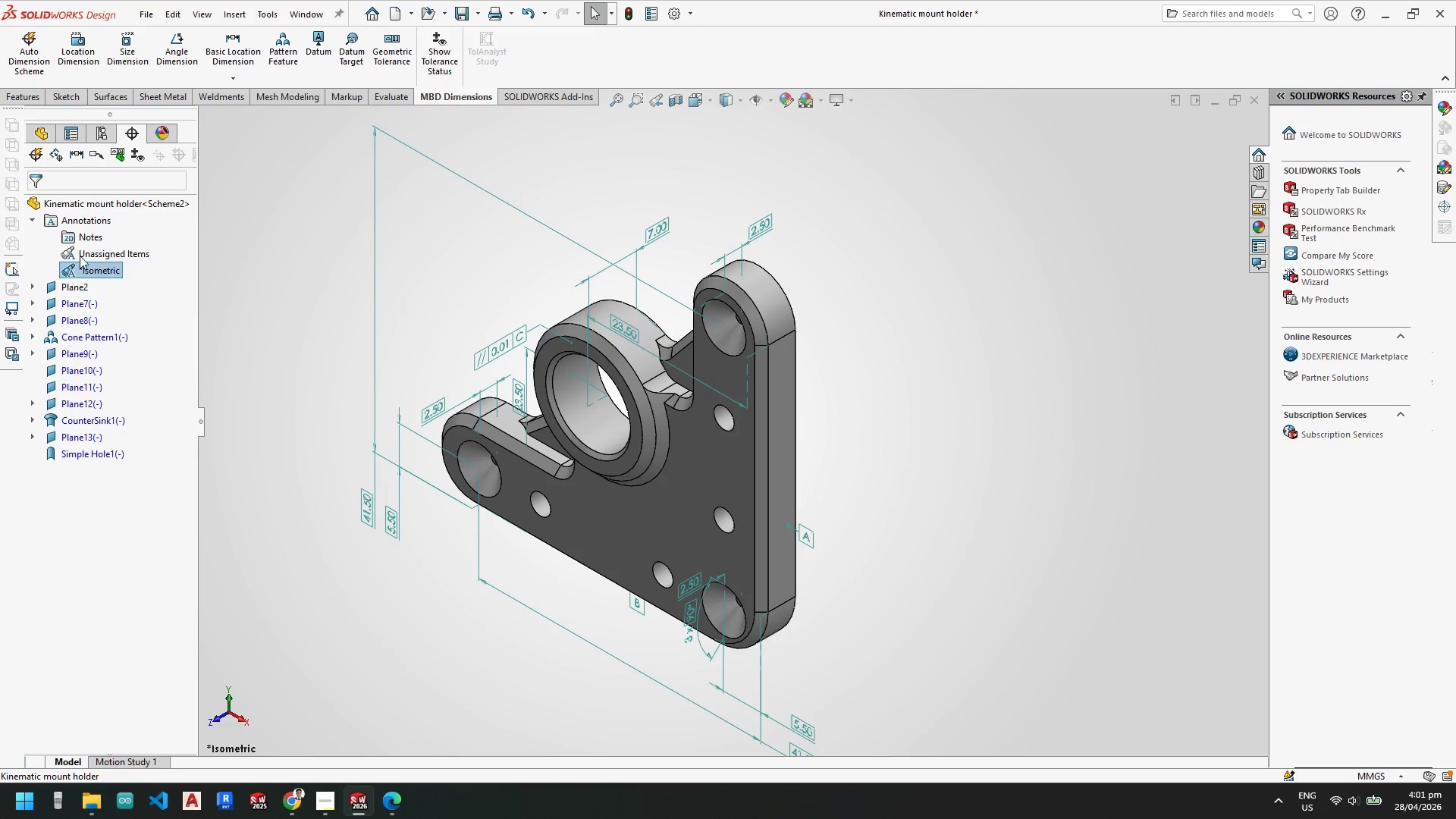 
key(Escape)
 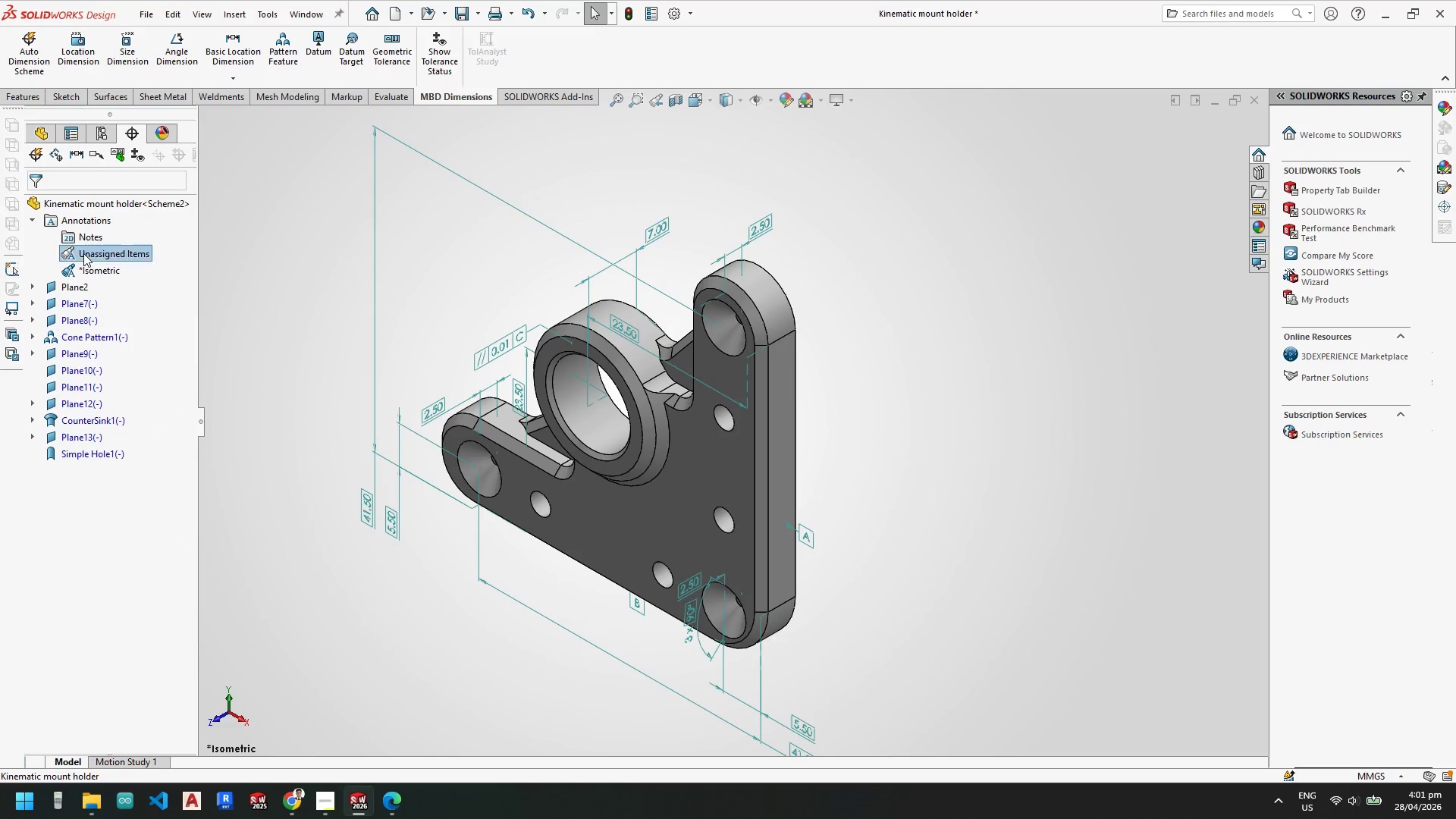 
left_click([83, 253])
 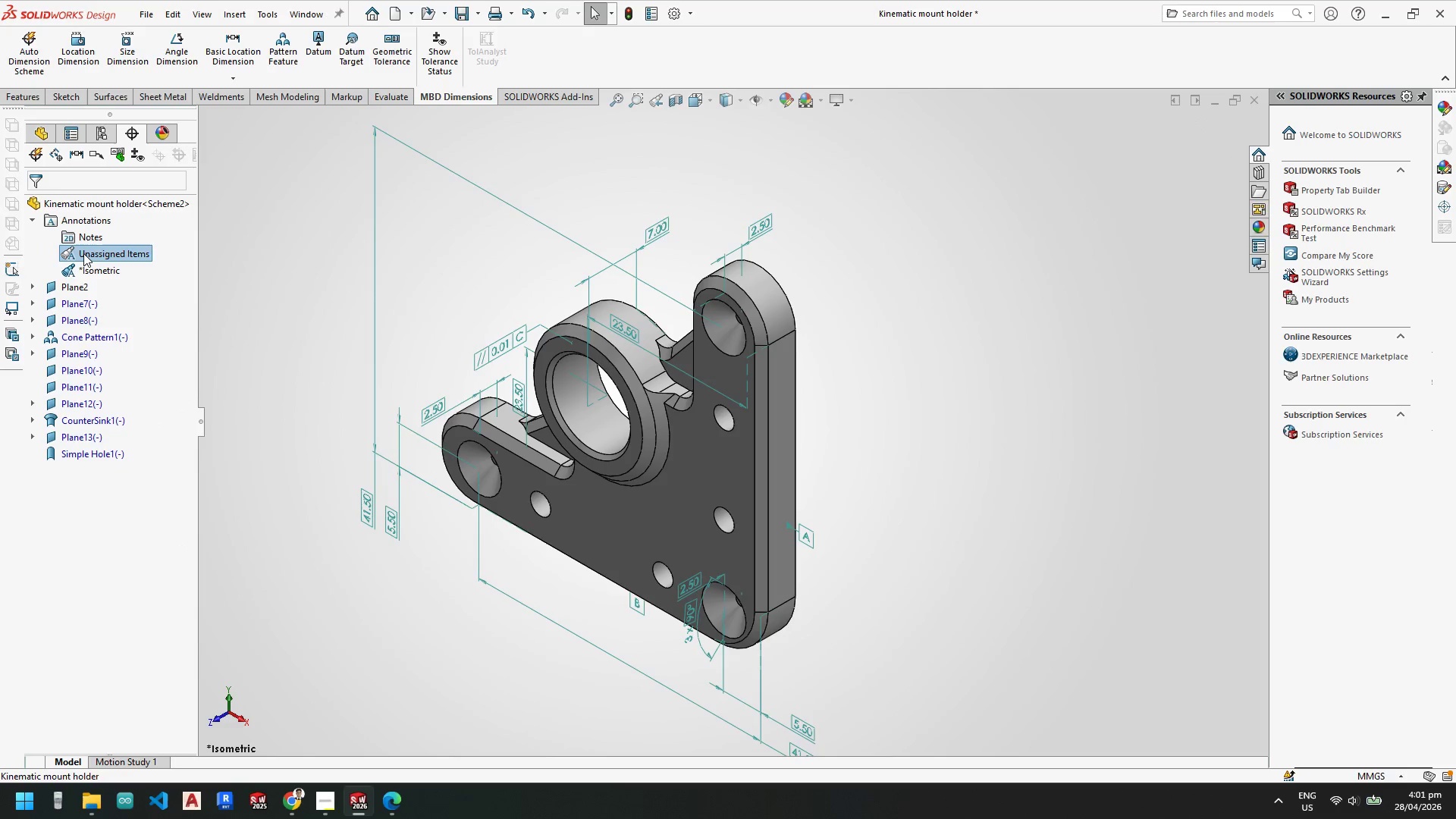 
right_click([83, 253])
 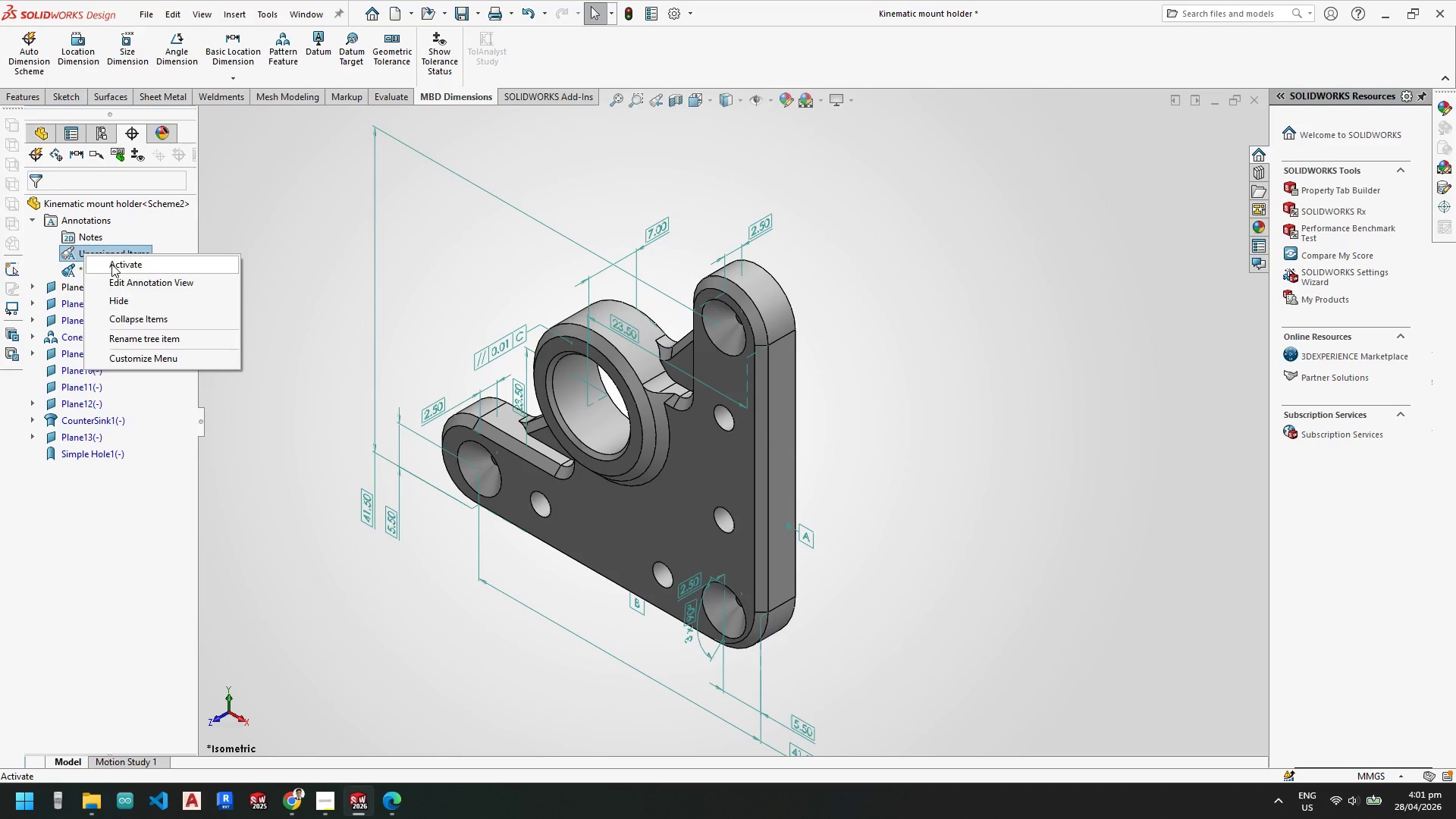 
left_click([111, 264])
 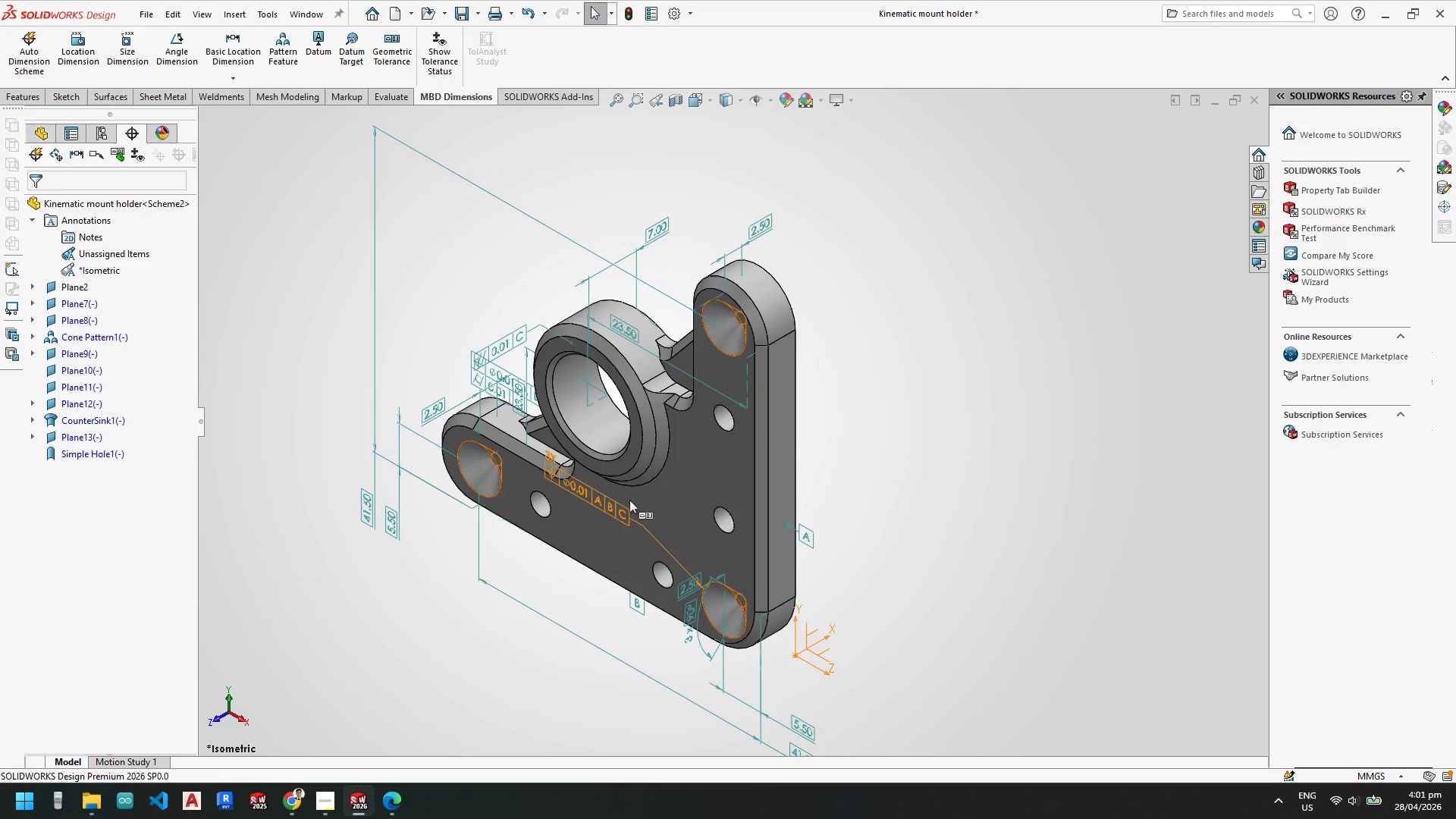 
left_click([610, 501])
 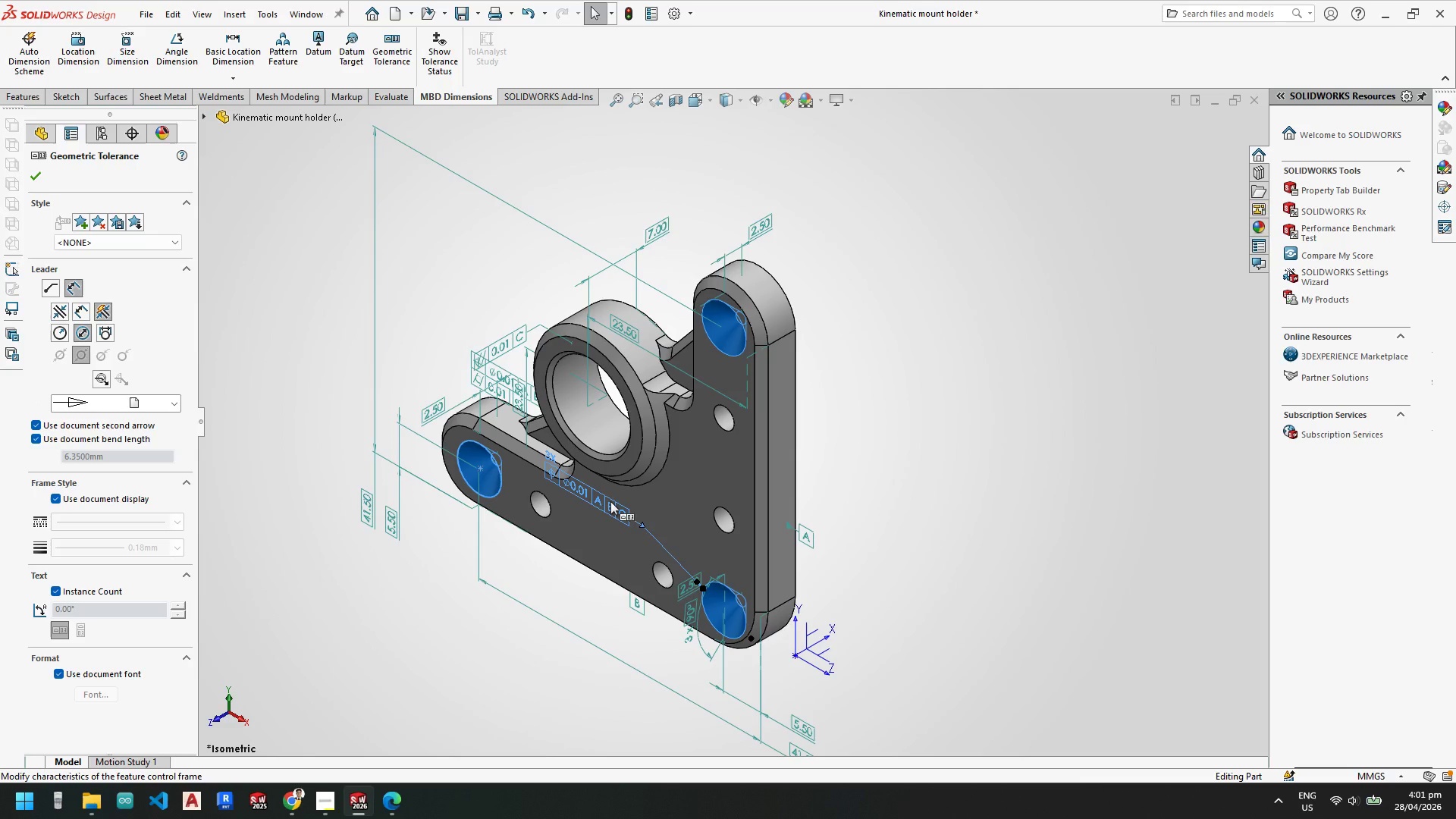 
key(Escape)
 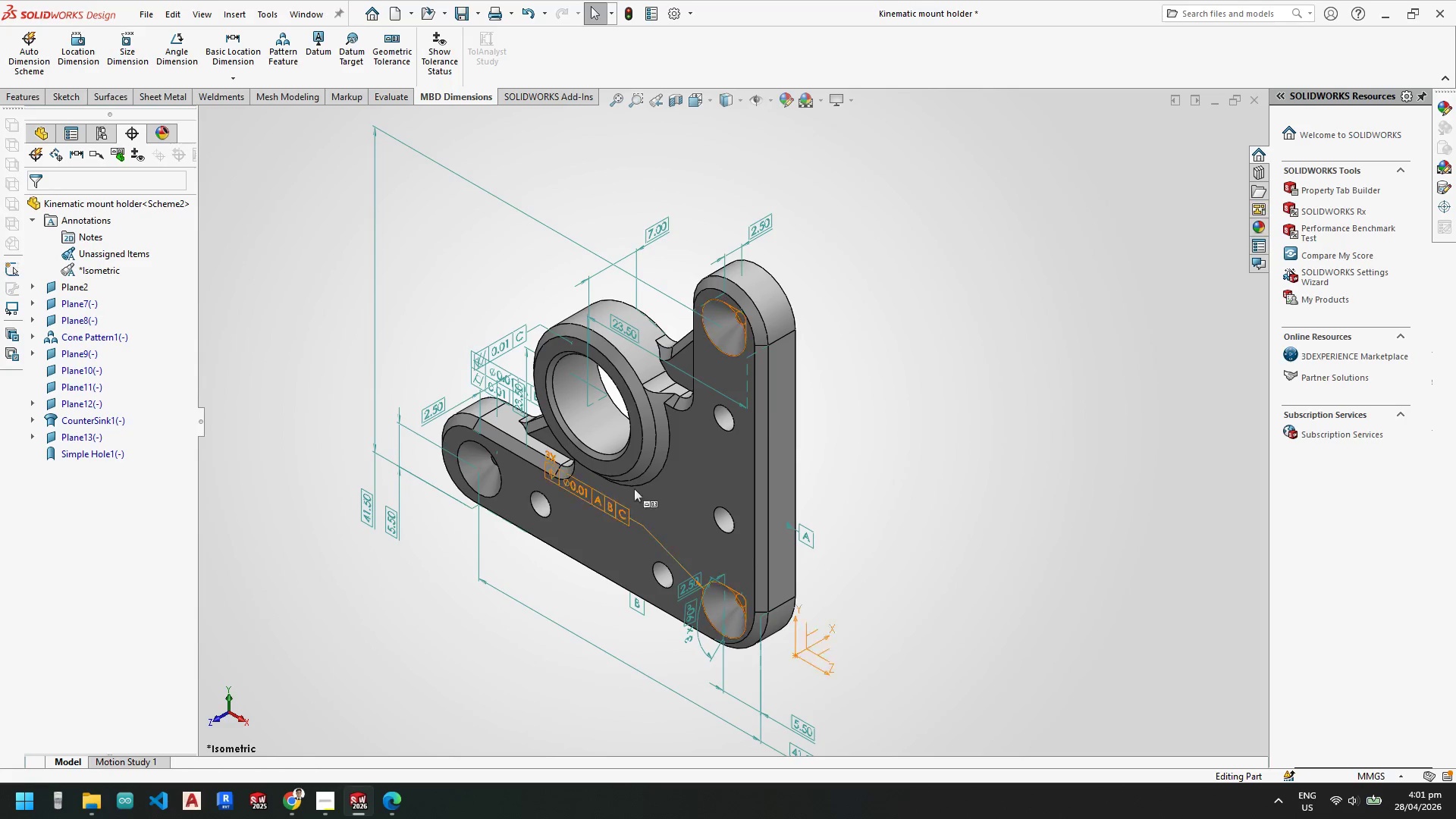 
key(Escape)
 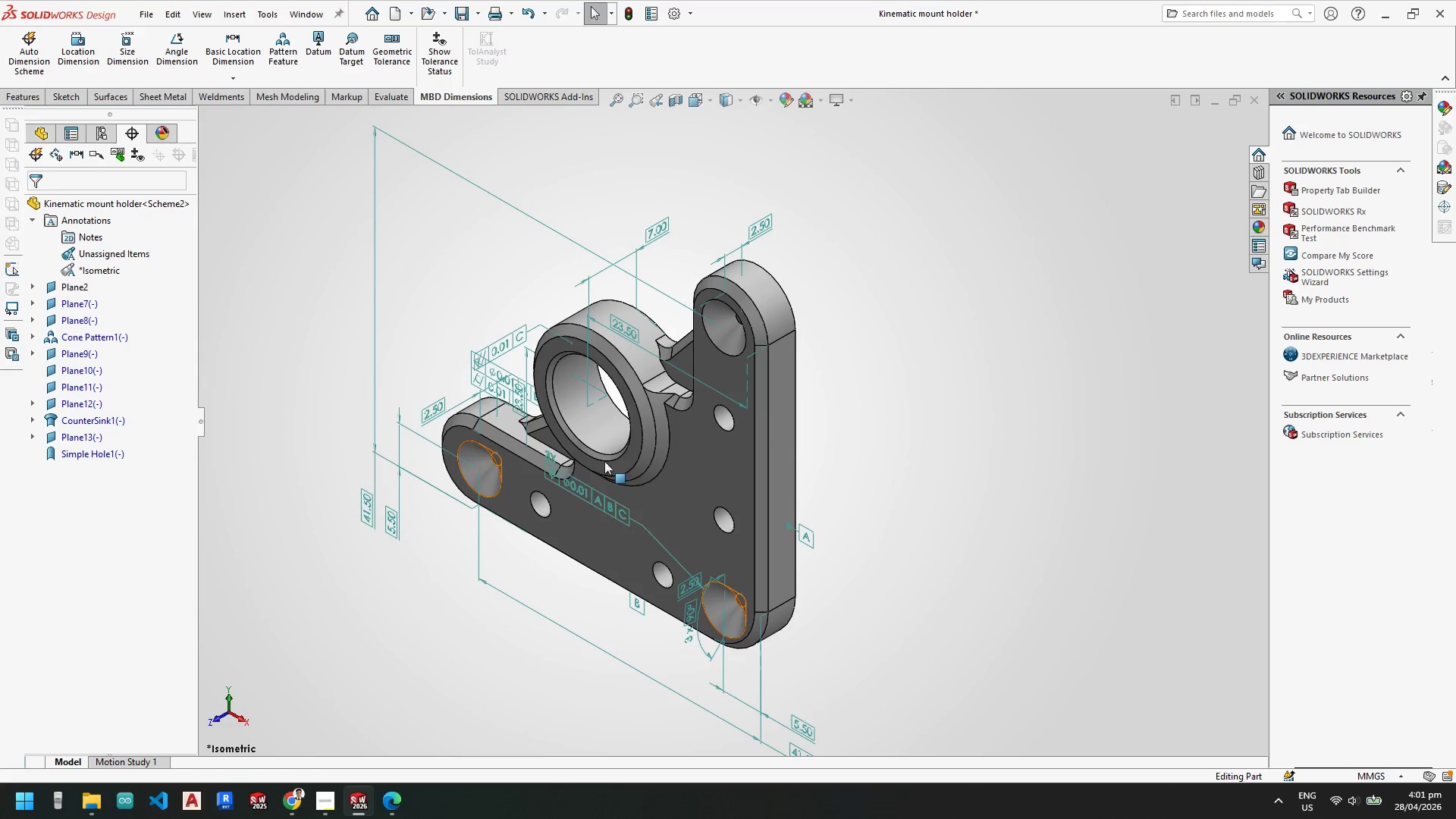 
key(Escape)
 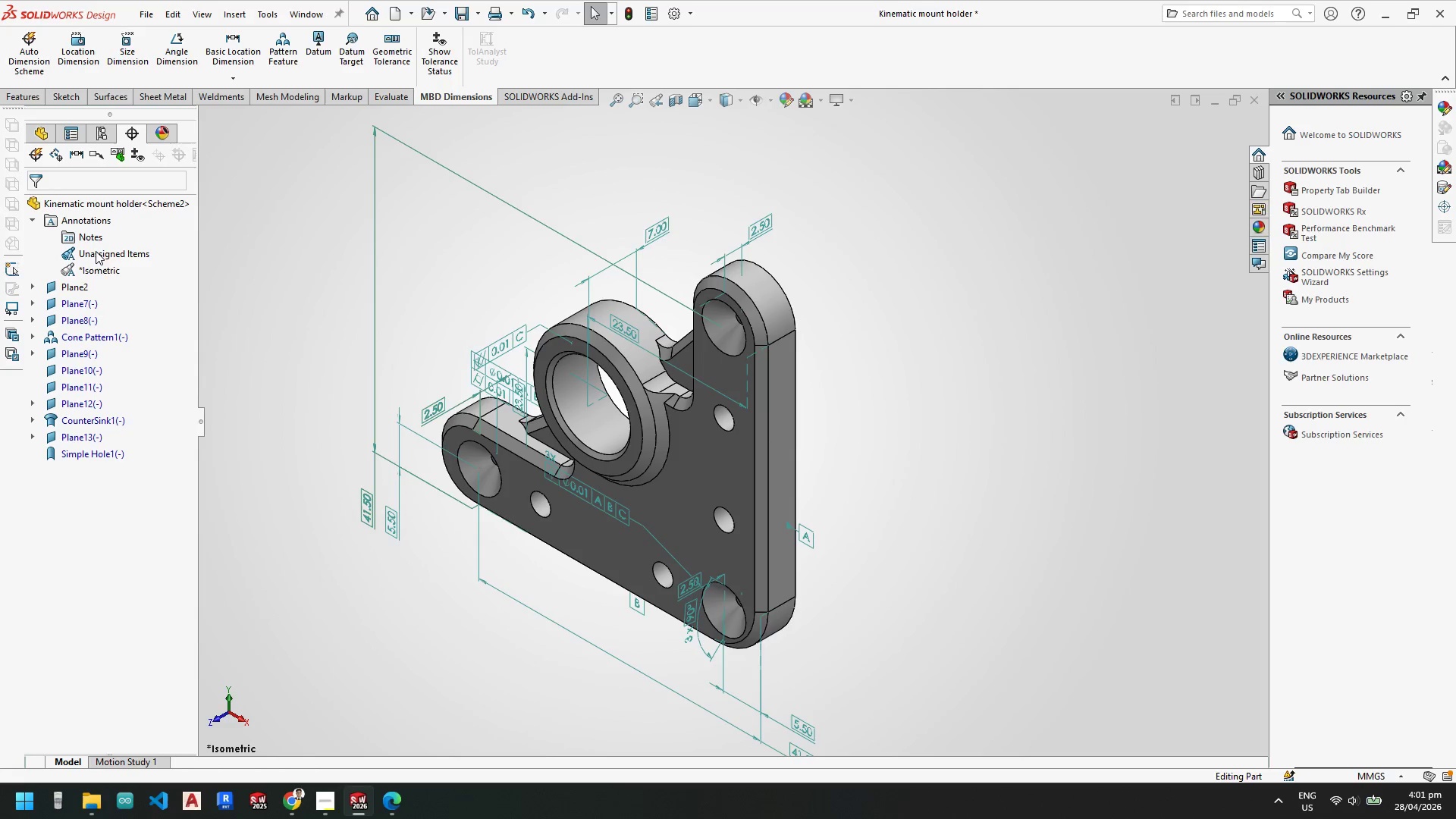 
right_click([99, 256])
 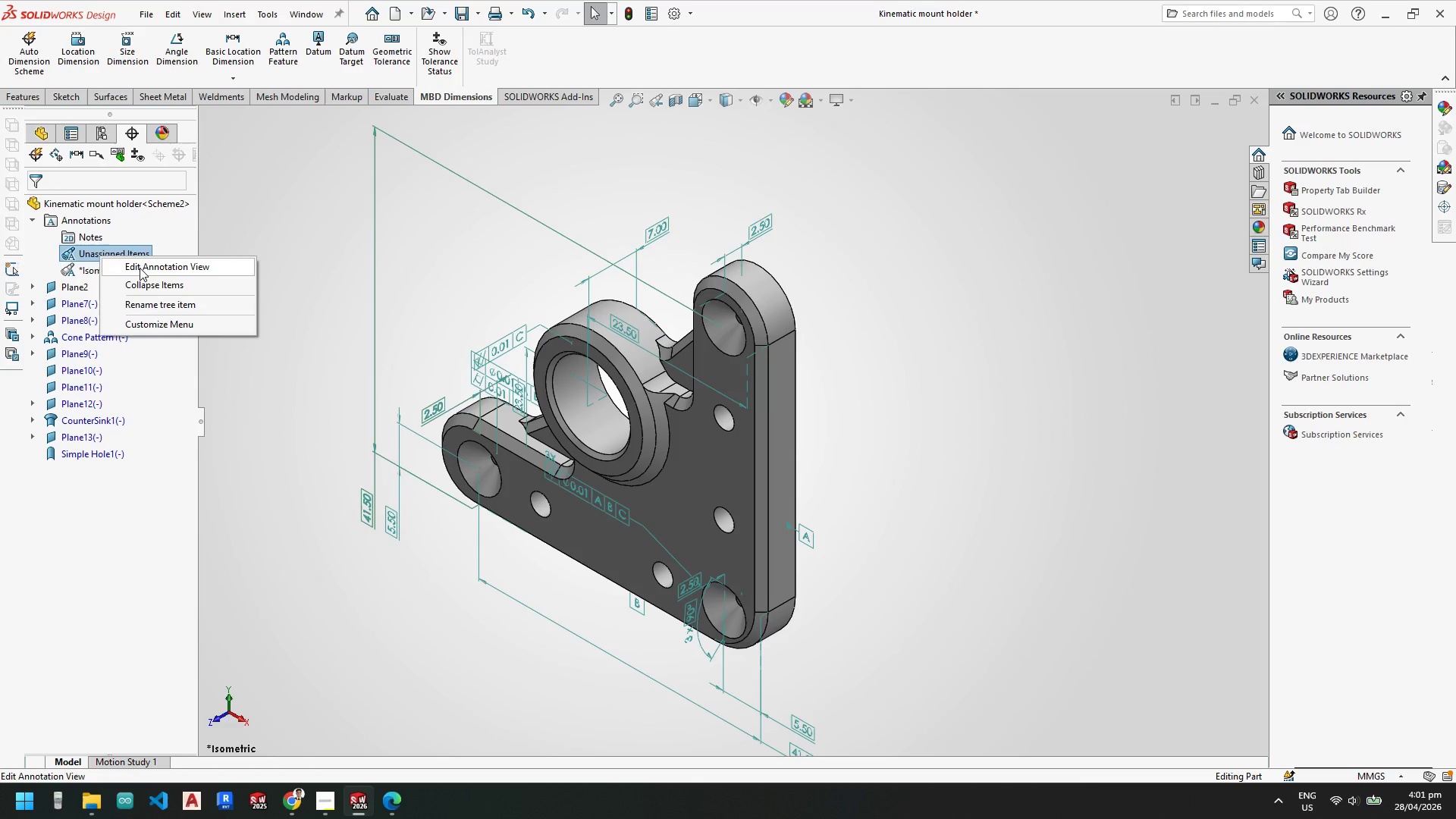 
left_click([140, 268])
 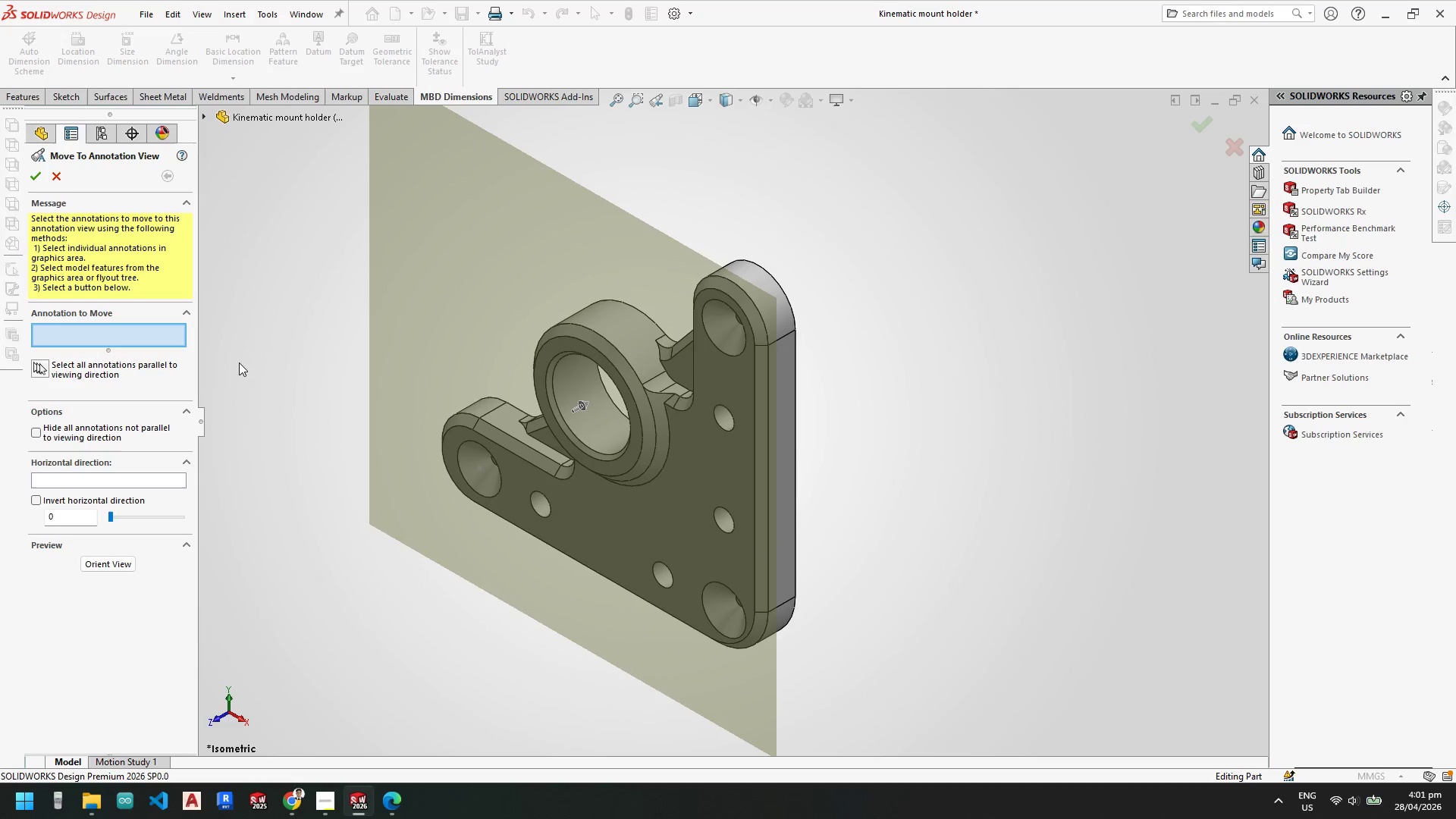 
key(Escape)
 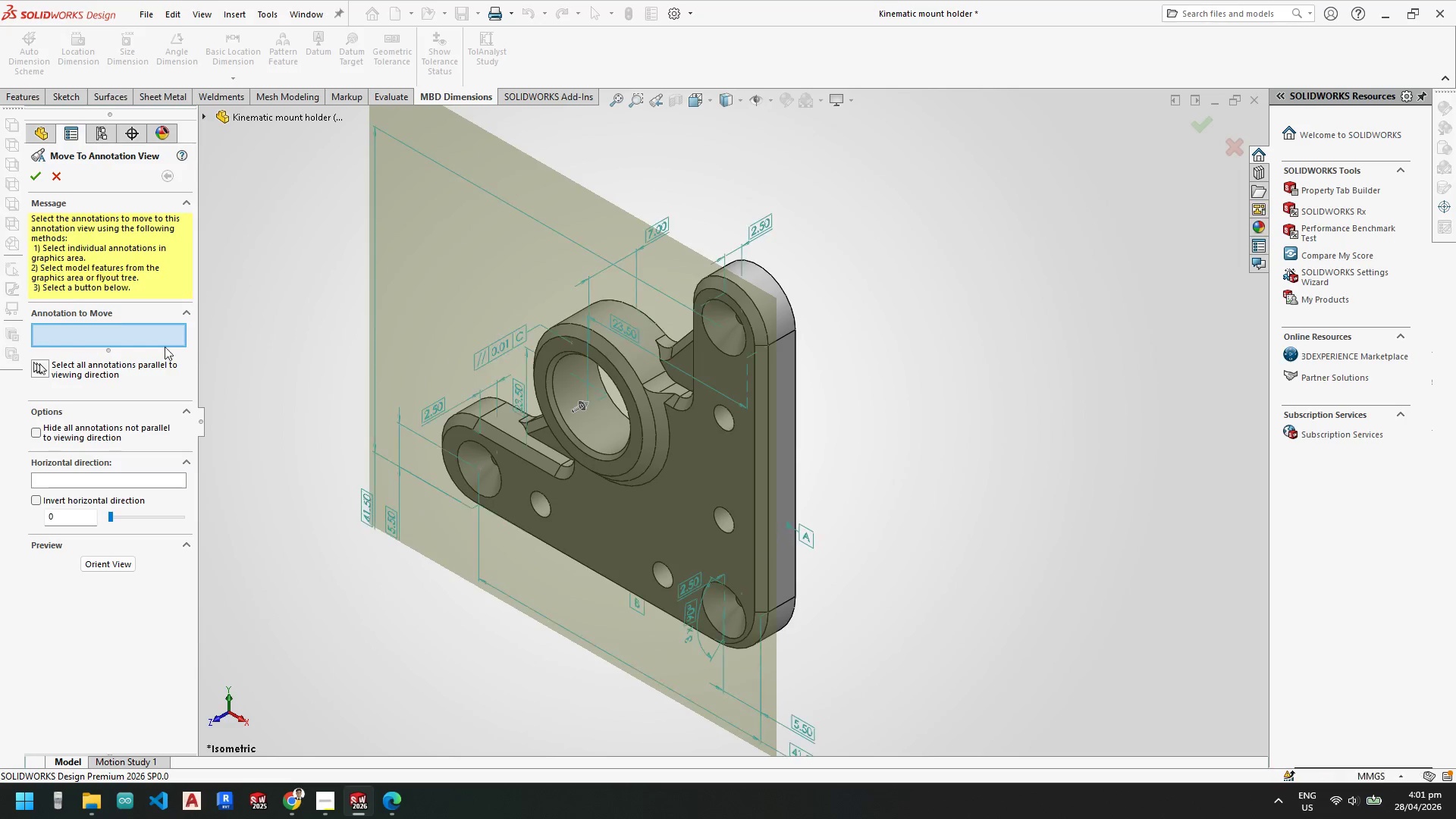 
key(Escape)
 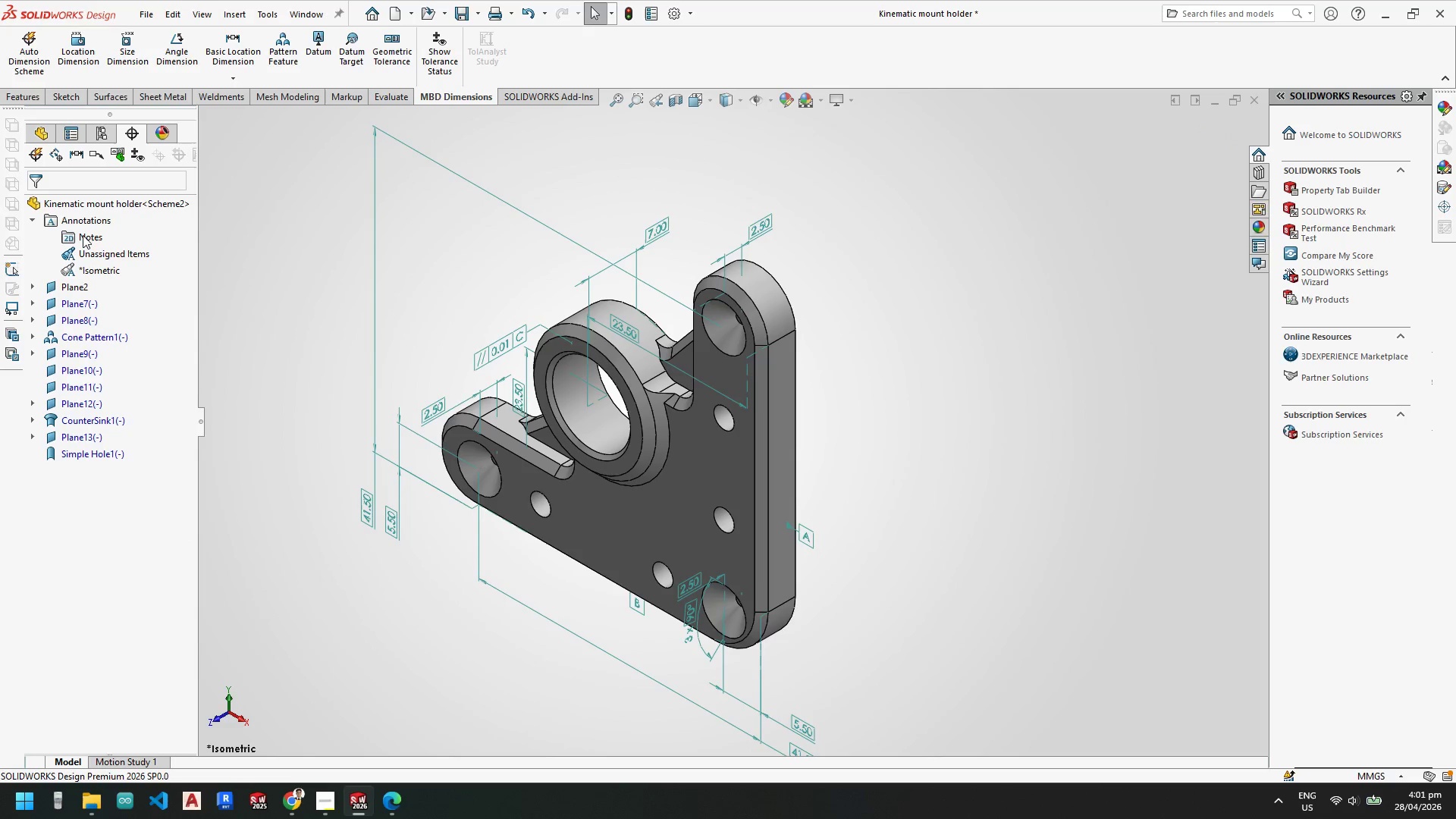 
left_click([82, 235])
 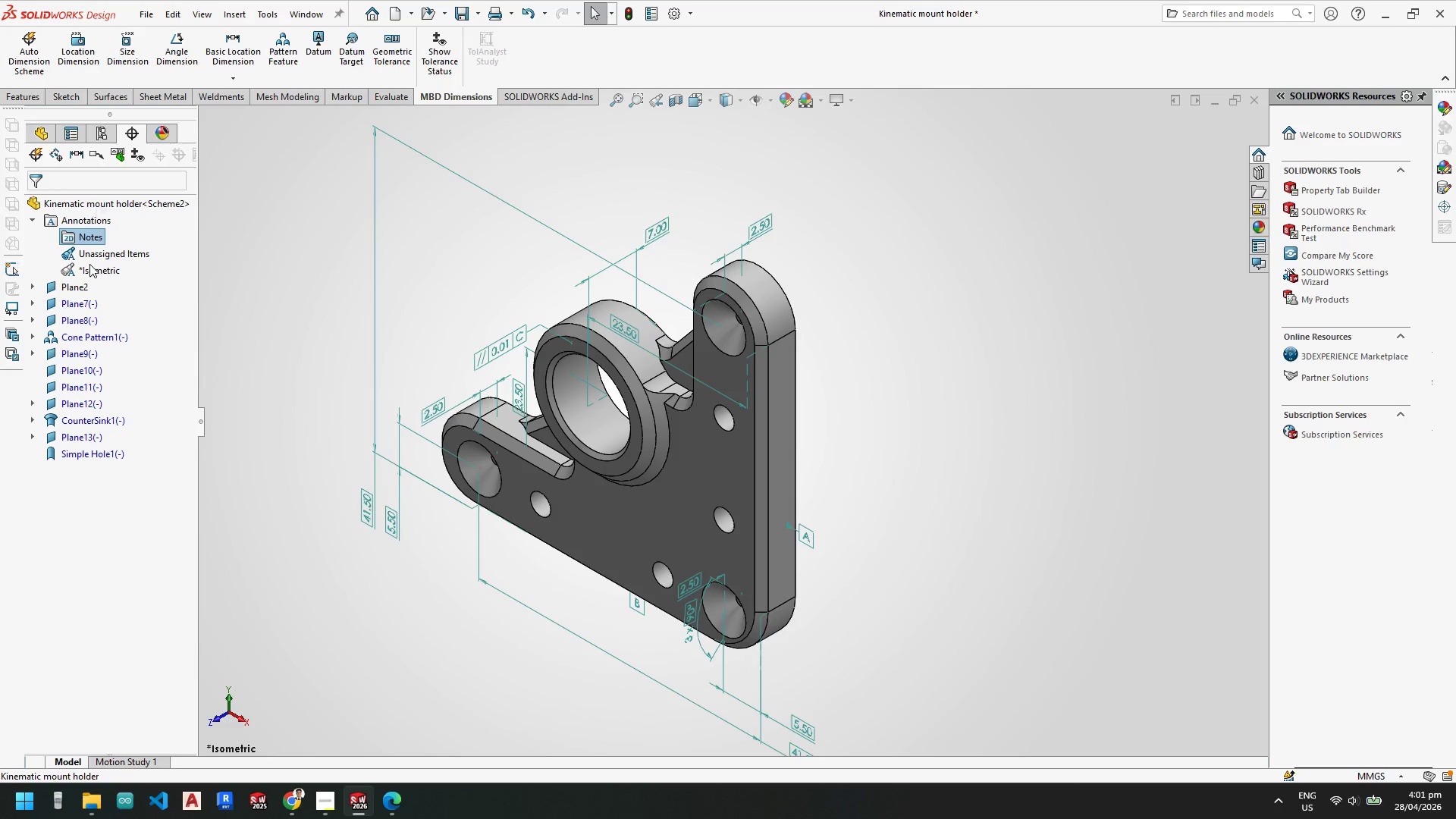 
left_click([91, 274])
 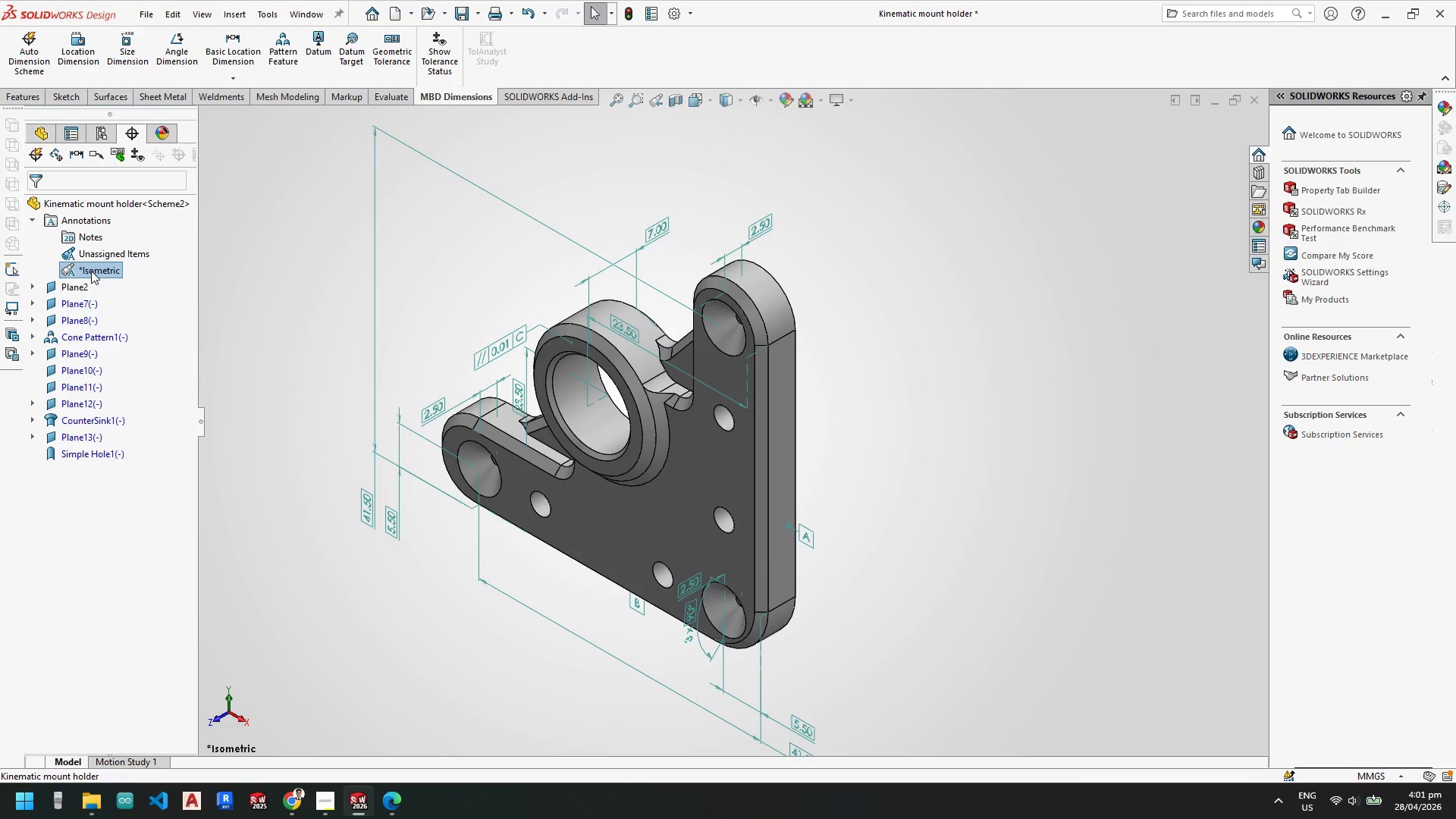 
key(Escape)
 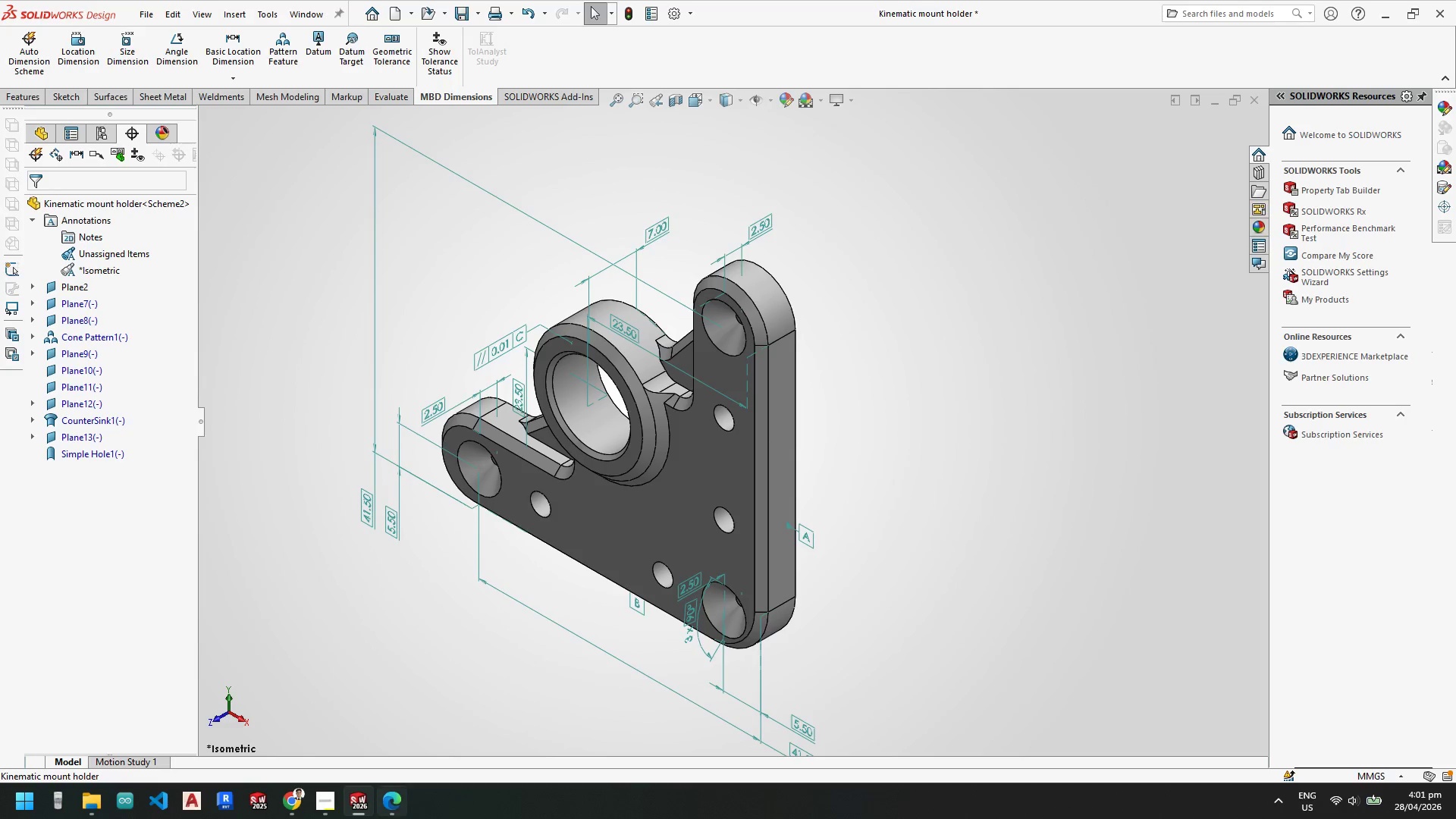 
key(Escape)
 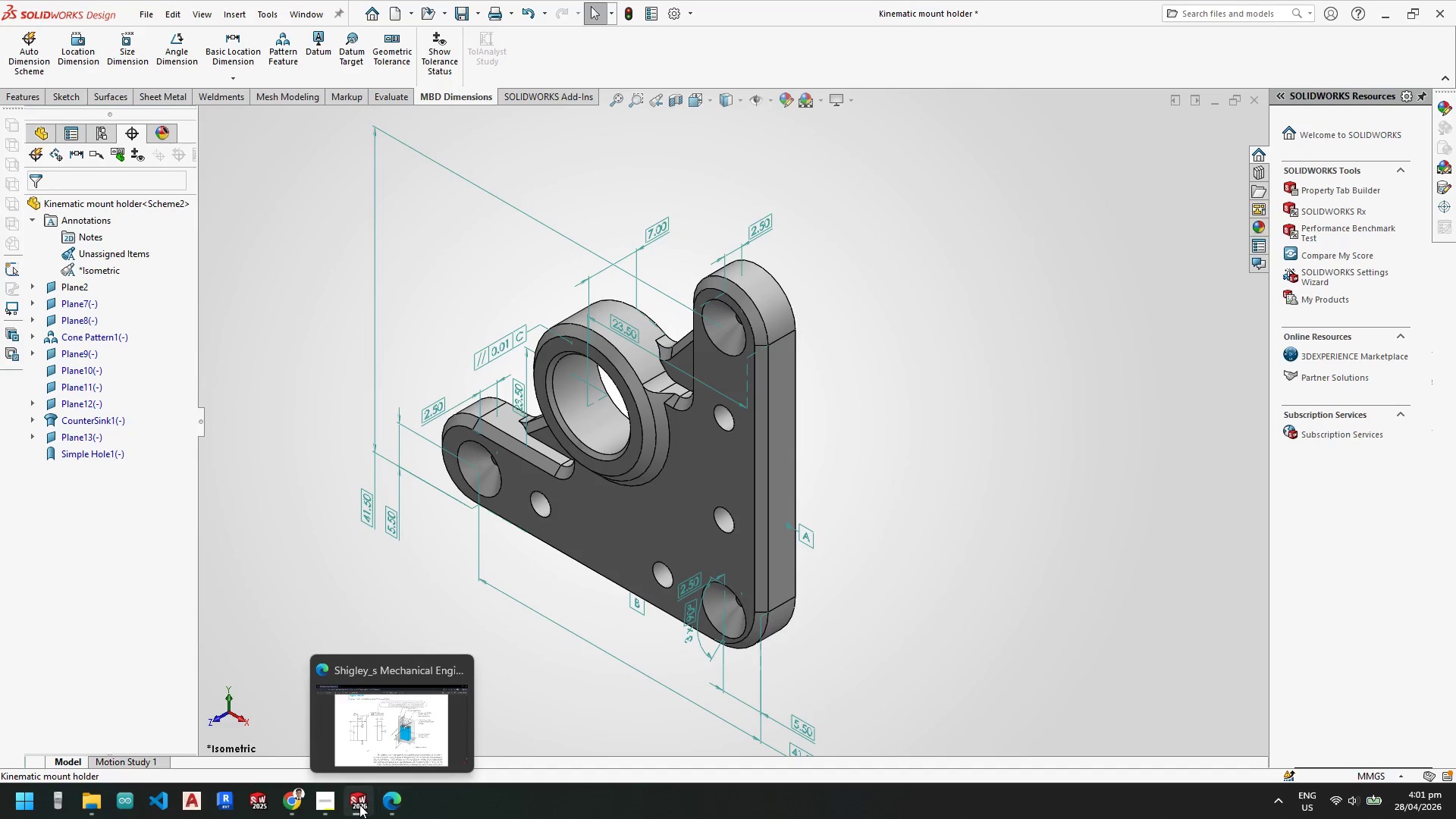 
left_click([359, 805])
 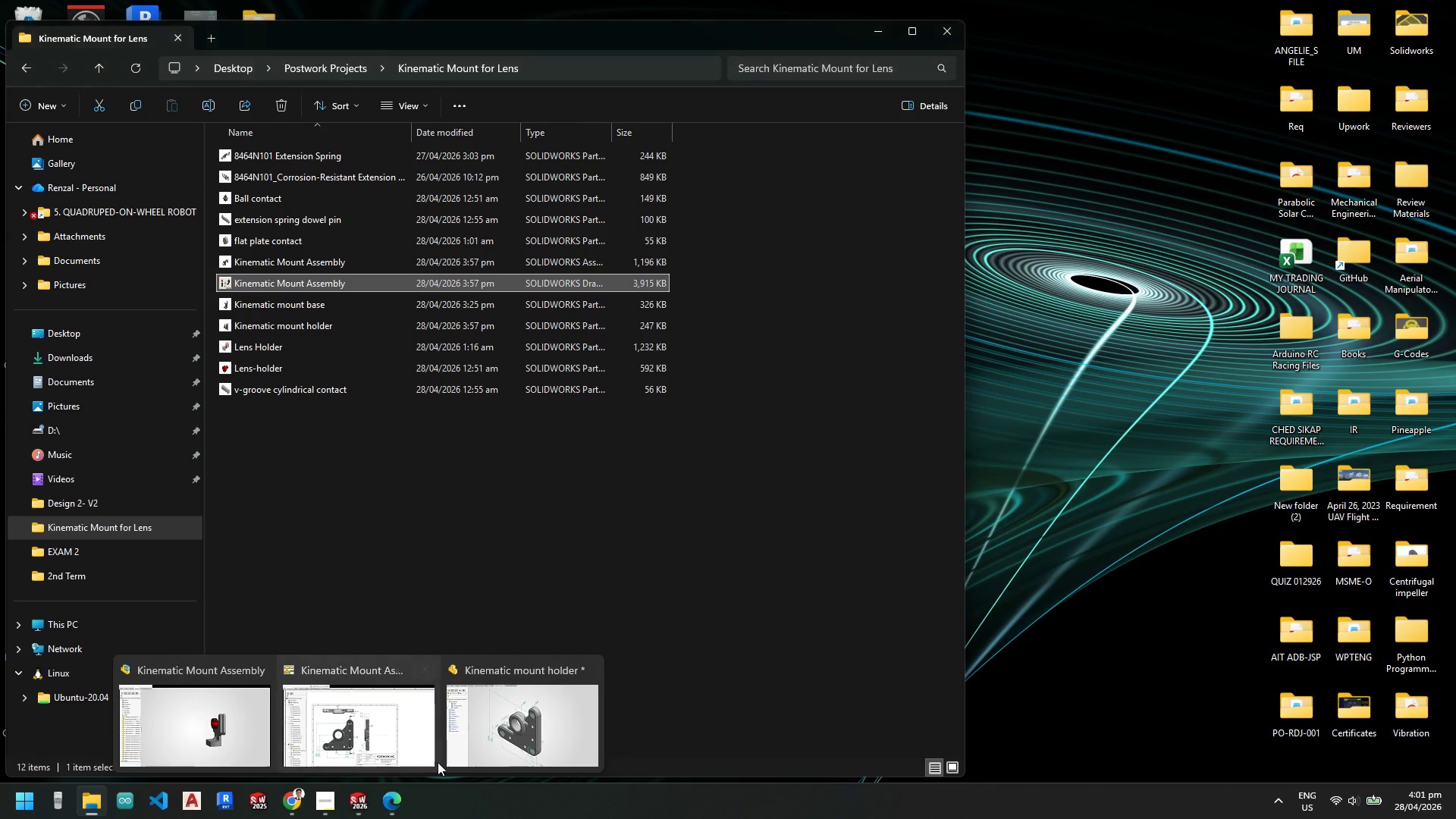 
left_click([494, 746])
 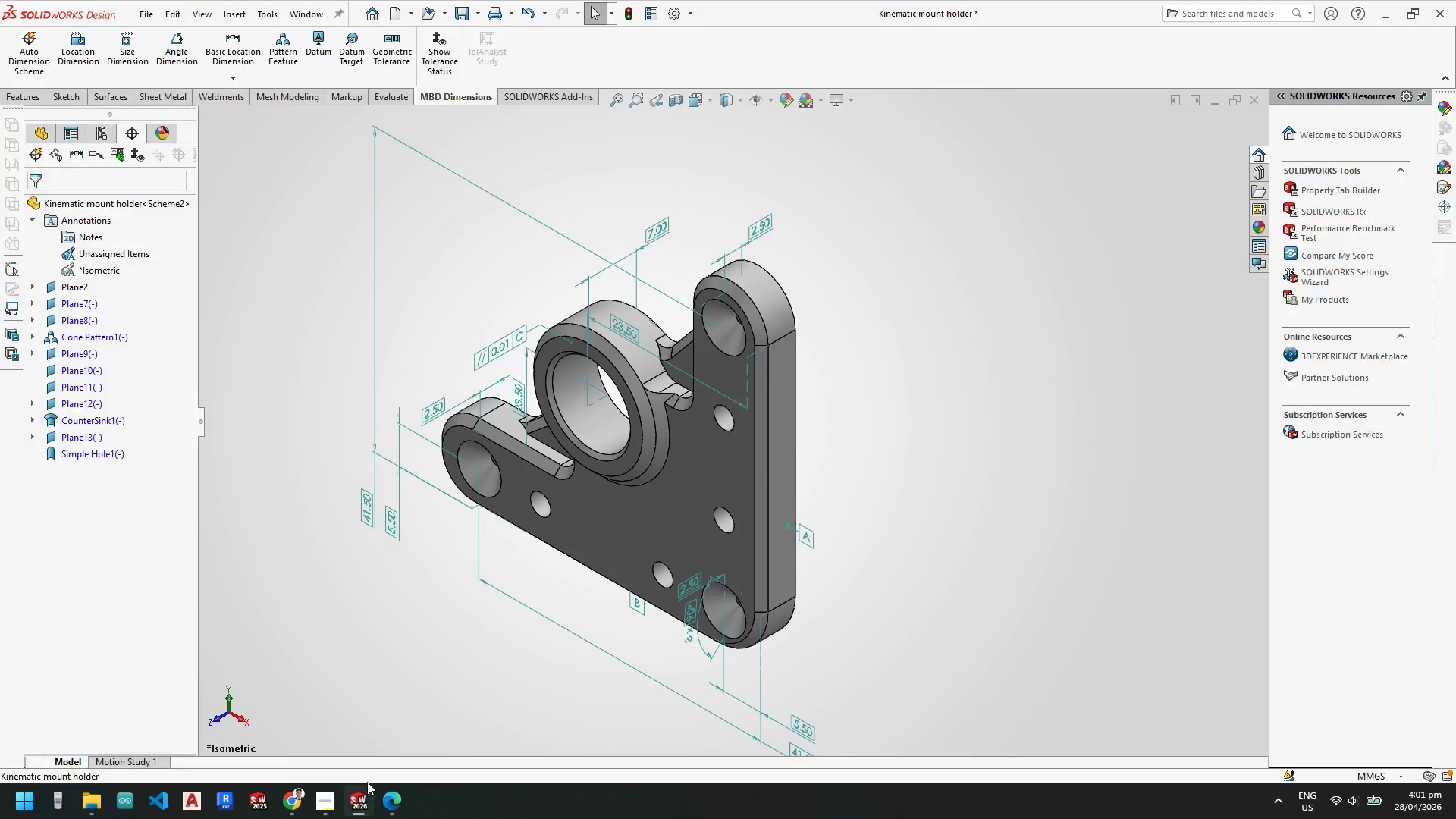 
left_click([354, 802])
 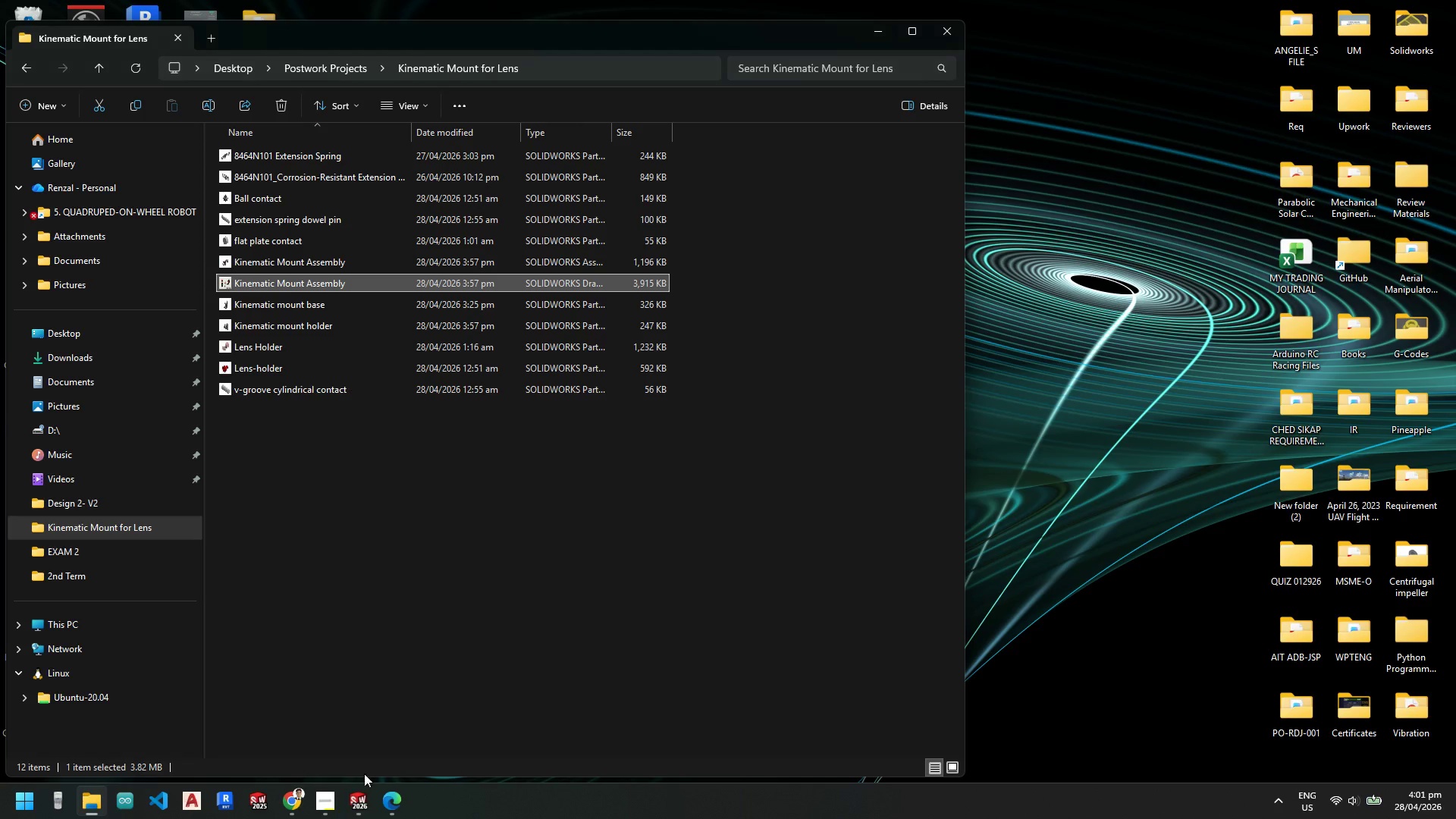 
left_click([353, 801])
 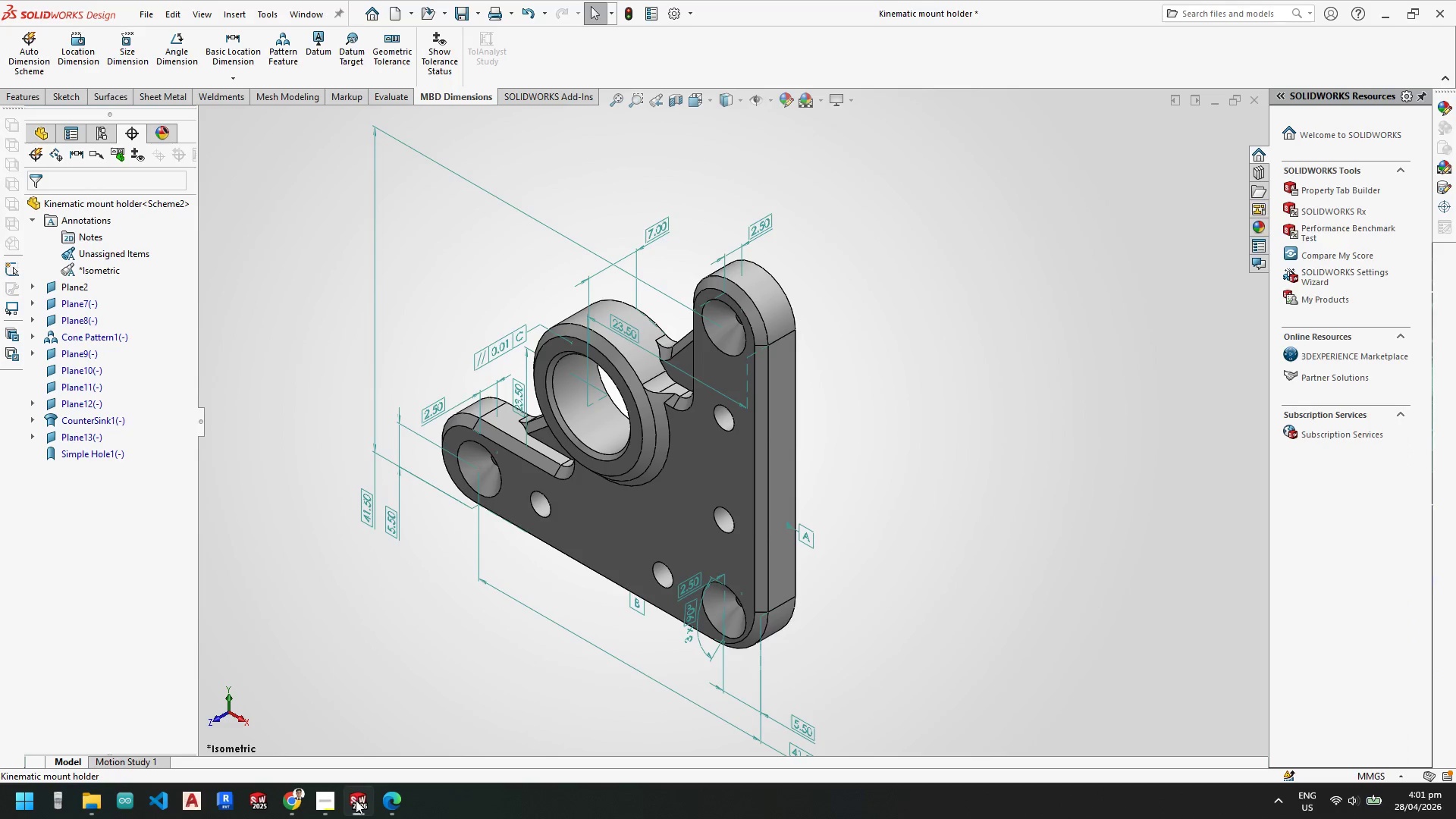 
left_click([356, 800])
 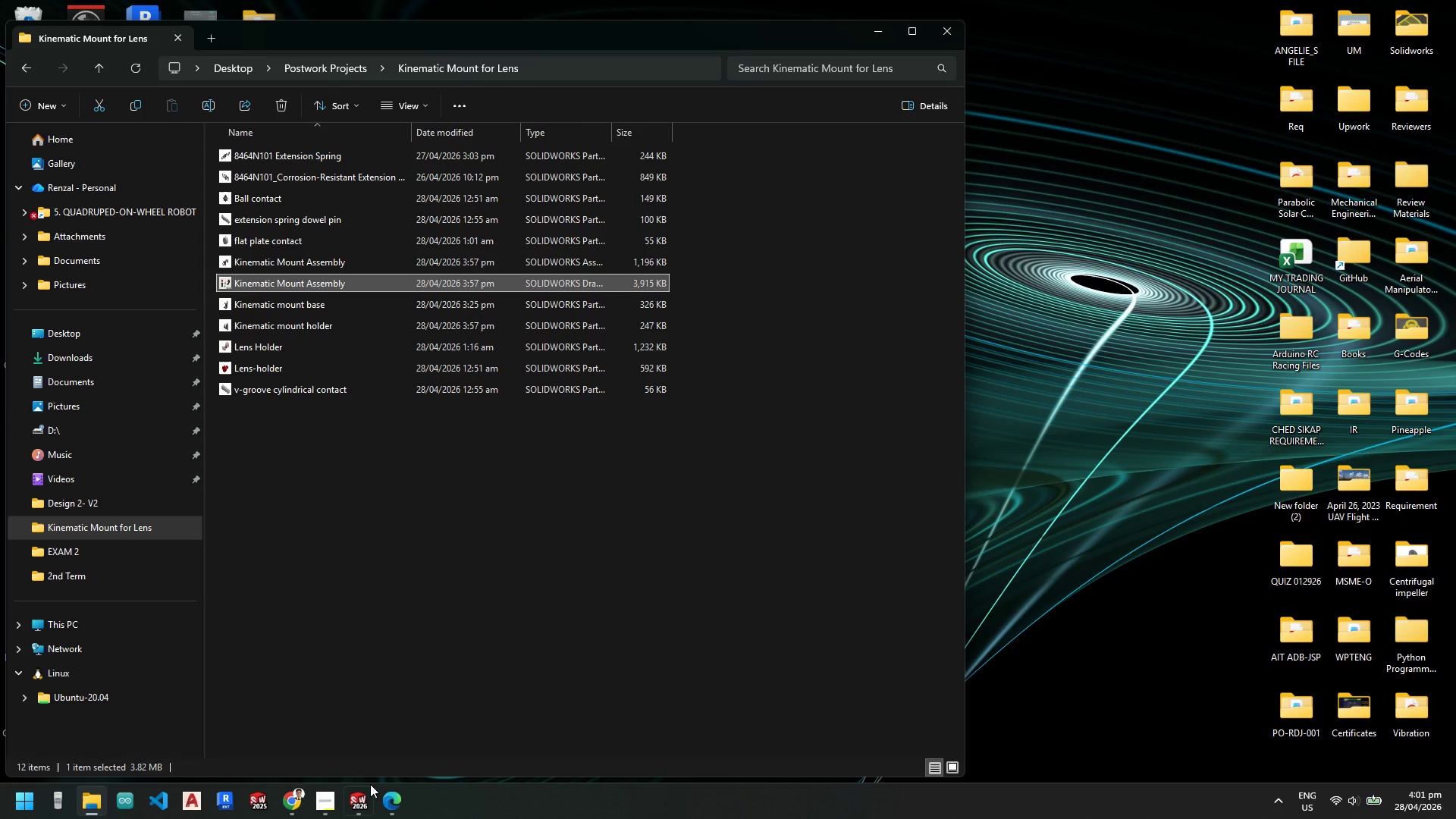 
left_click([360, 802])
 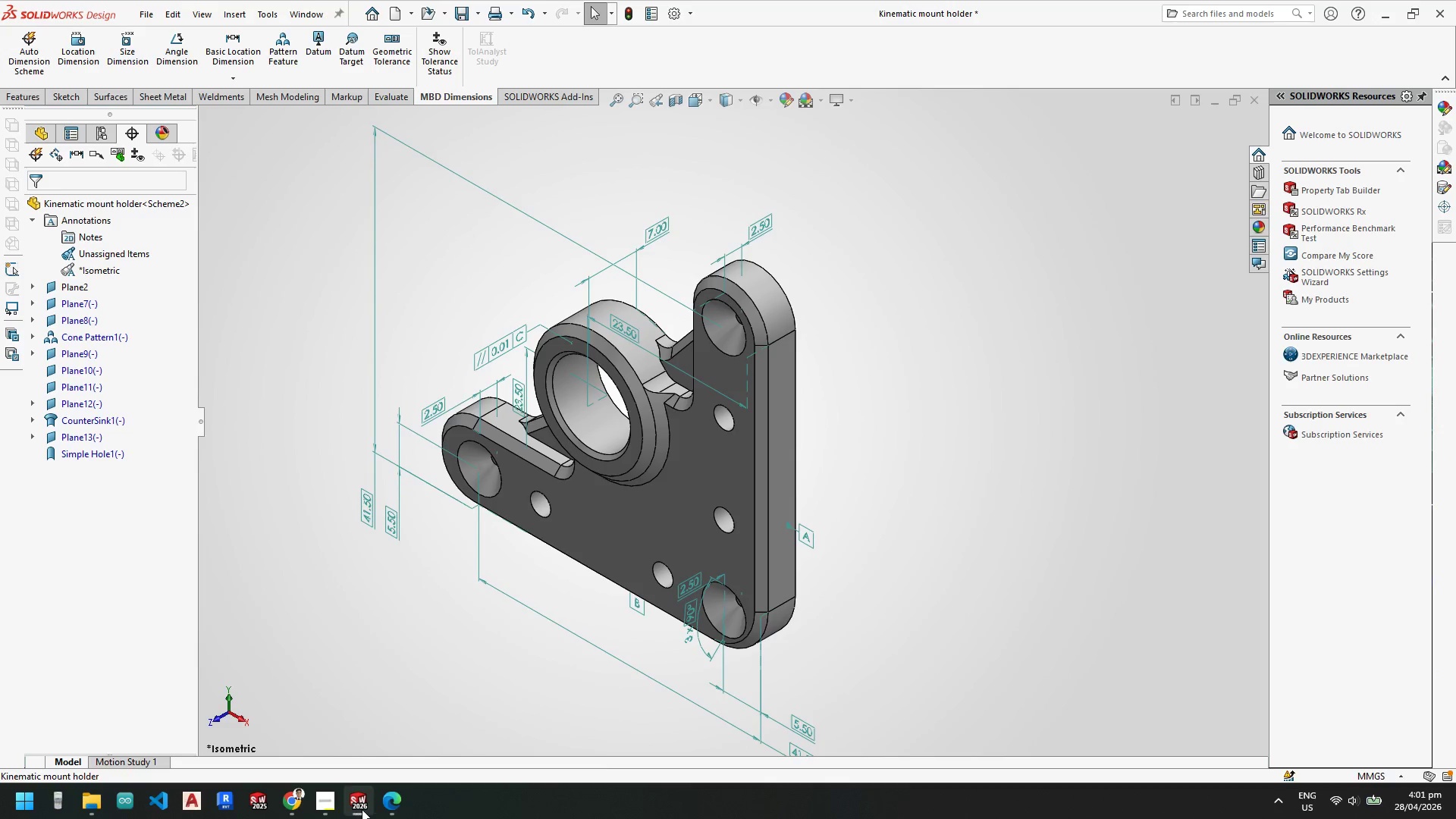 
left_click([391, 748])
 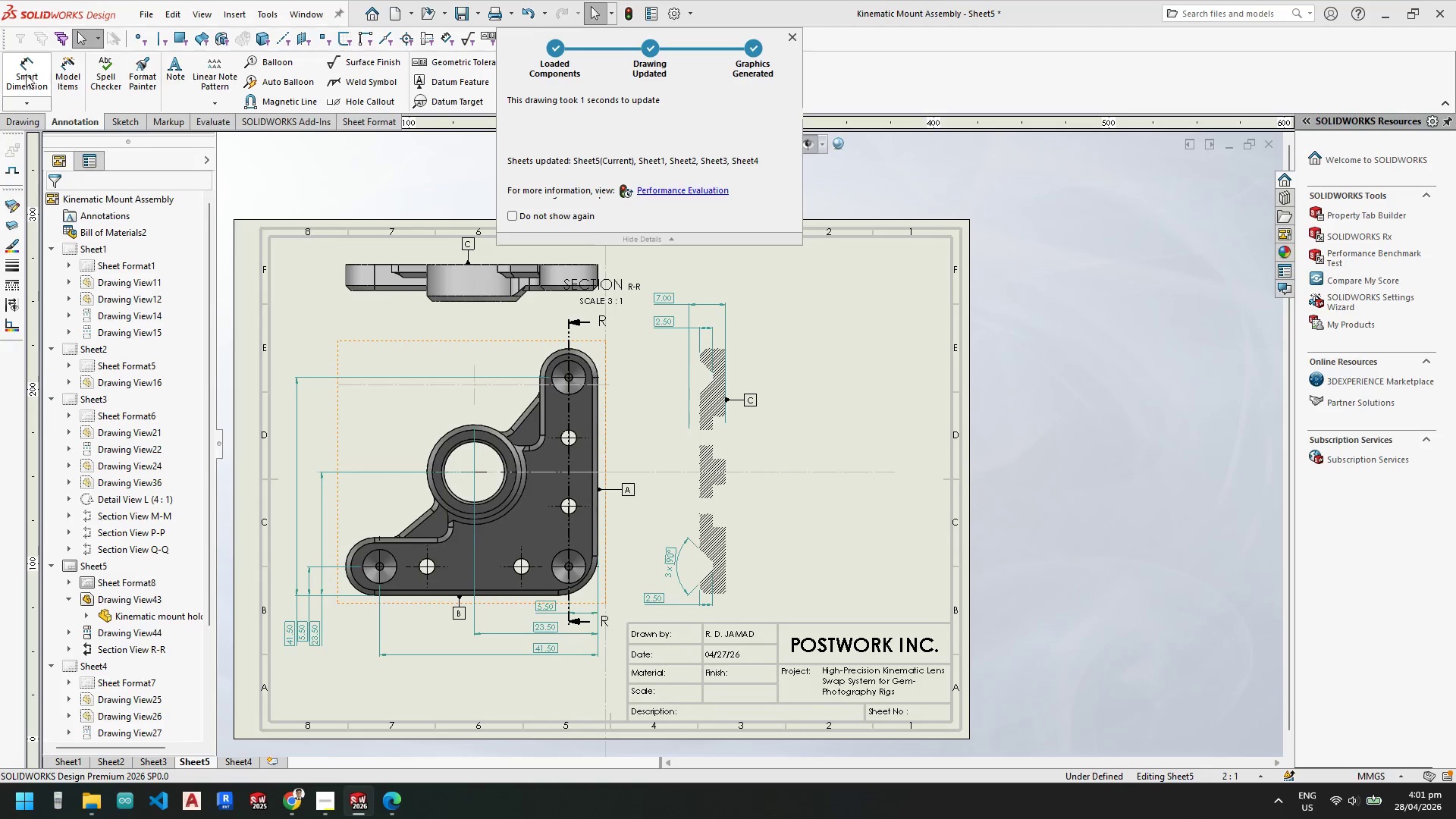 
left_click([62, 74])
 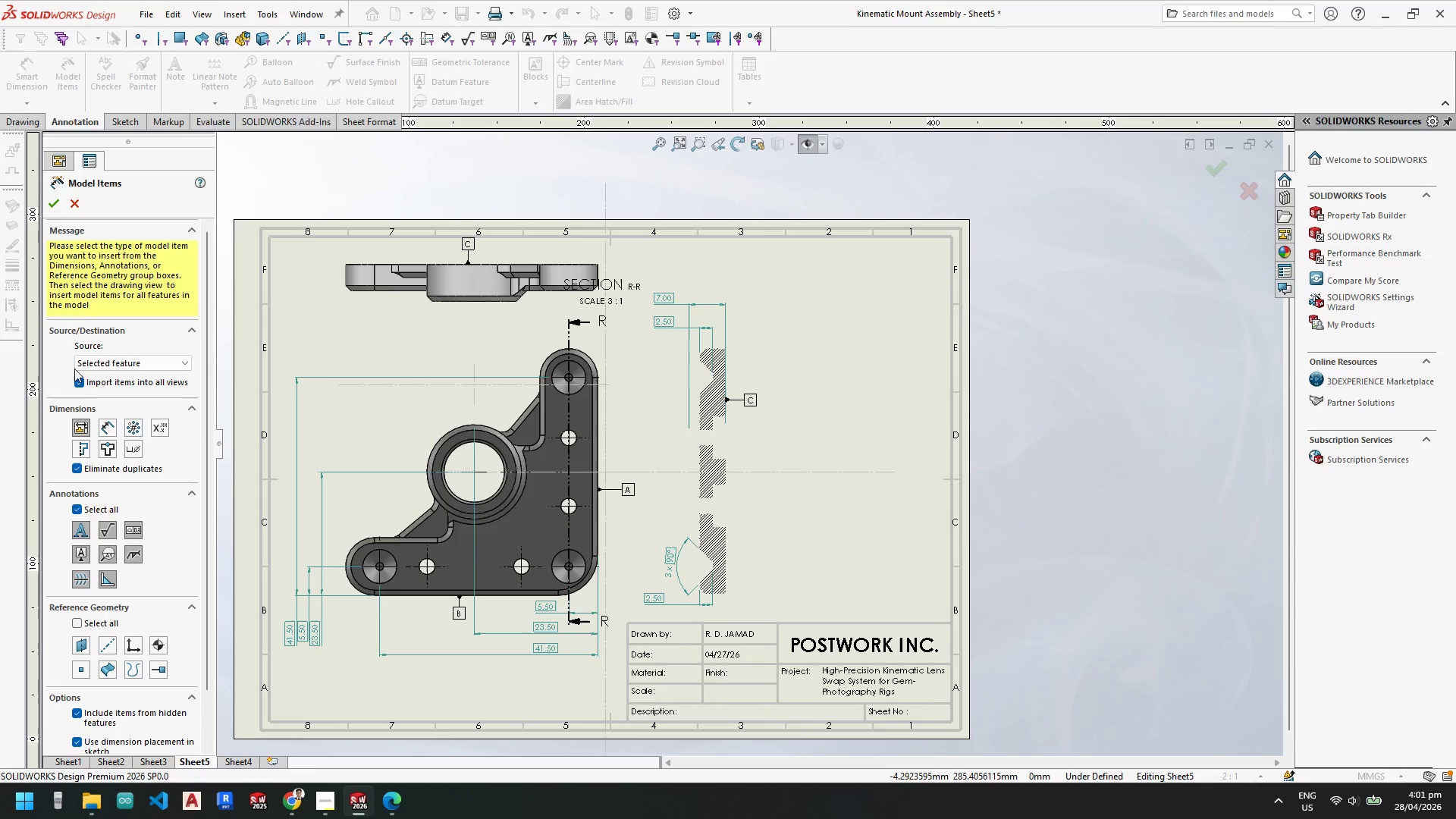 
key(Escape)
 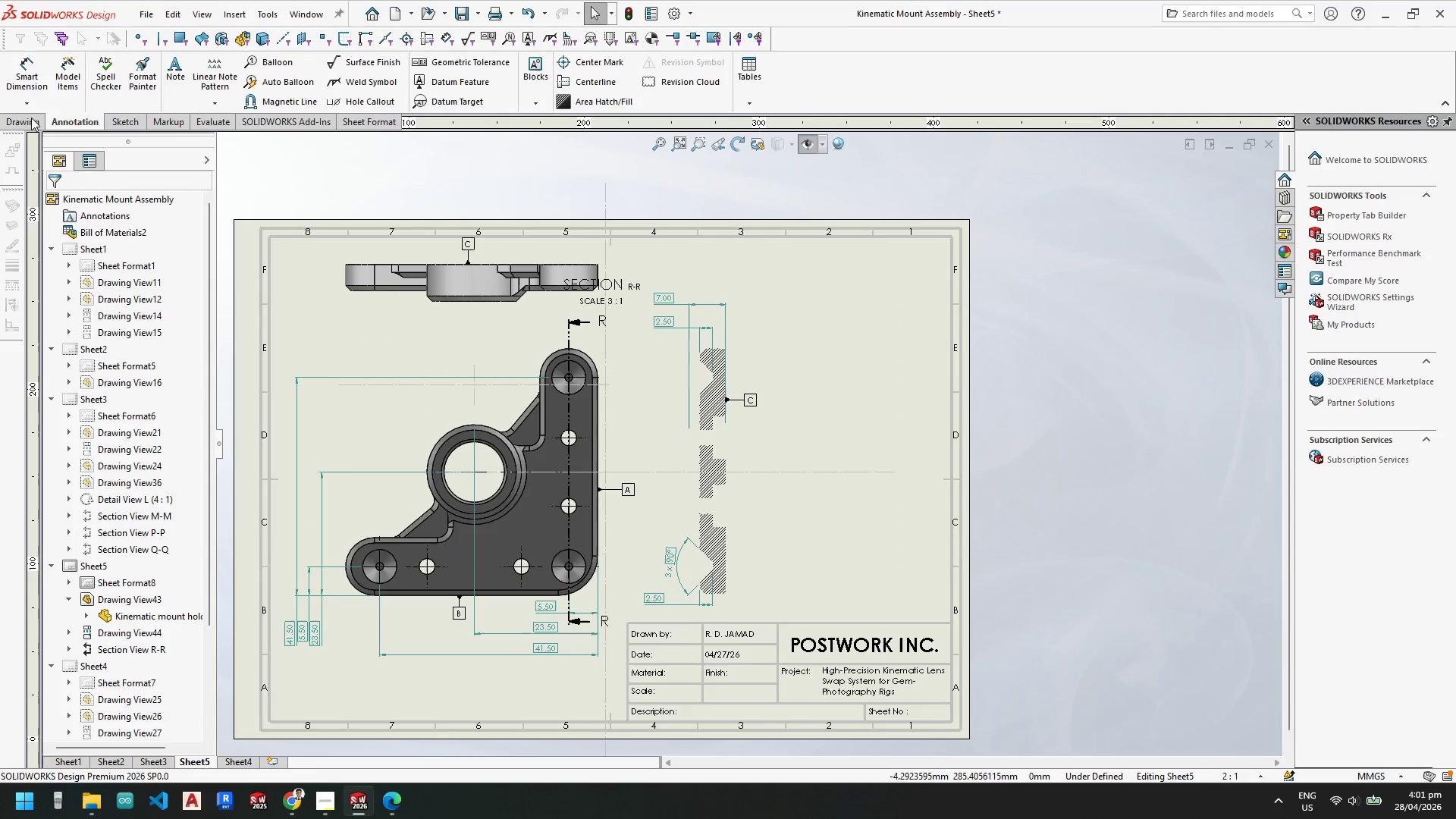 
key(Escape)
 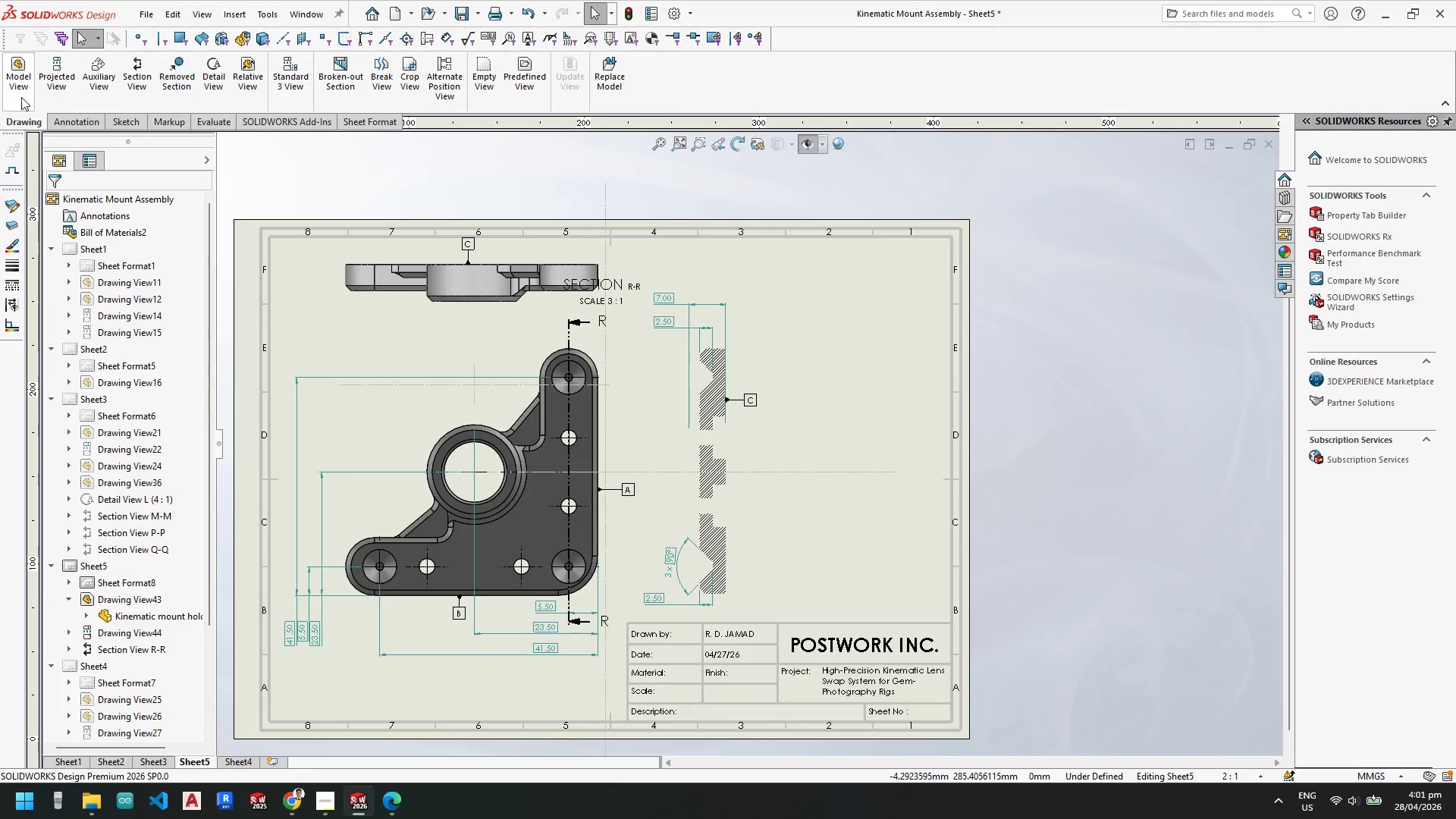 
double_click([21, 83])
 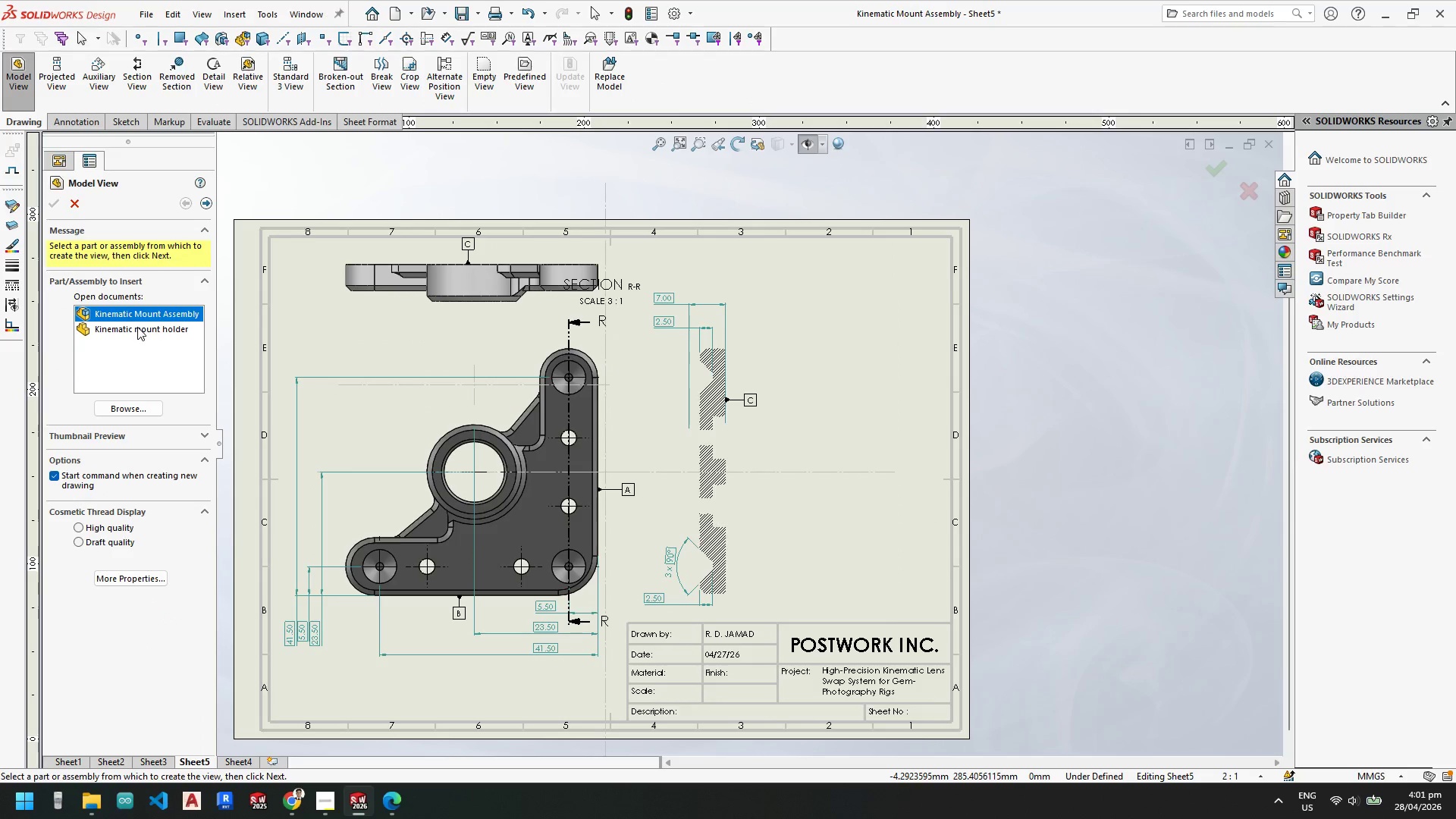 
double_click([138, 327])
 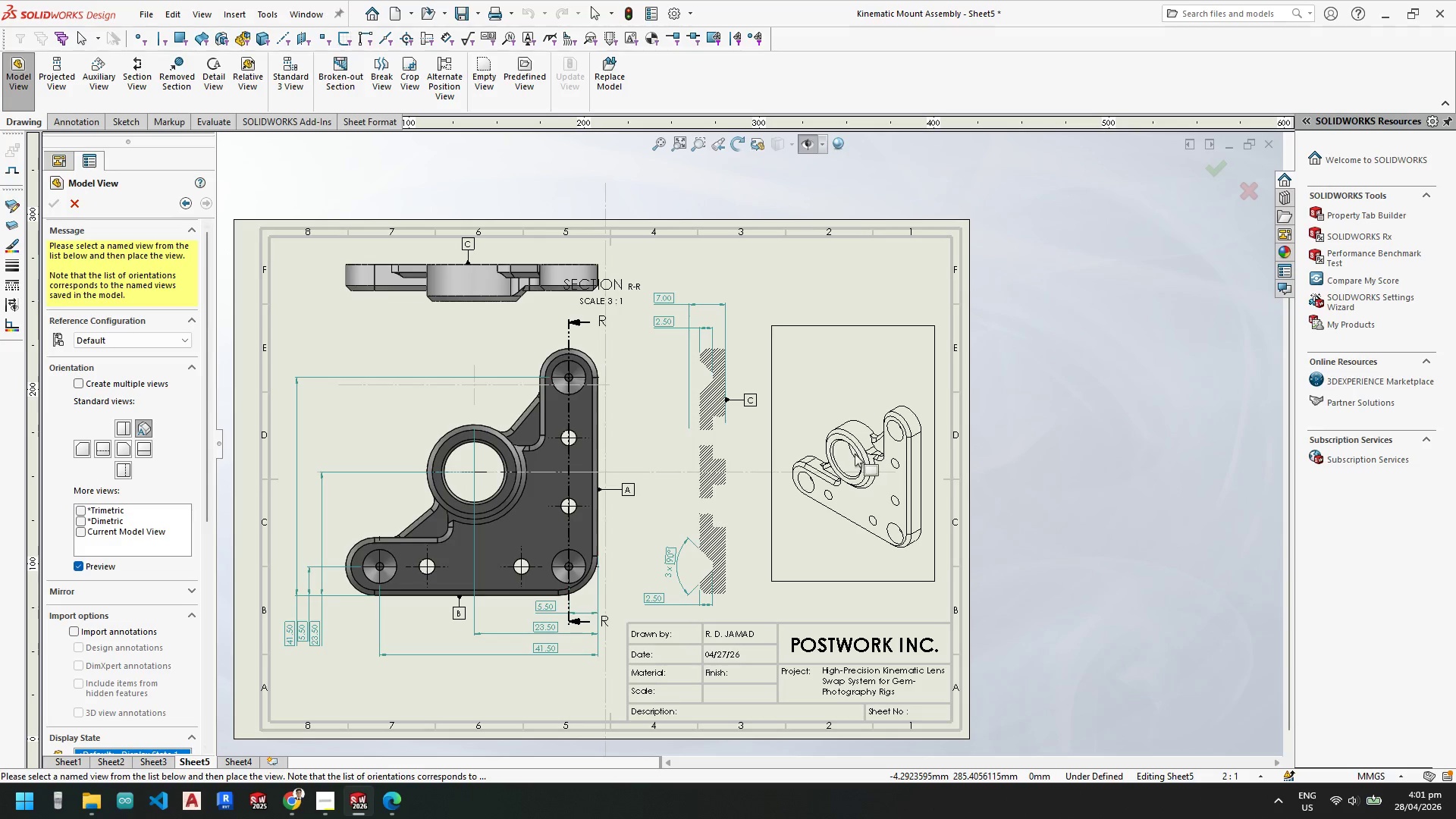 
left_click([849, 429])
 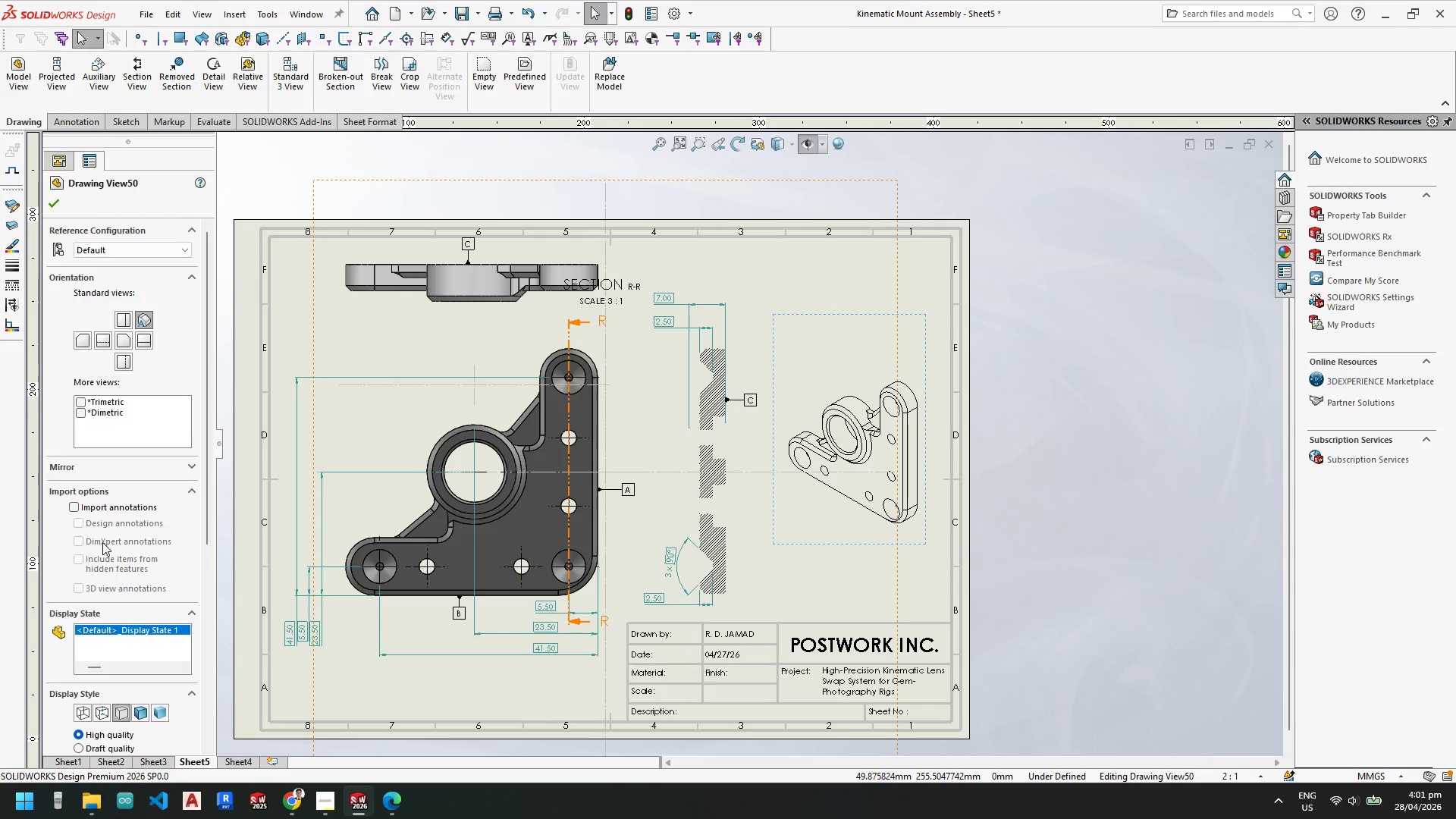 
left_click([77, 506])
 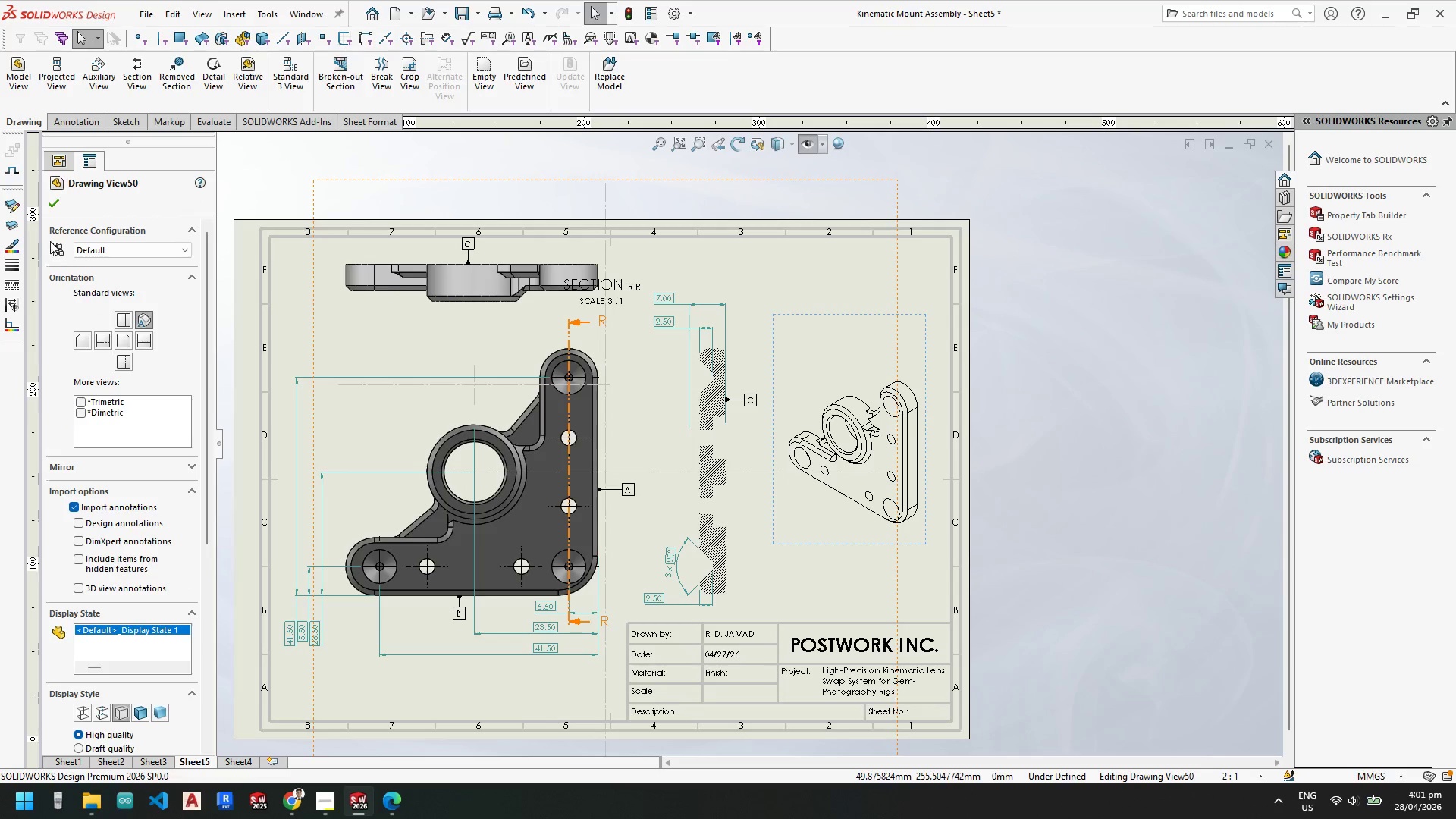 
left_click([53, 198])
 